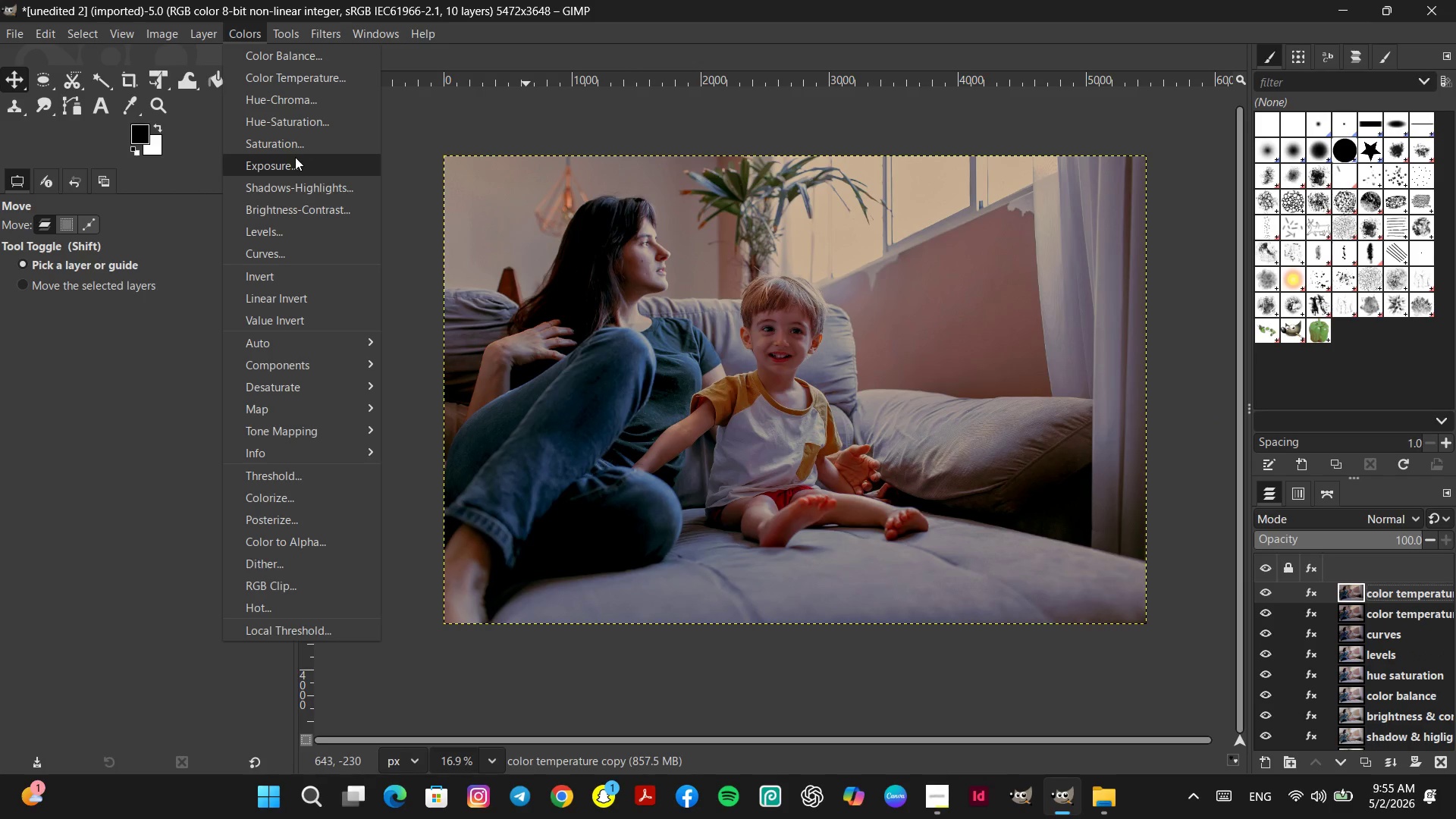 
left_click([293, 162])
 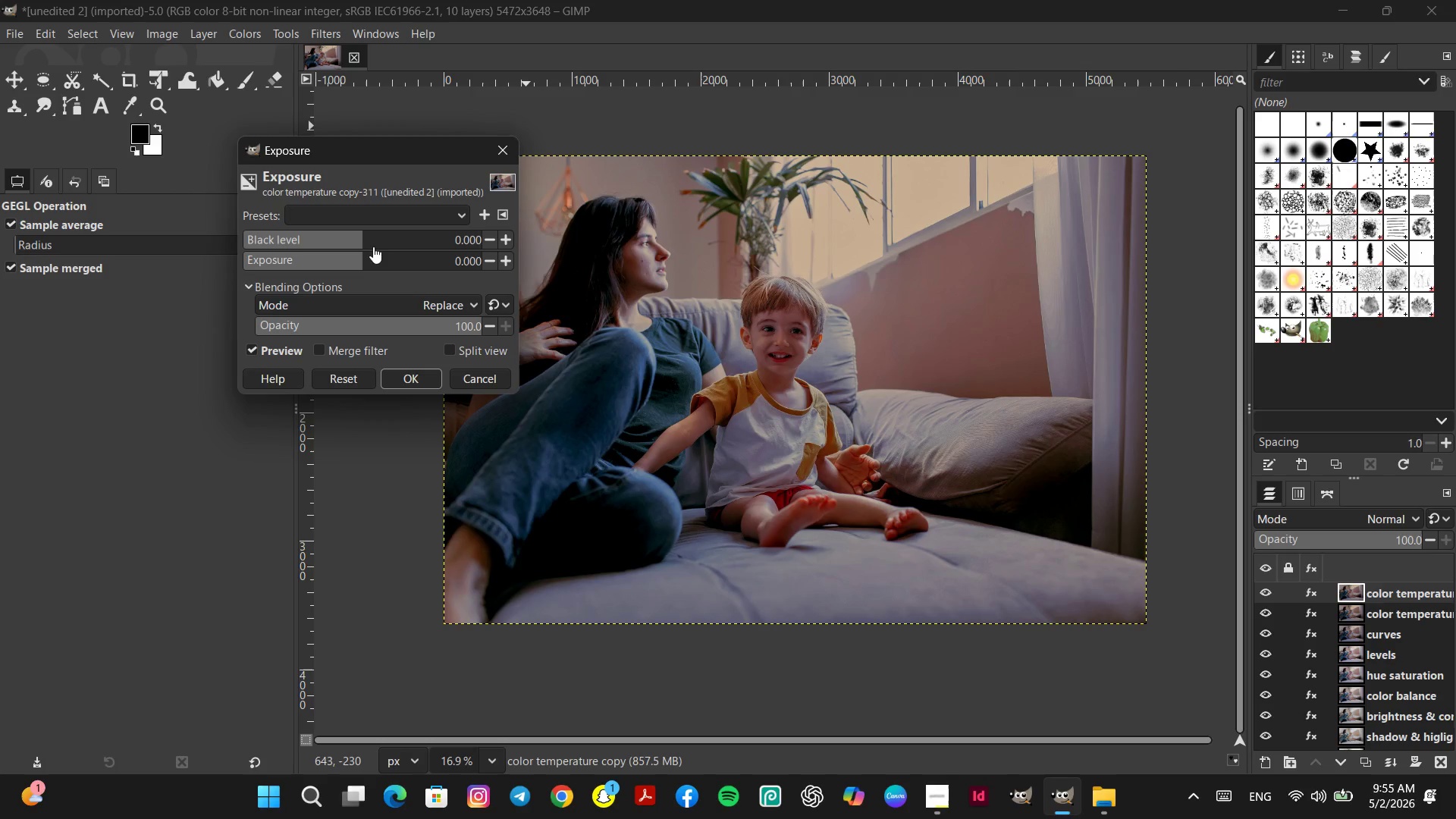 
left_click([370, 237])
 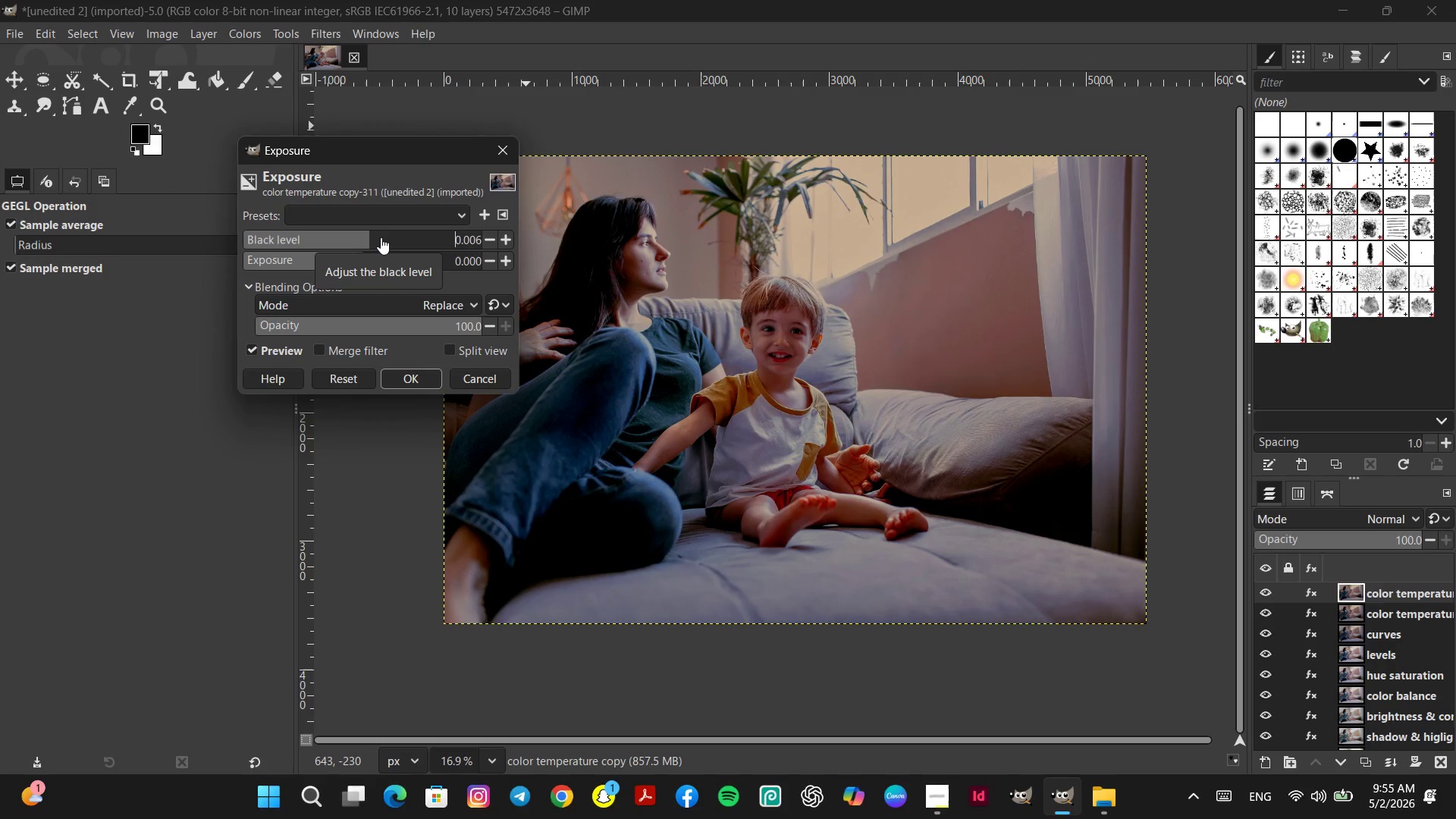 
left_click([381, 237])
 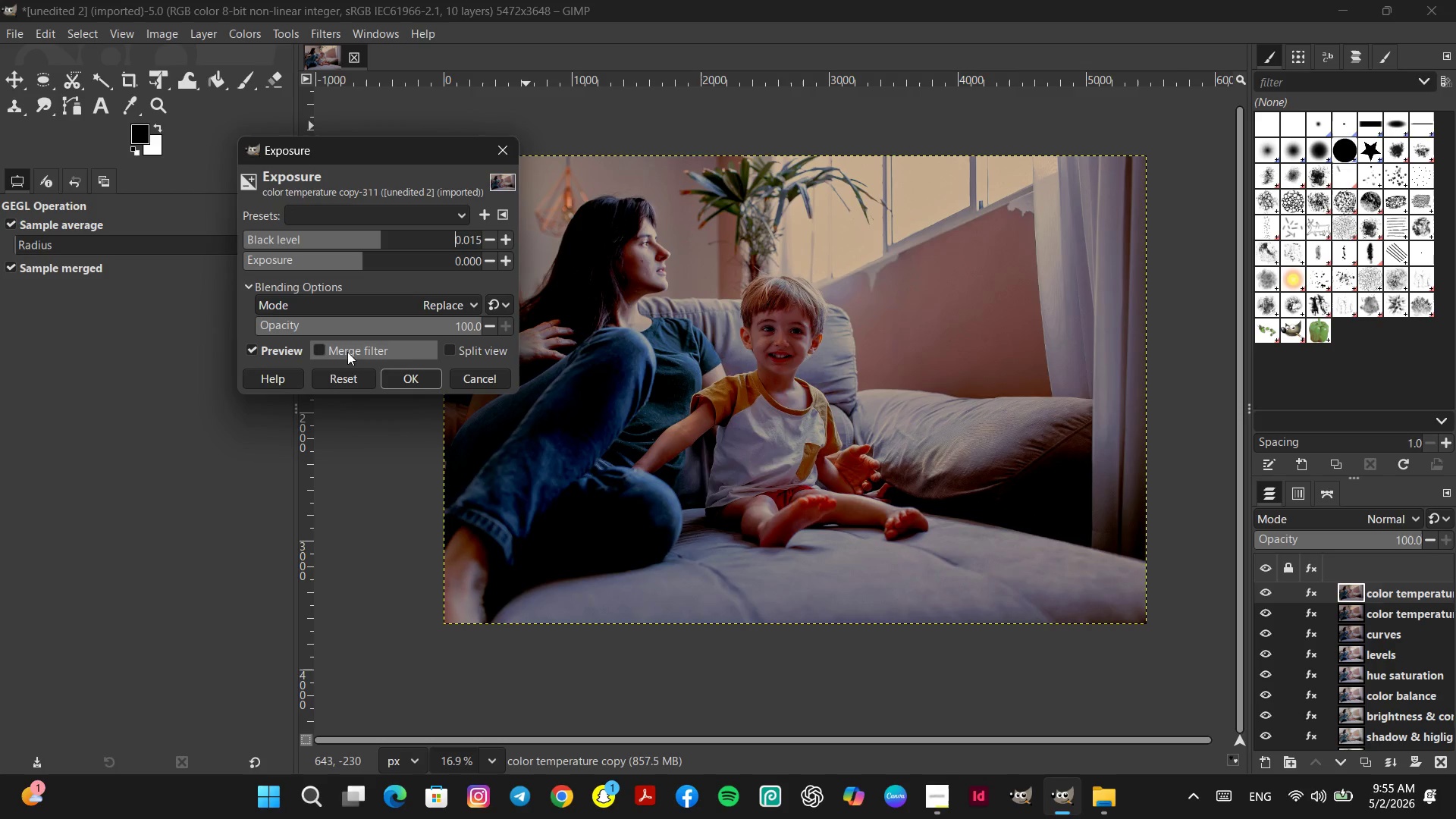 
left_click([344, 378])
 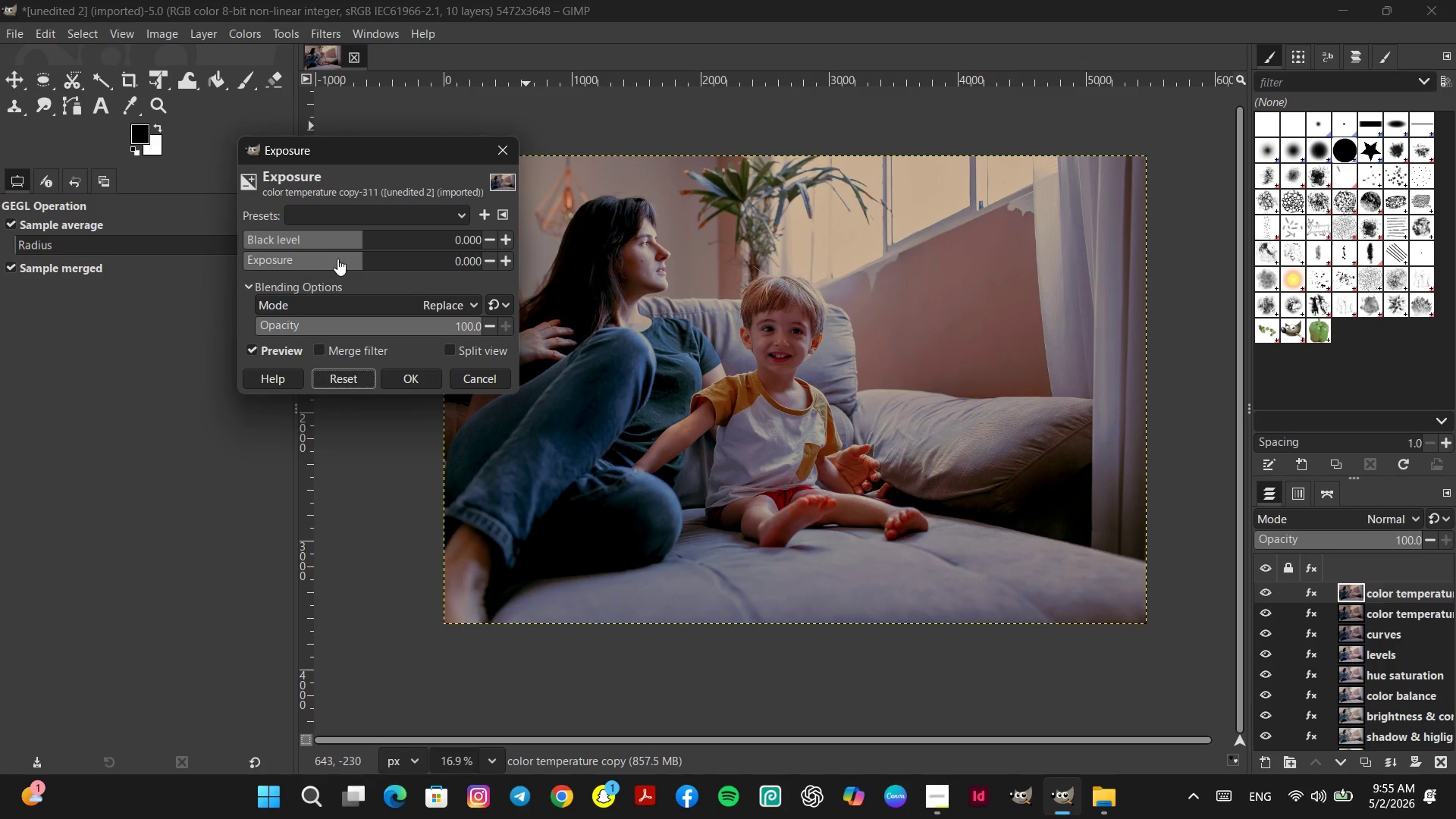 
left_click([337, 259])
 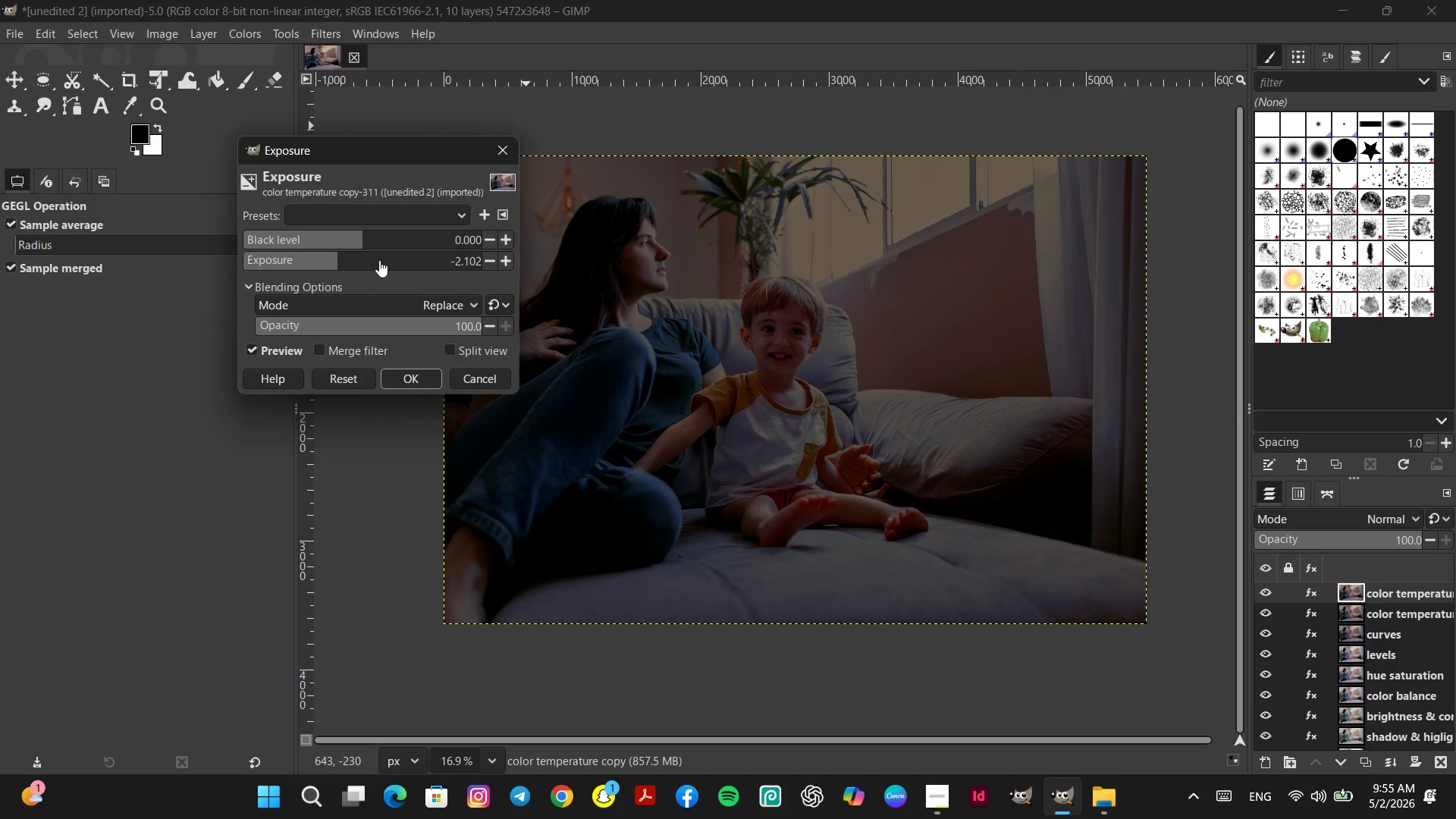 
left_click([388, 256])
 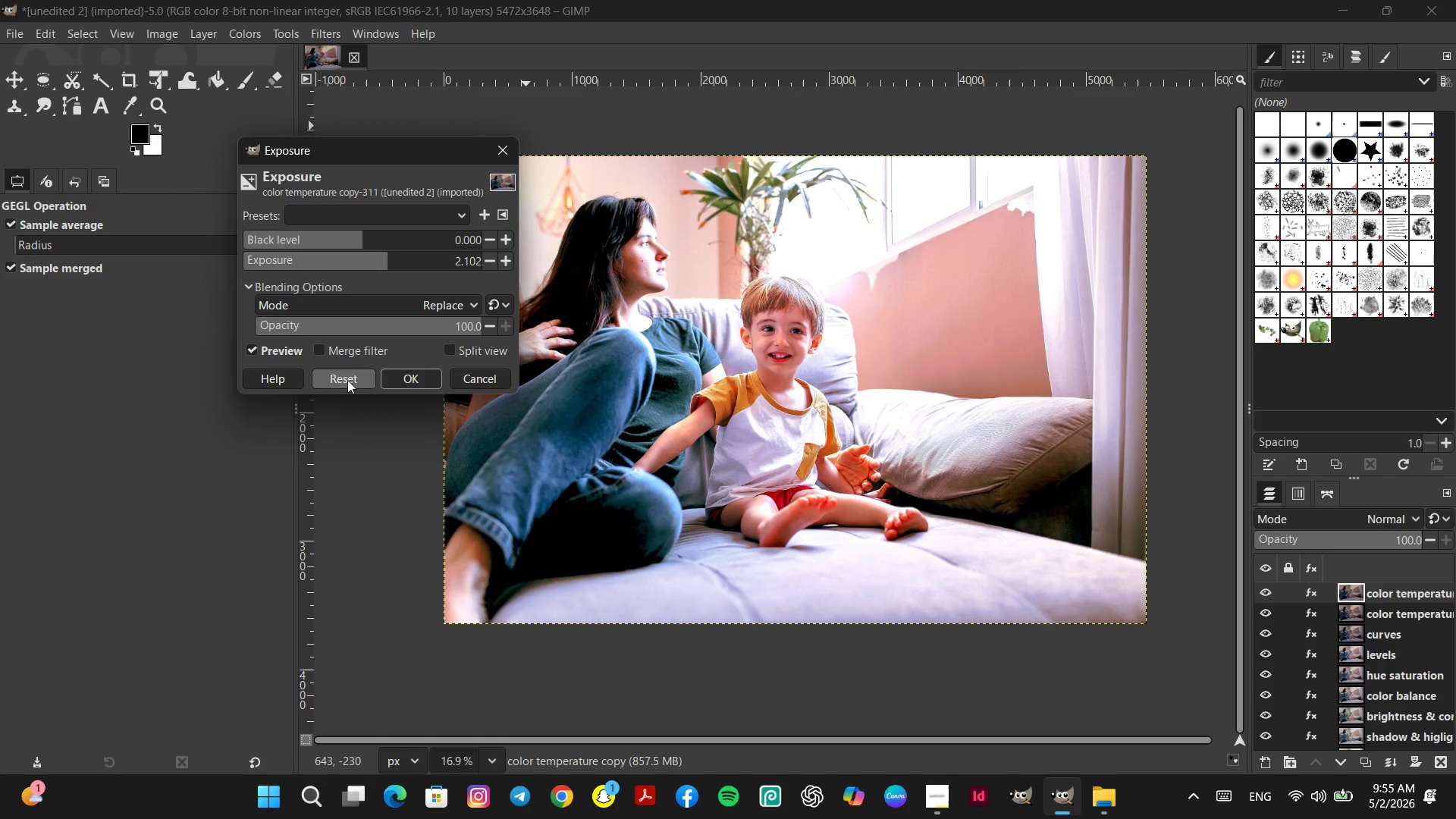 
left_click([347, 380])
 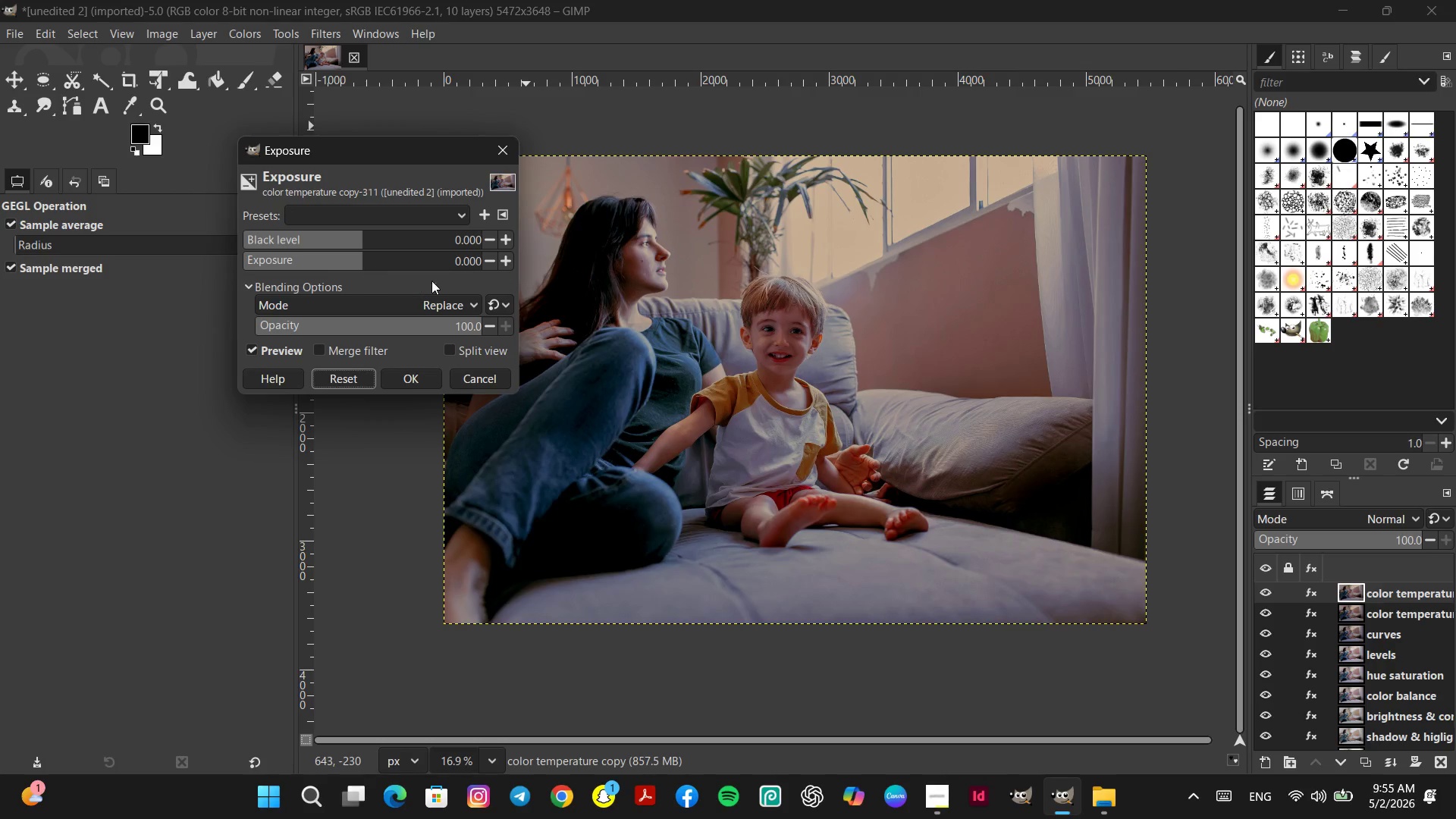 
double_click([491, 259])
 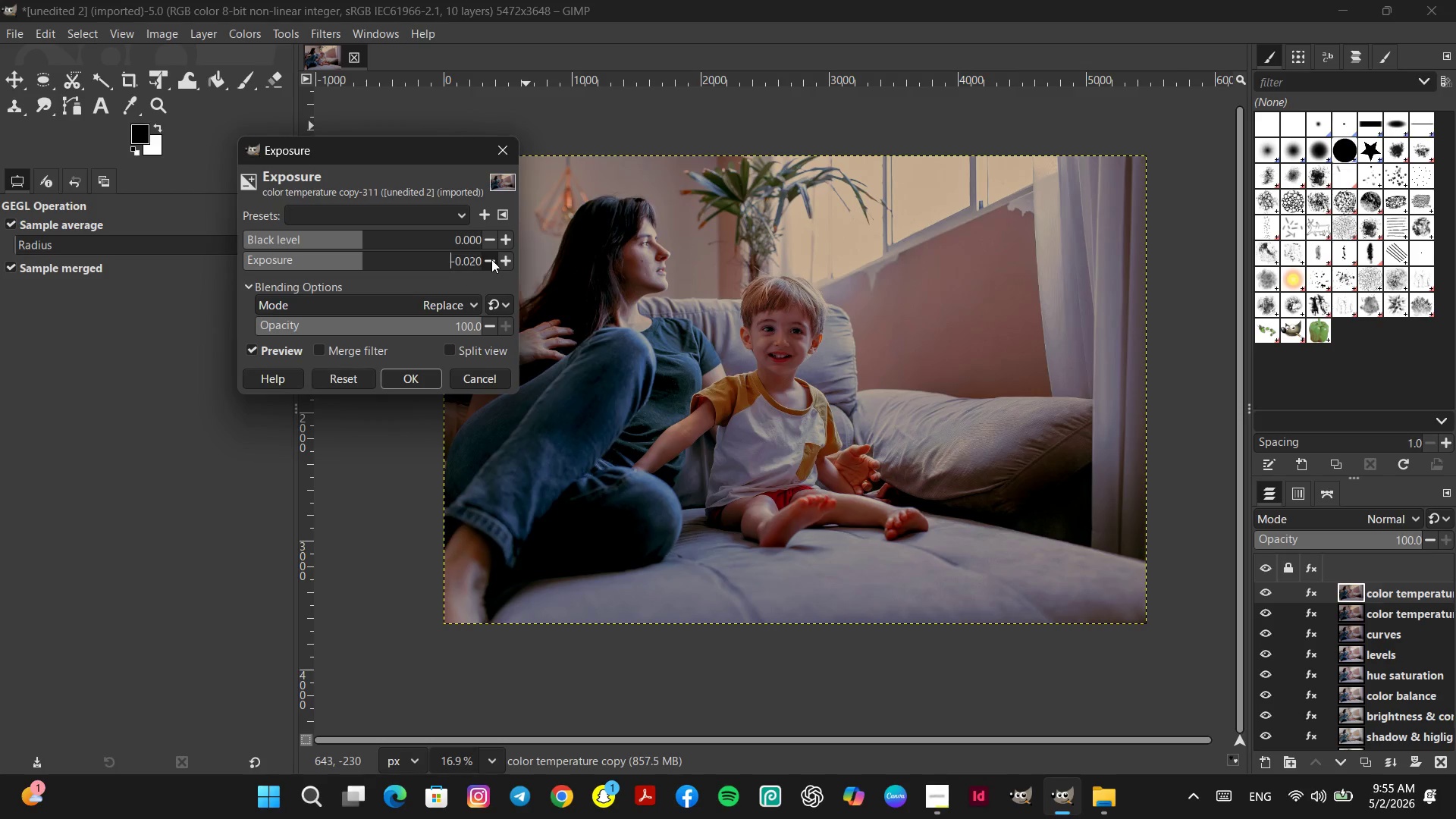 
triple_click([491, 259])
 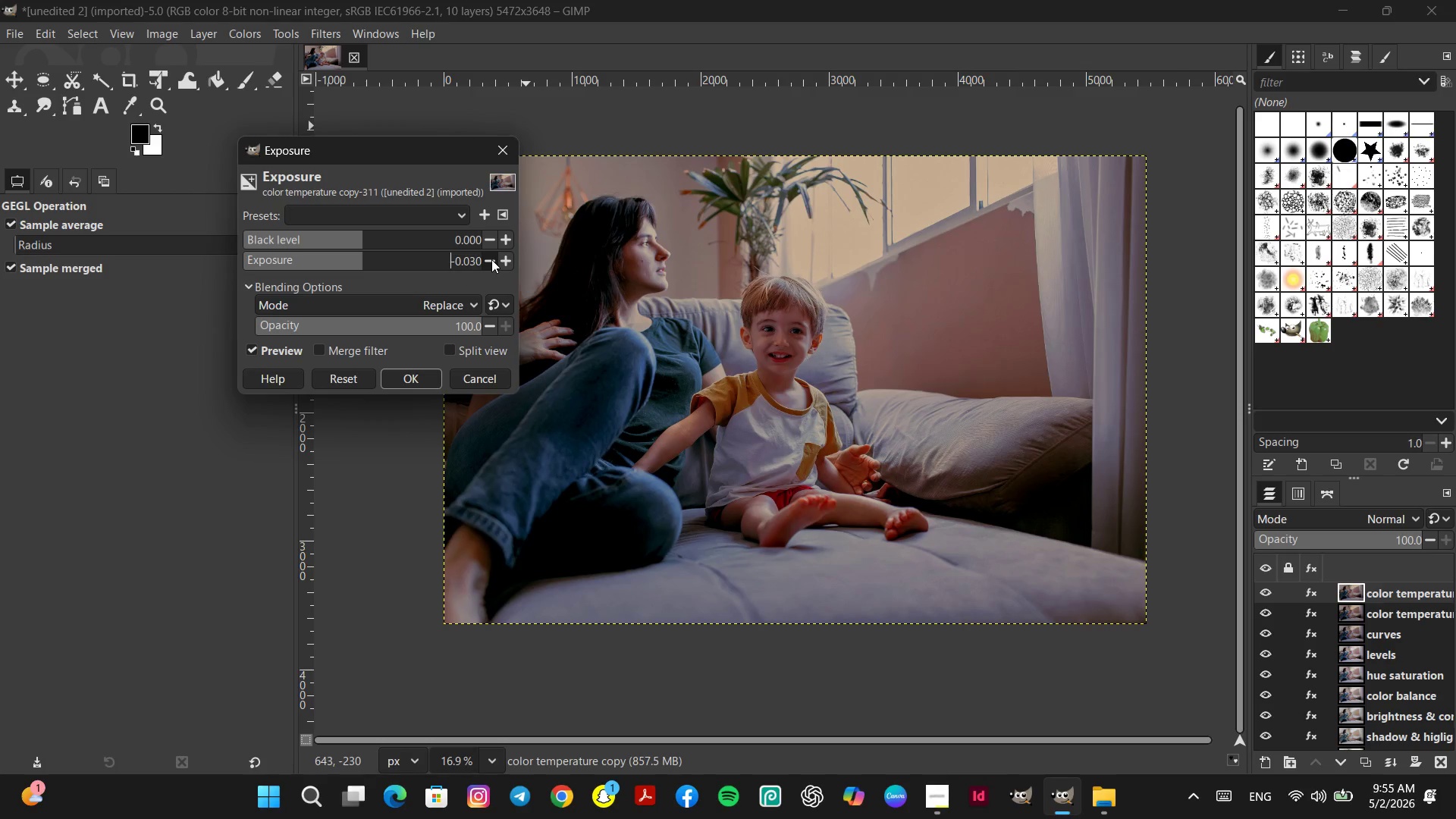 
triple_click([491, 259])
 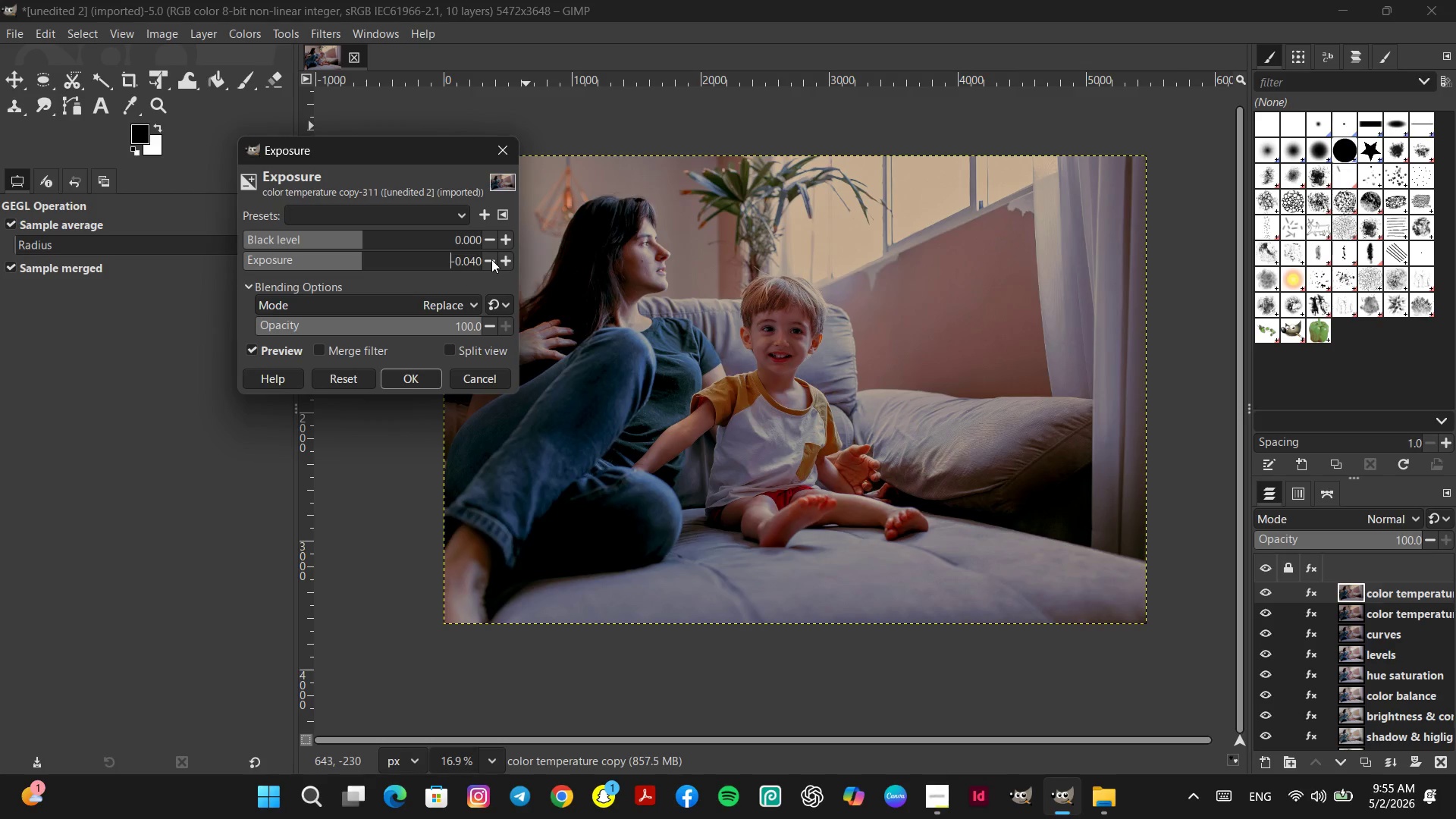 
triple_click([491, 259])
 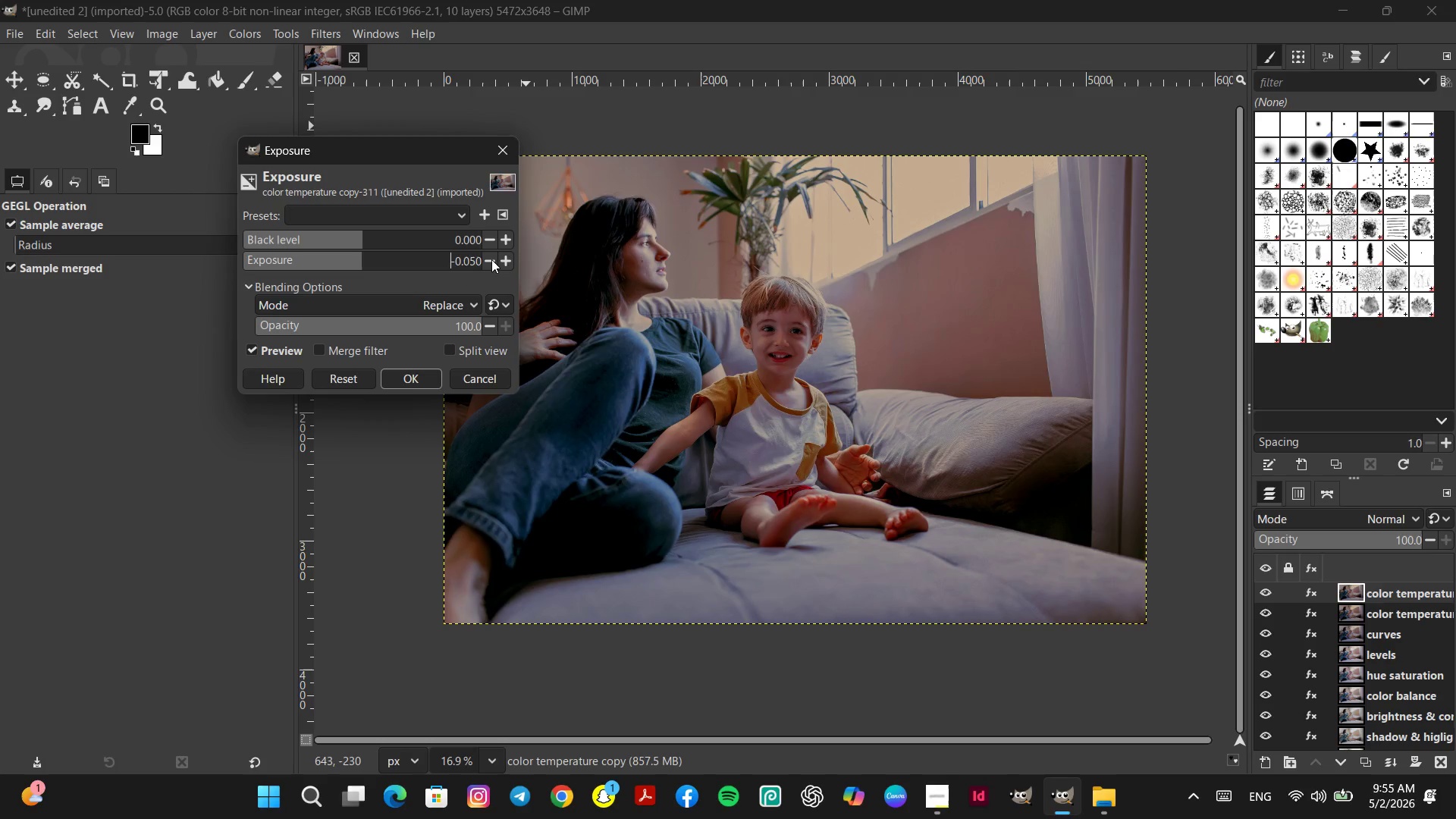 
triple_click([491, 259])
 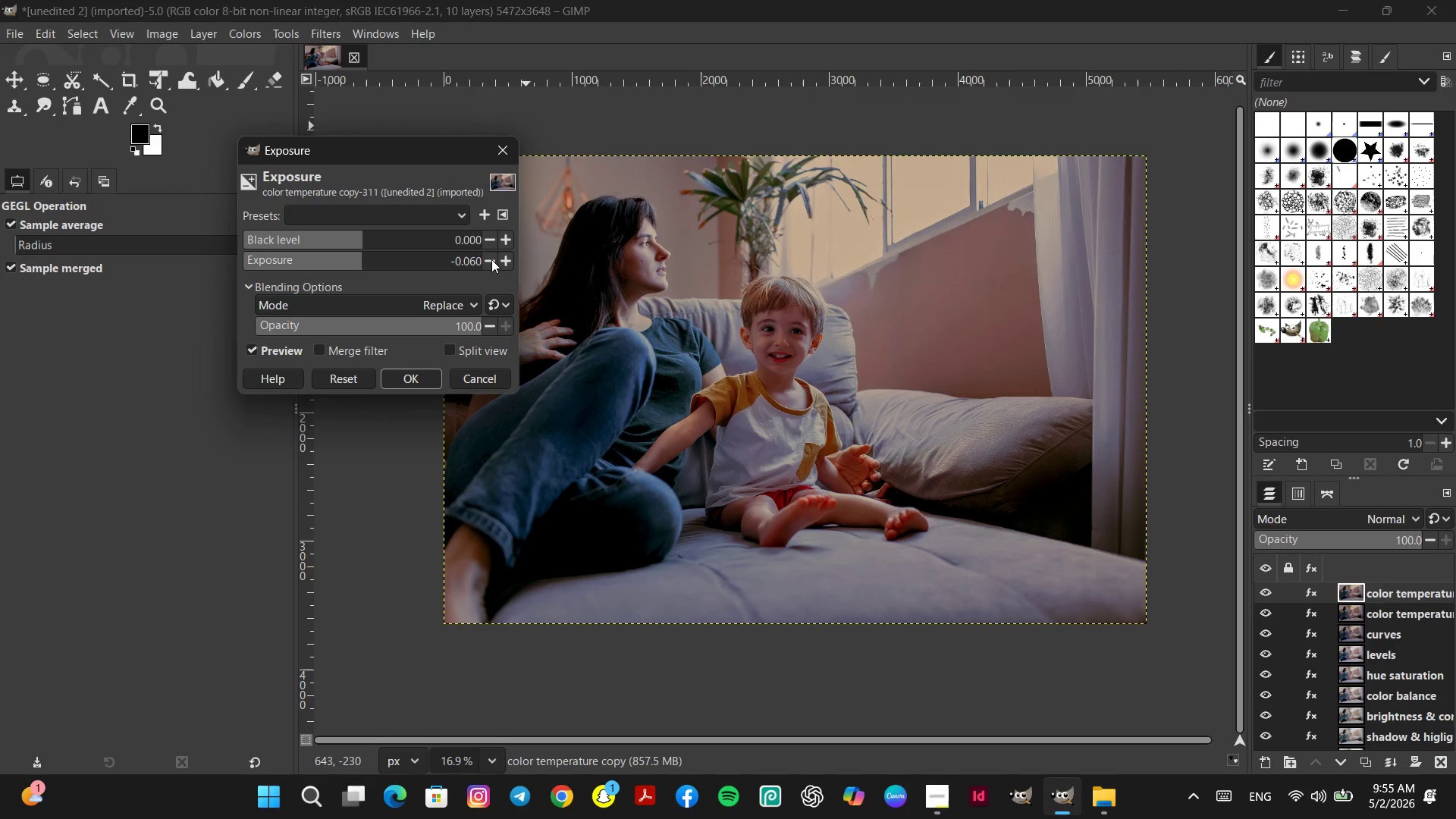 
triple_click([491, 259])
 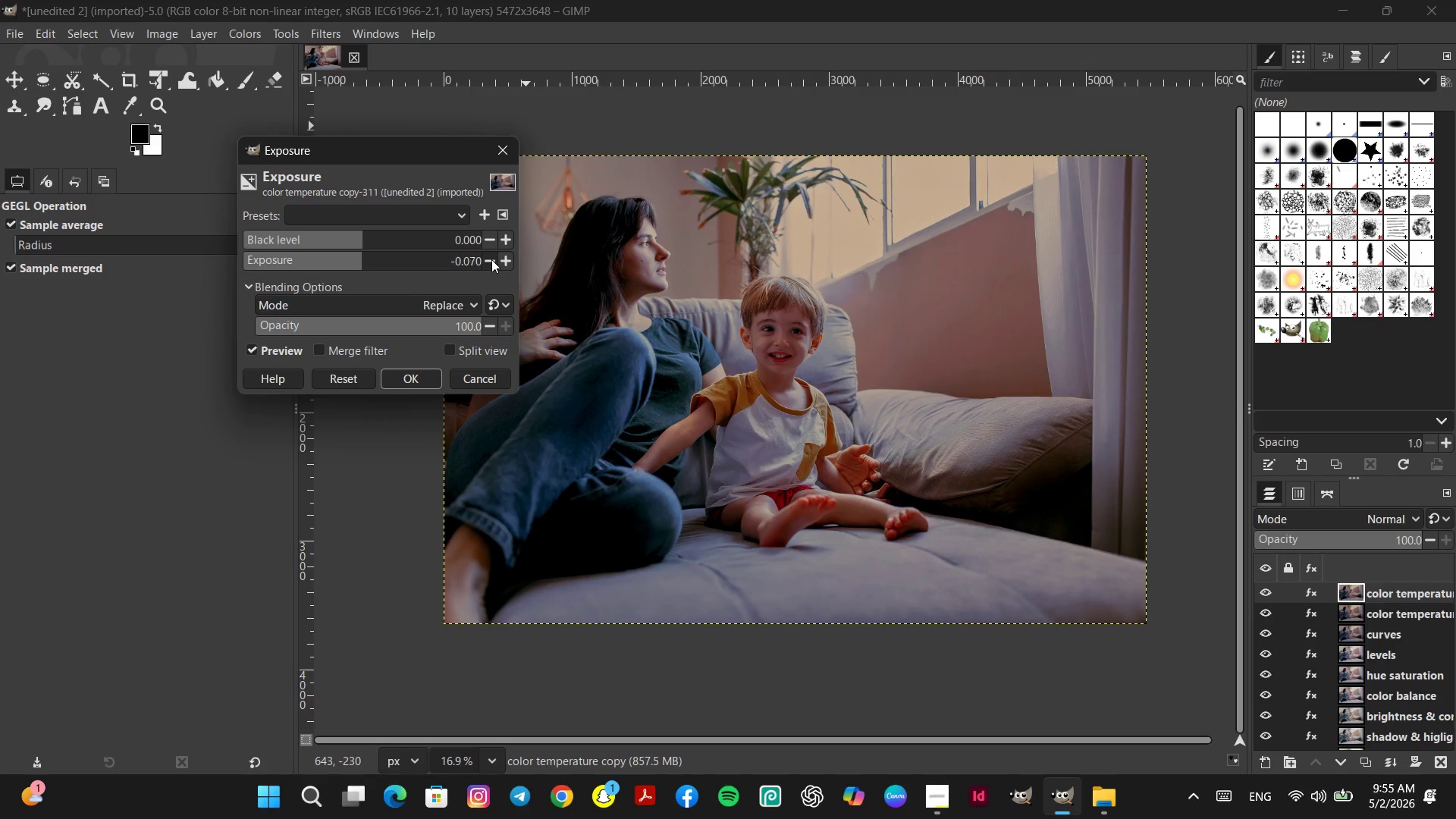 
triple_click([491, 259])
 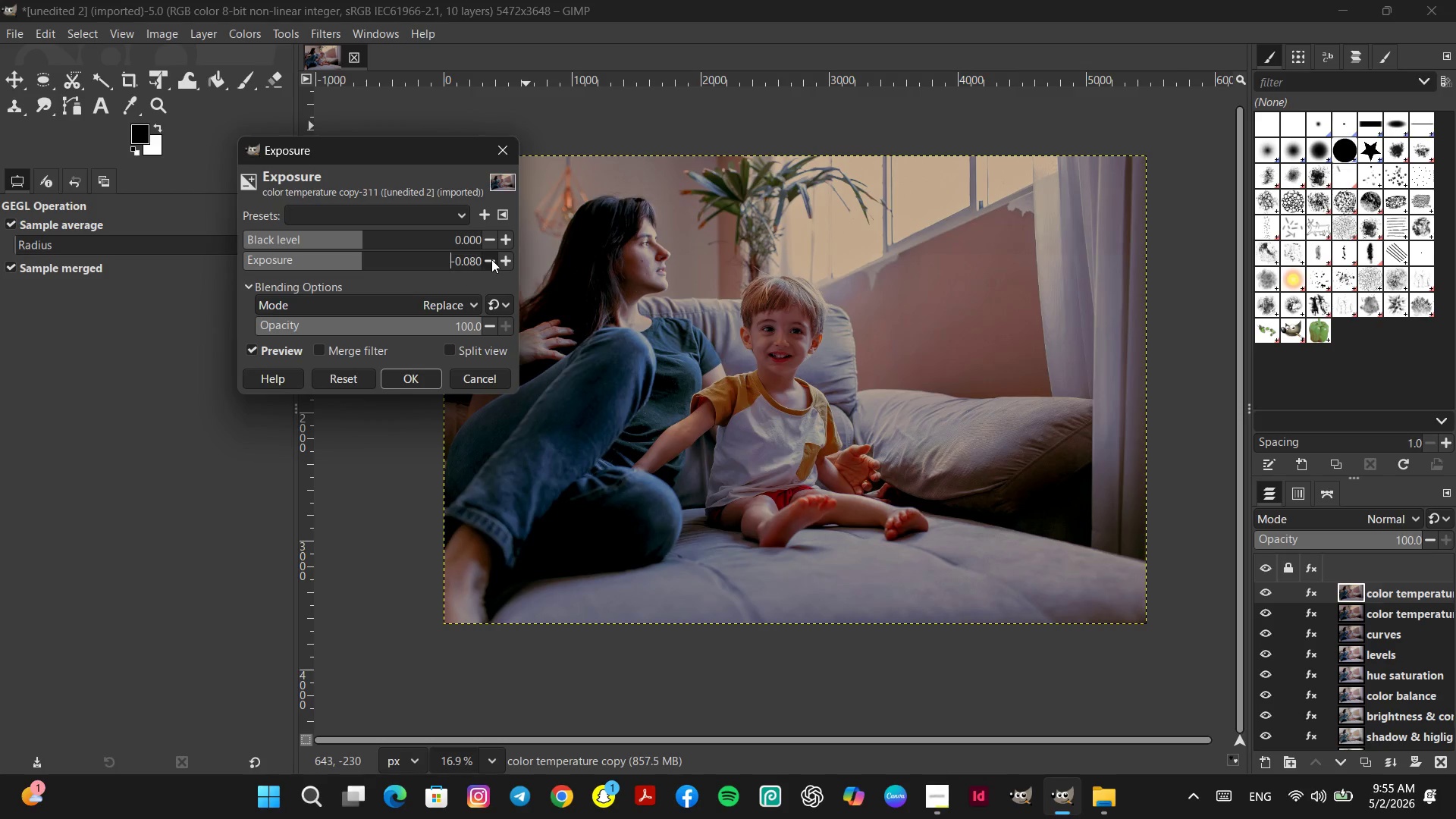 
triple_click([491, 259])
 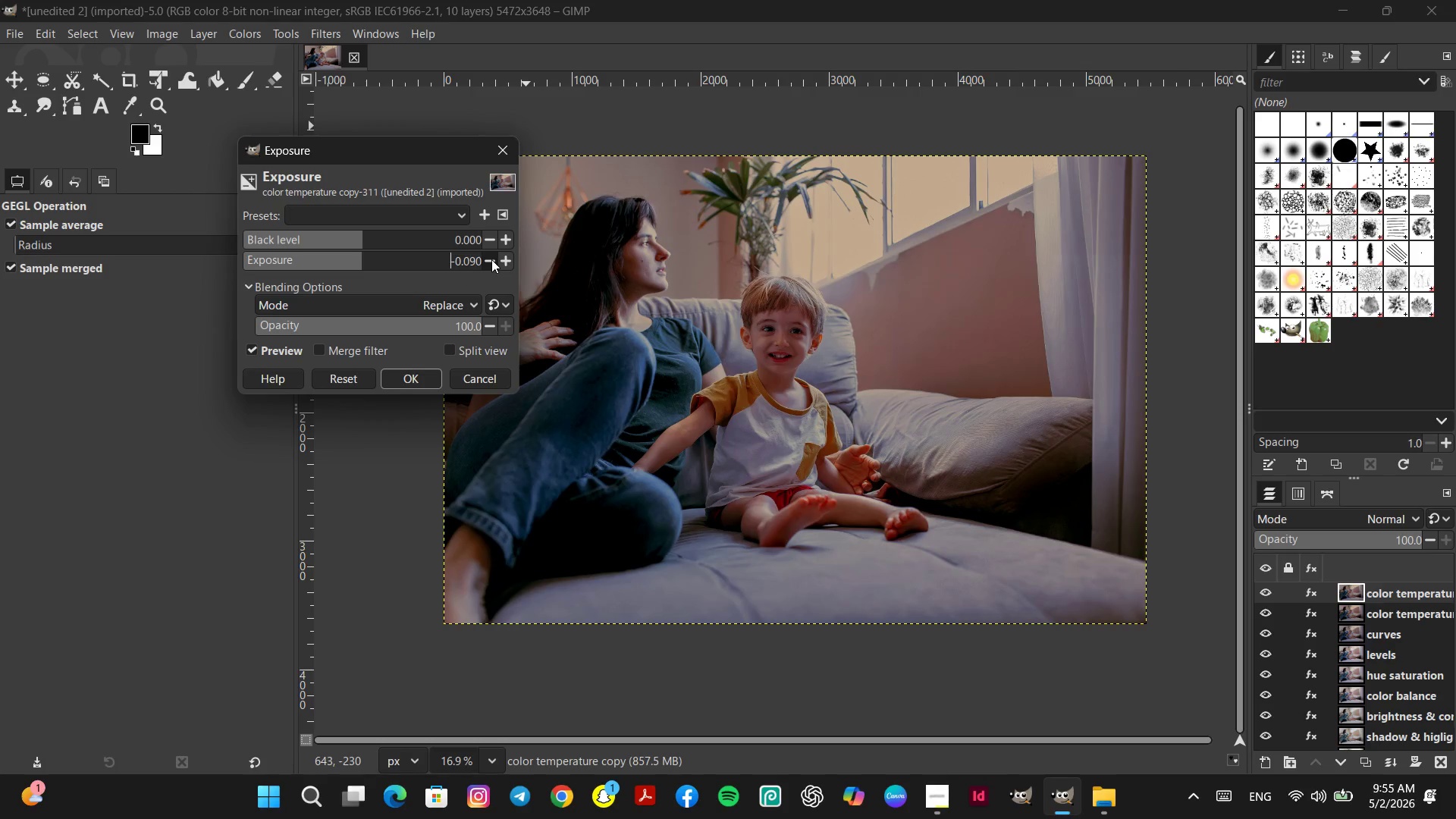 
triple_click([491, 259])
 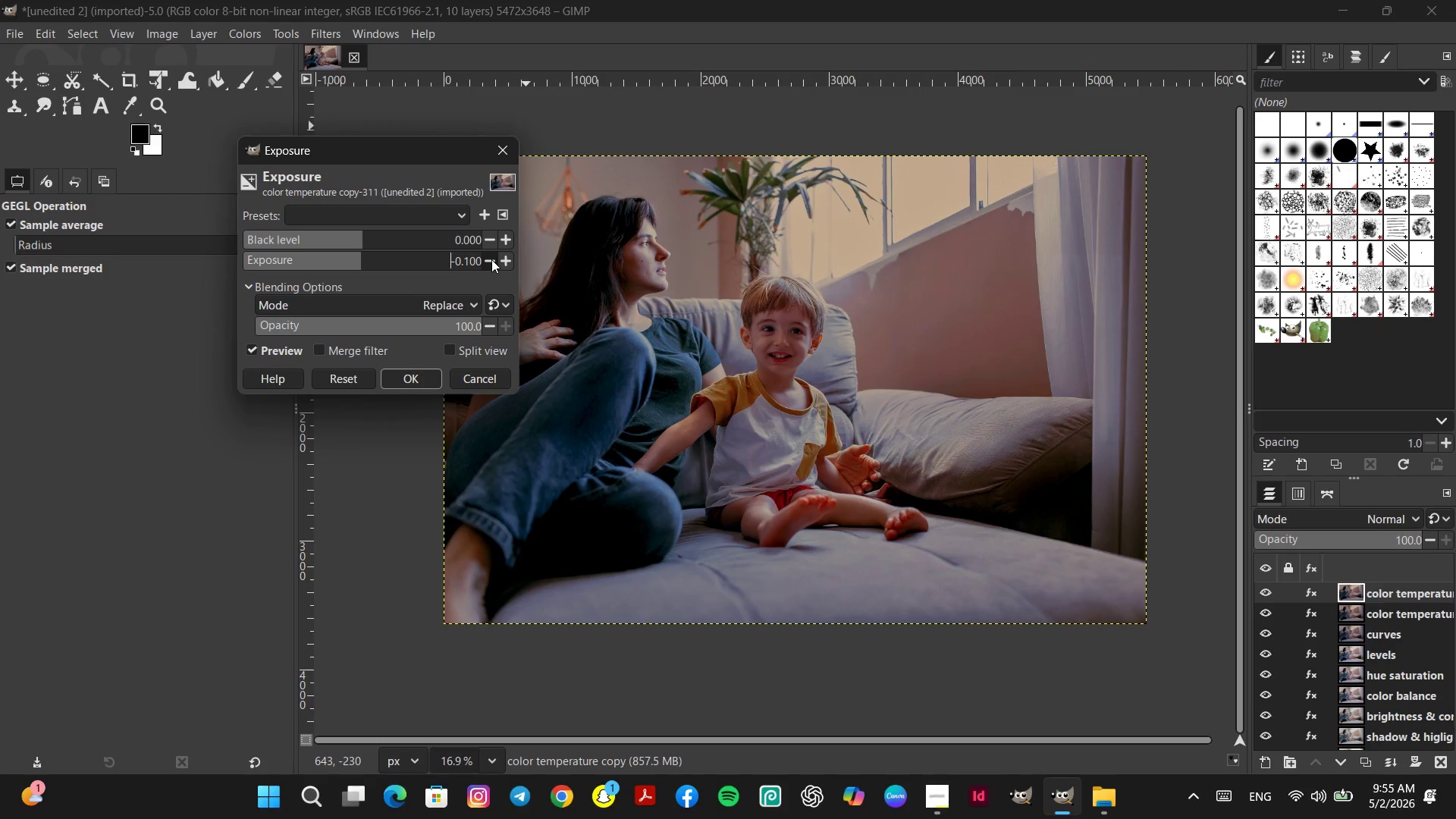 
triple_click([491, 259])
 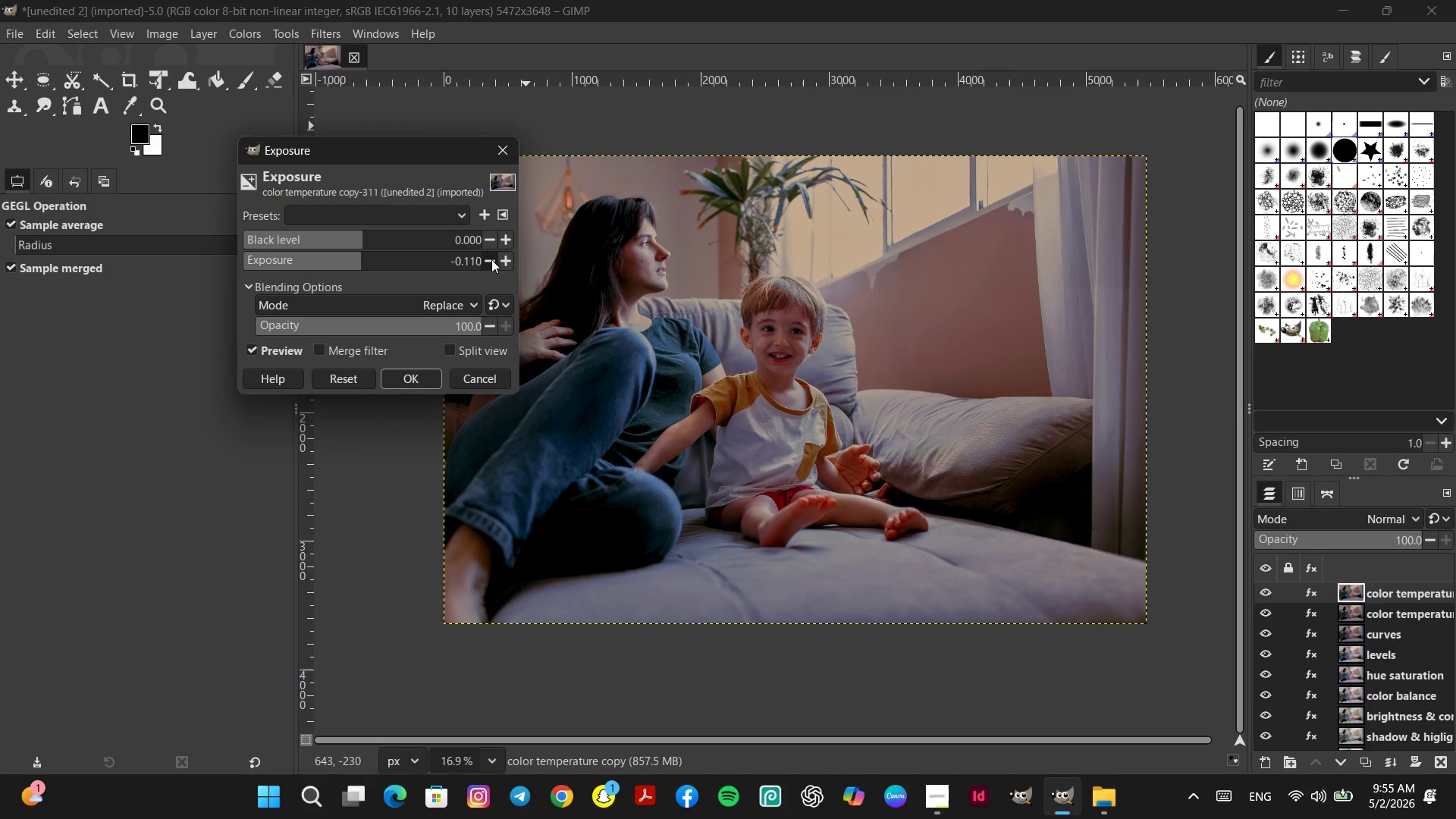 
triple_click([491, 259])
 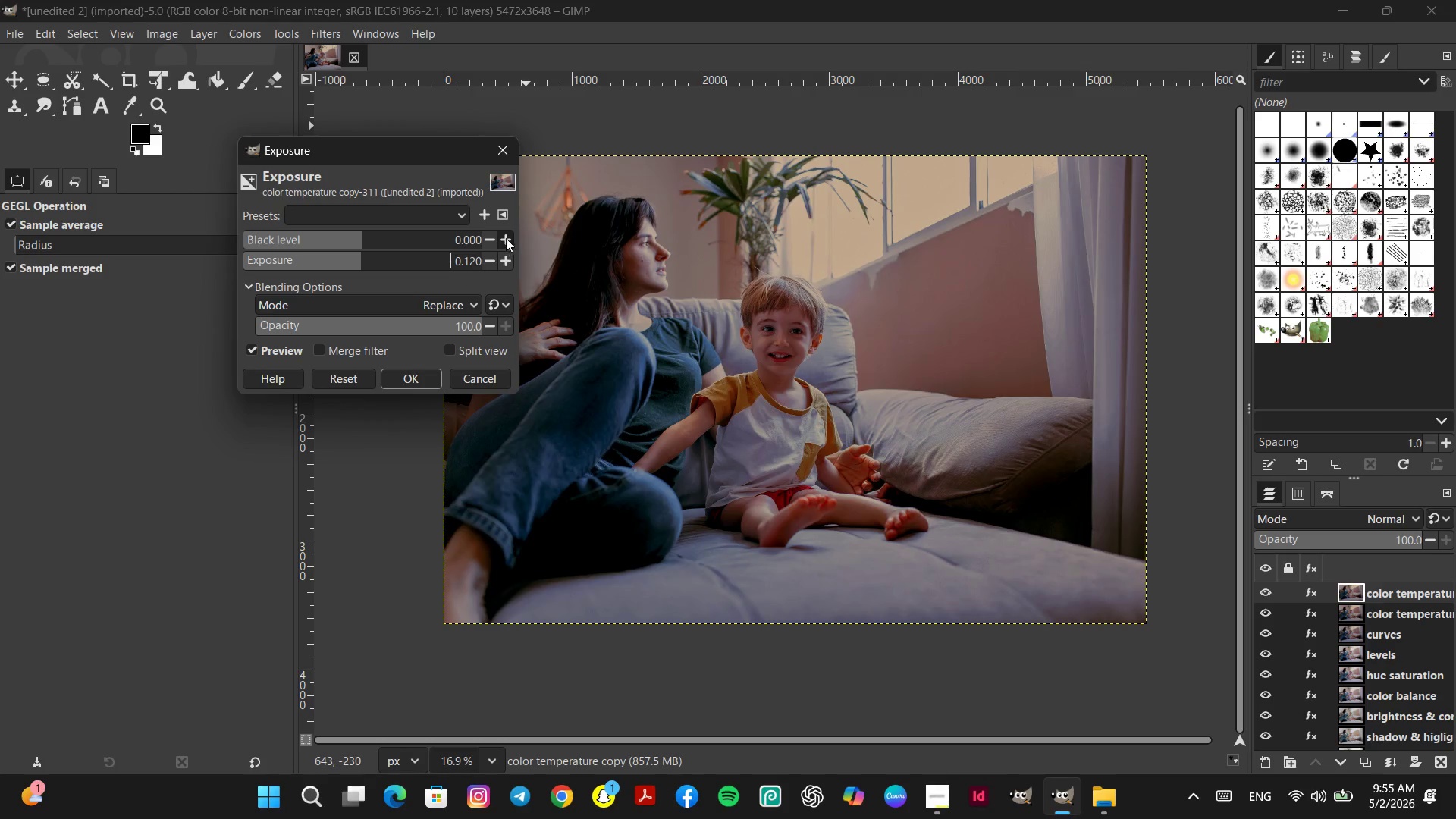 
double_click([506, 238])
 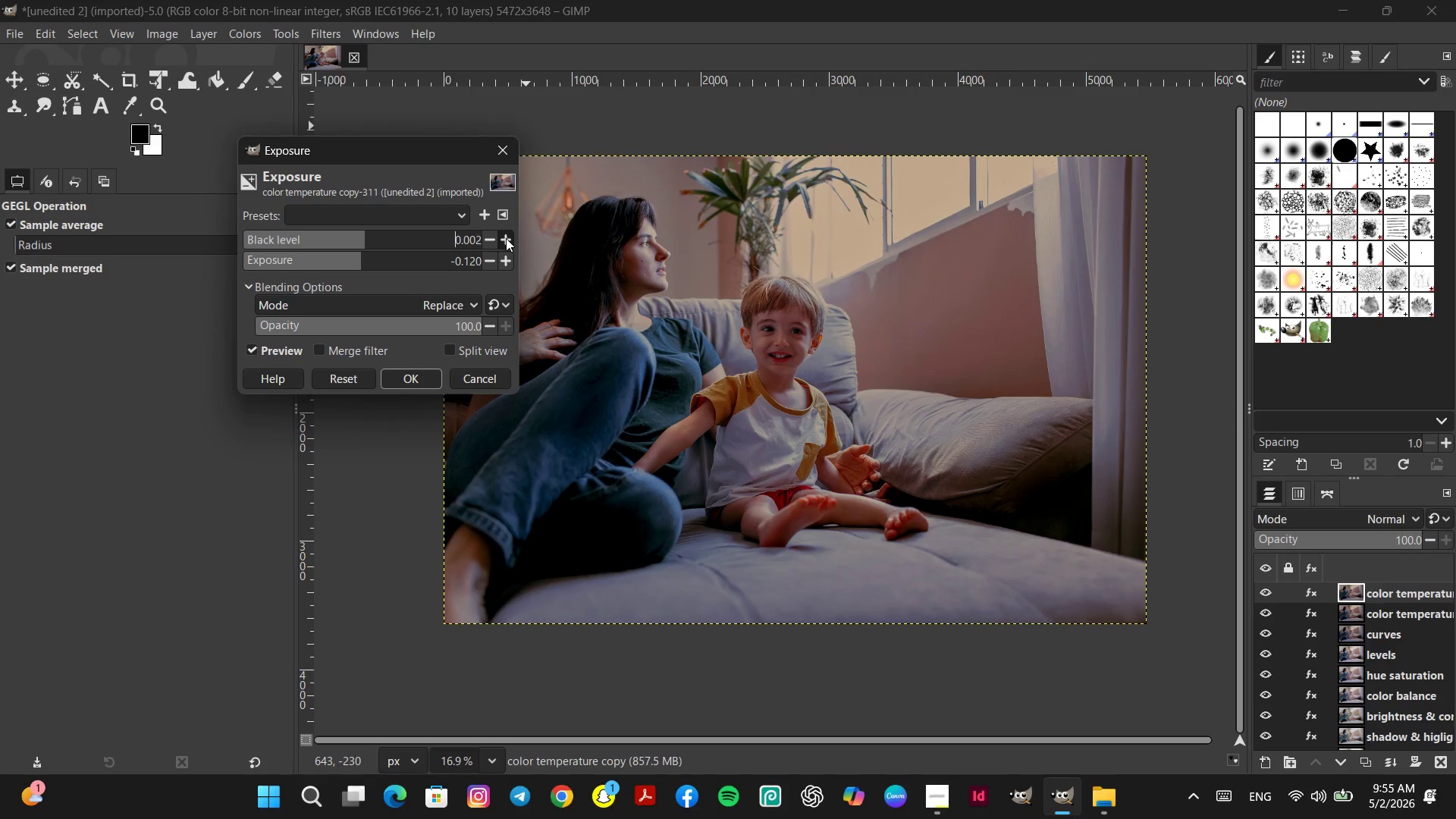 
triple_click([506, 238])
 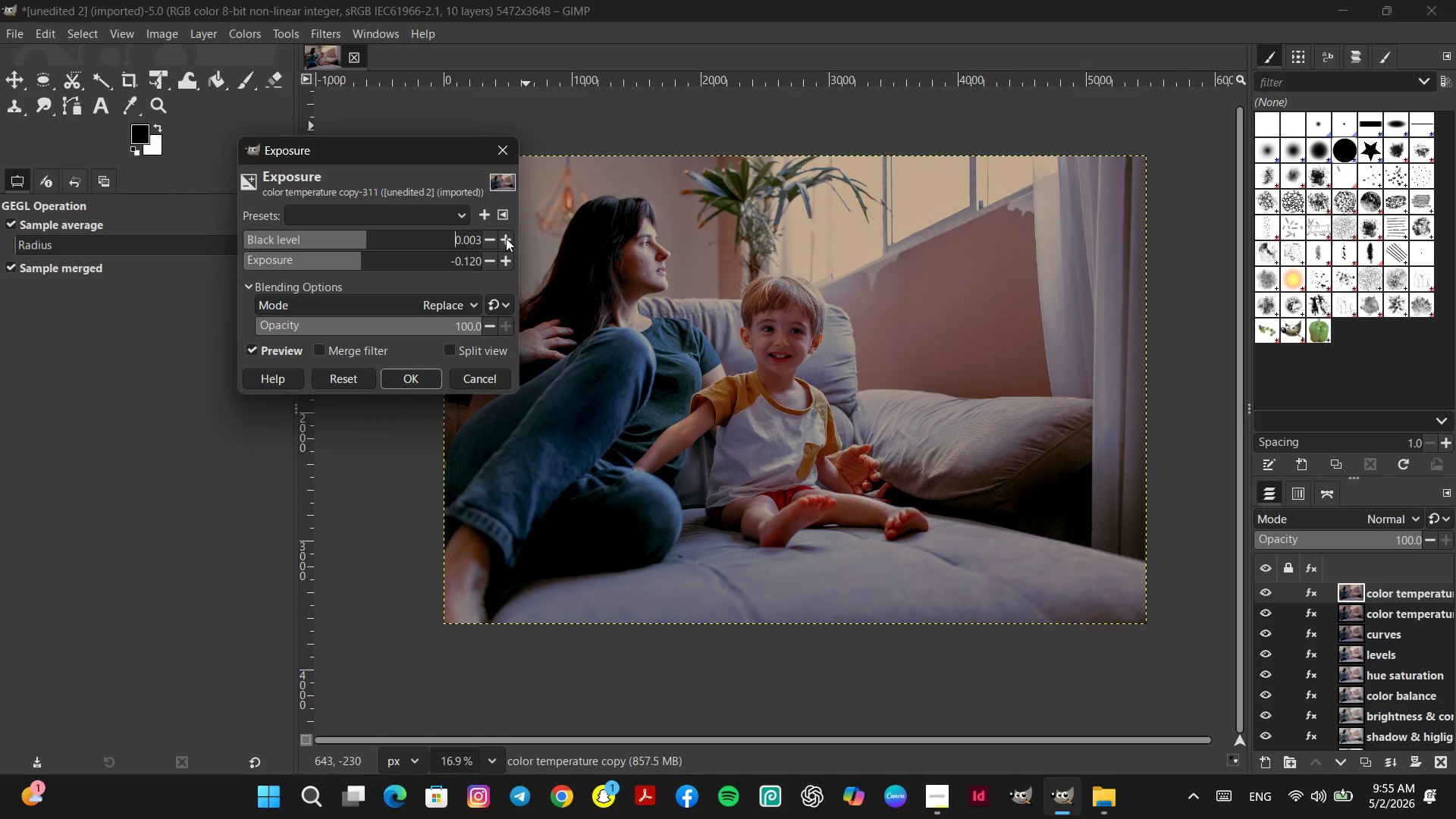 
triple_click([506, 238])
 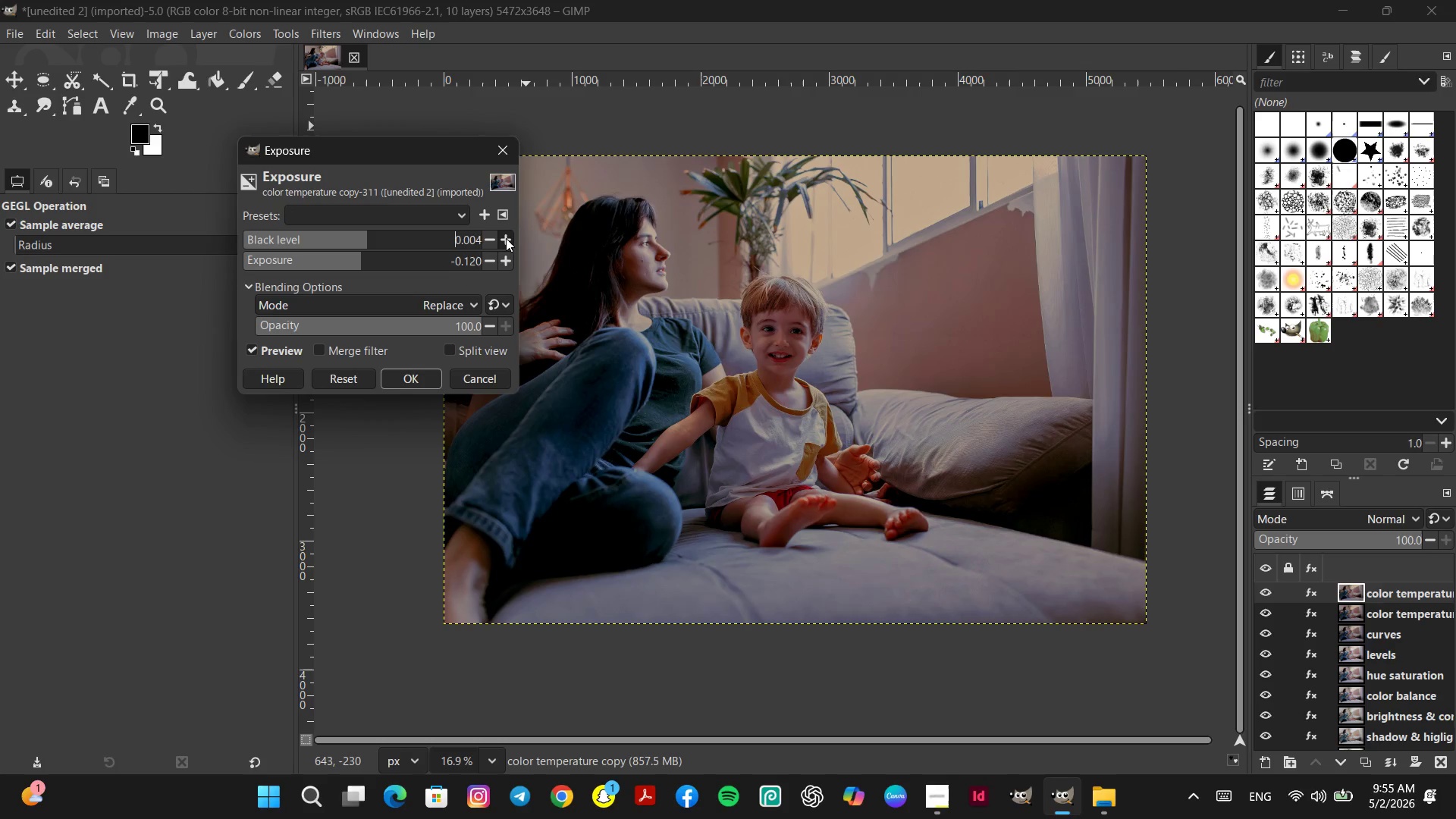 
triple_click([506, 238])
 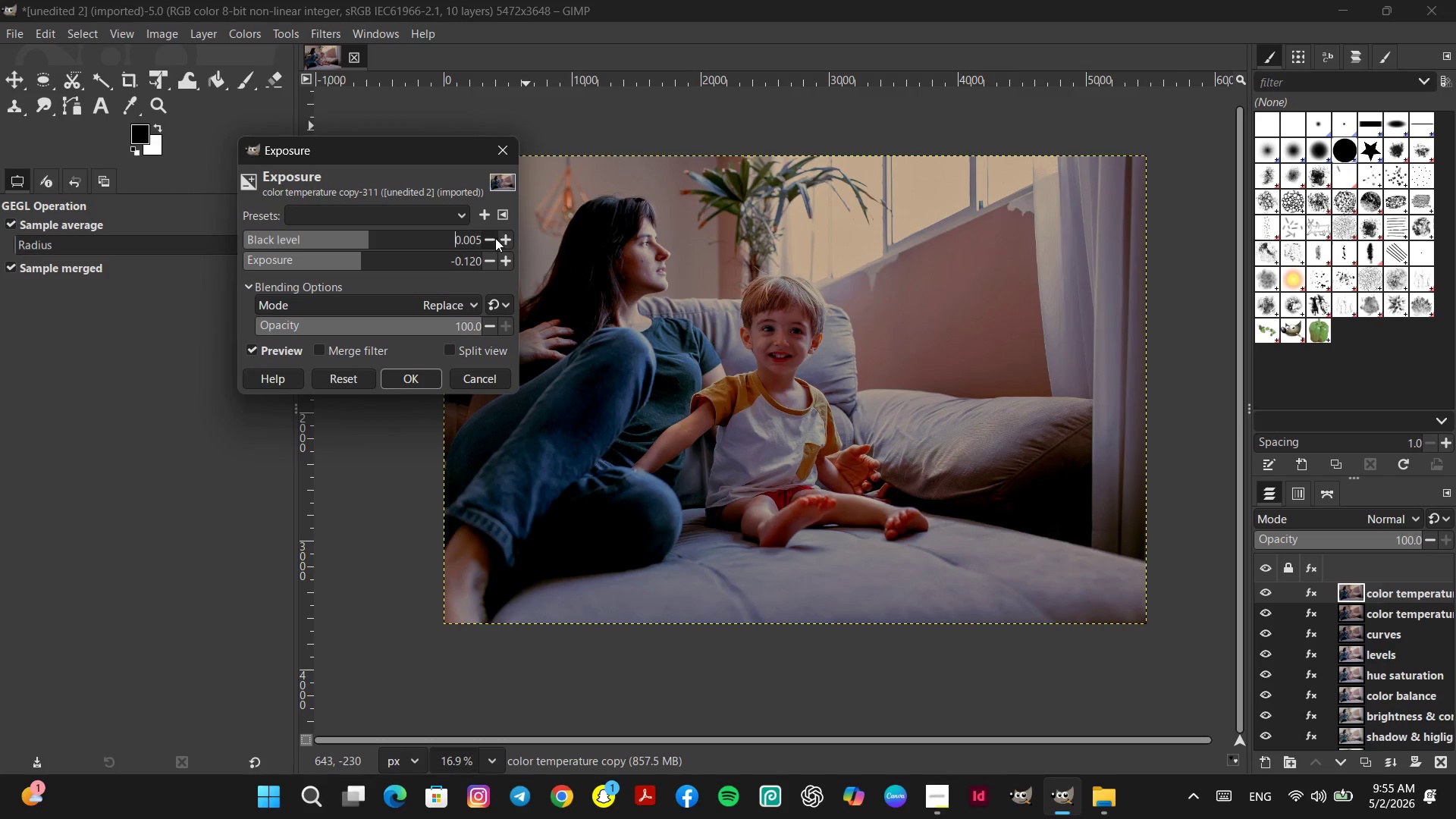 
double_click([494, 239])
 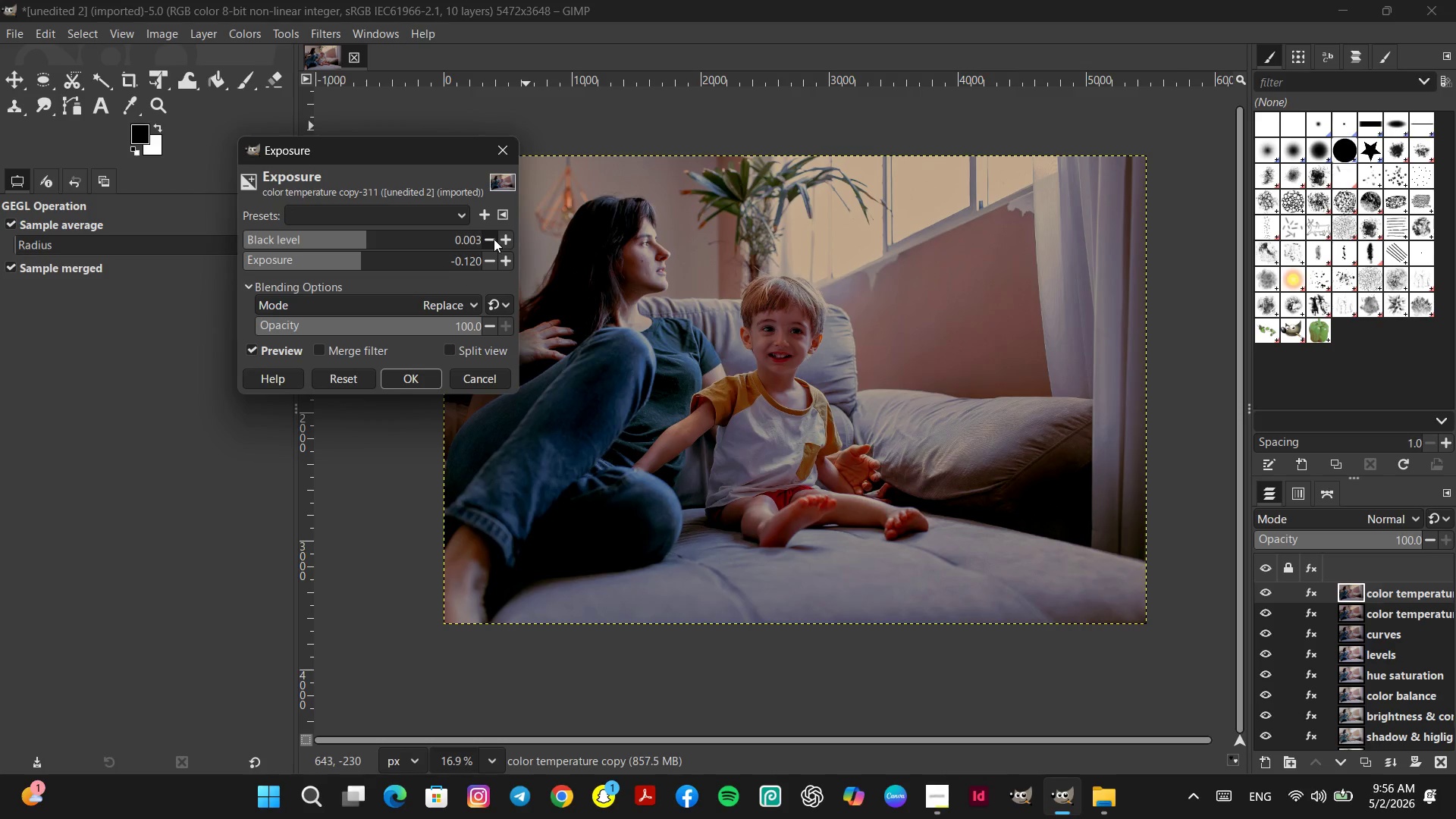 
left_click([494, 239])
 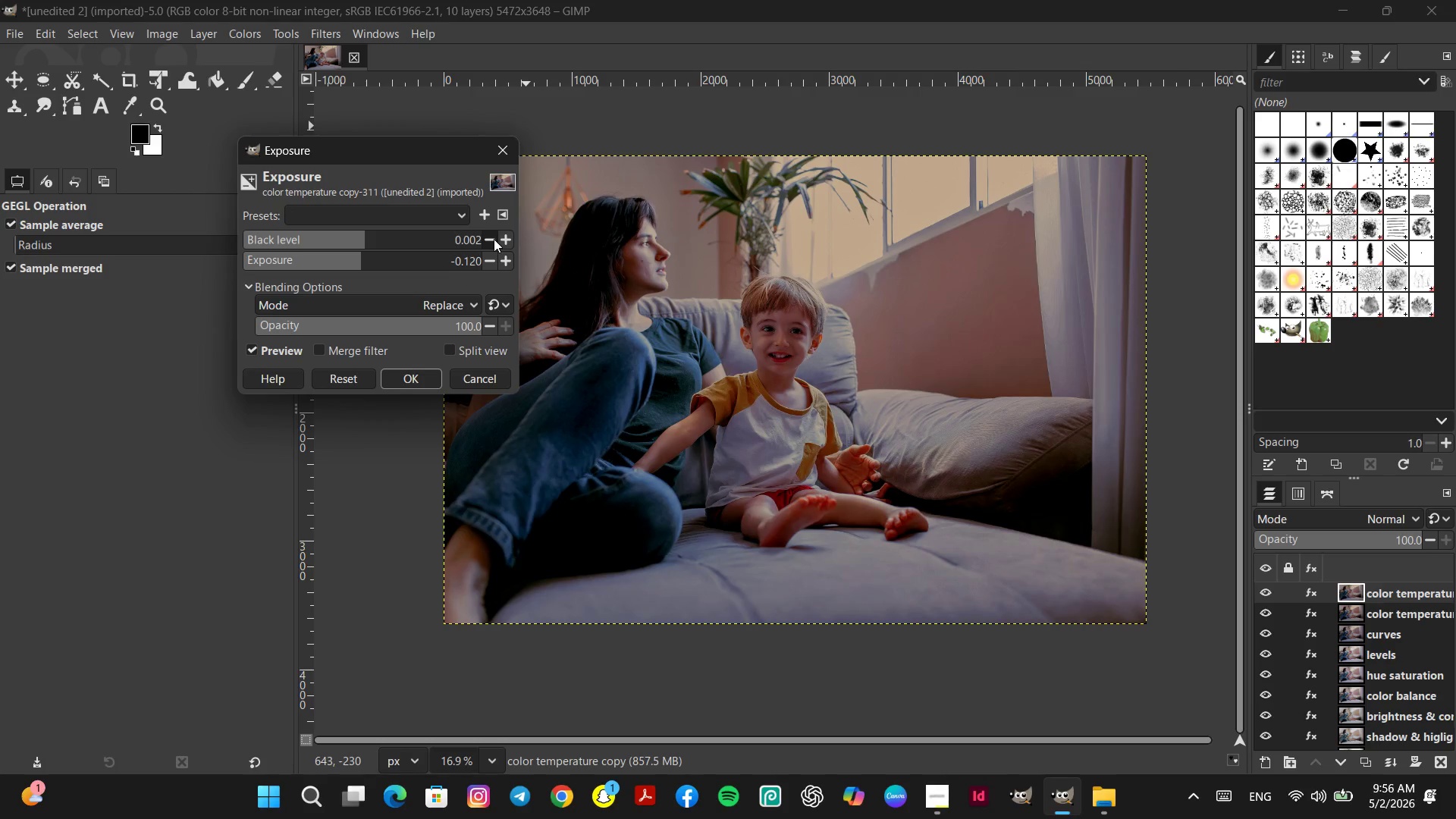 
double_click([494, 239])
 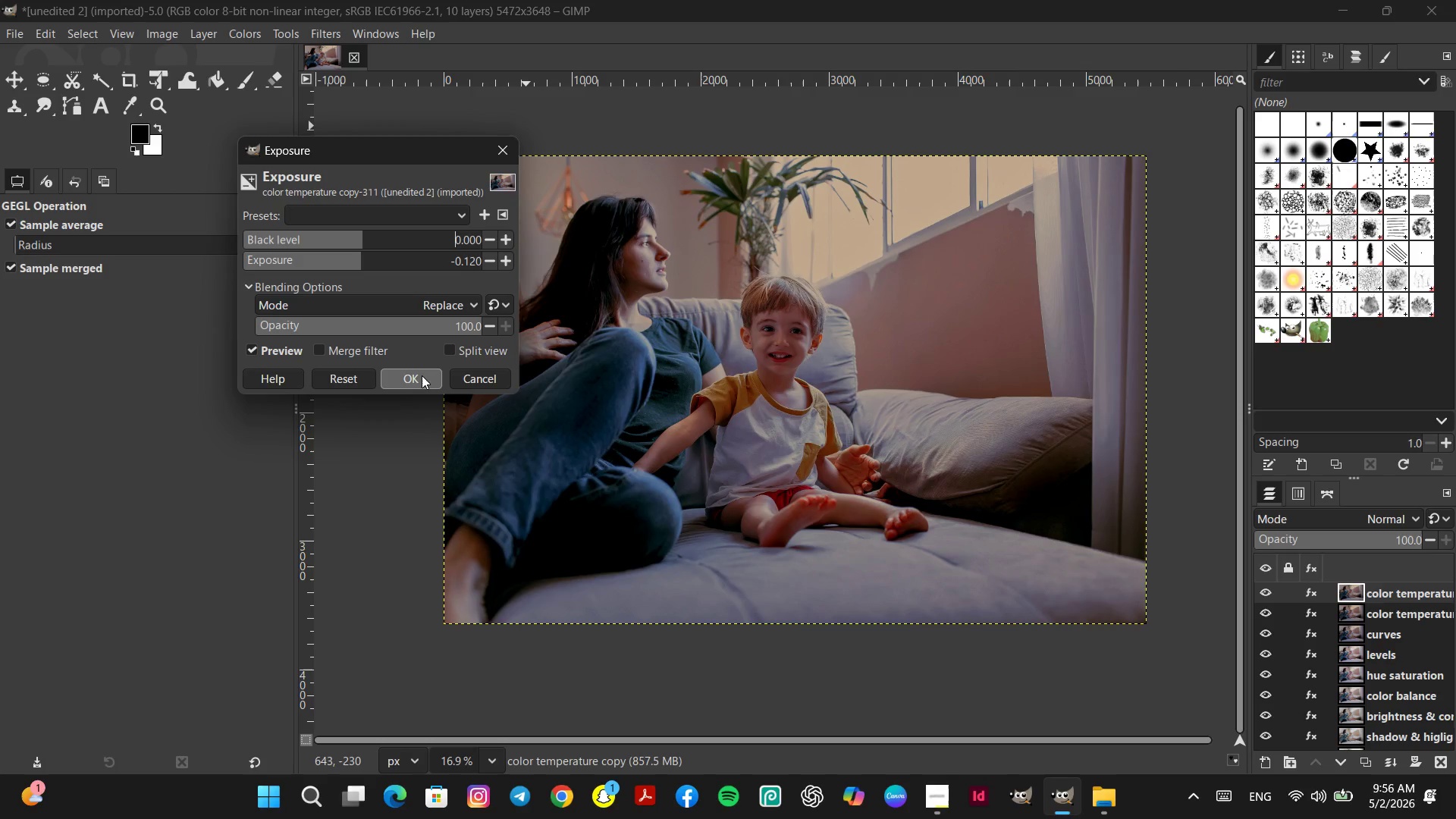 
left_click([422, 375])
 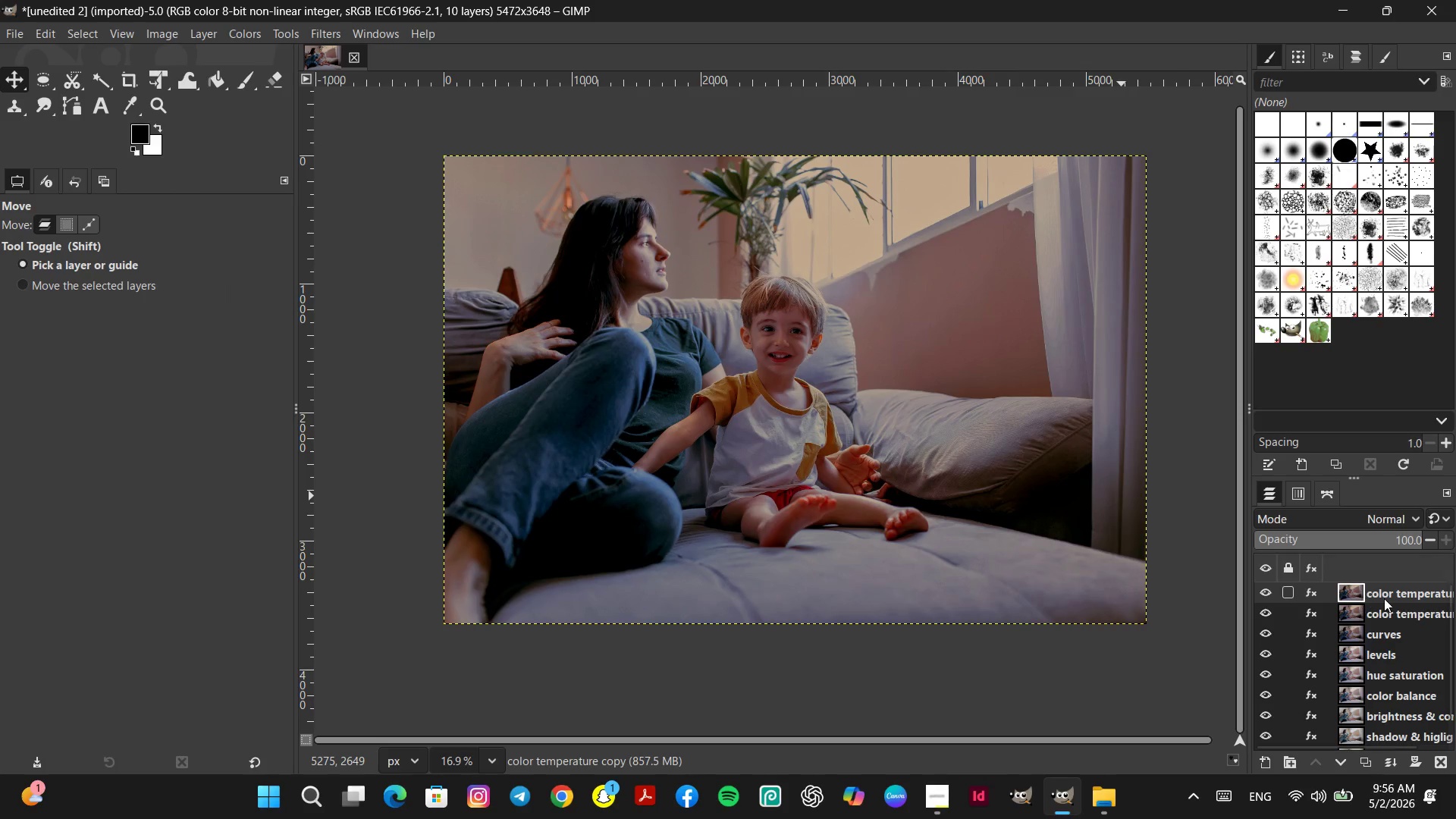 
double_click([1384, 598])
 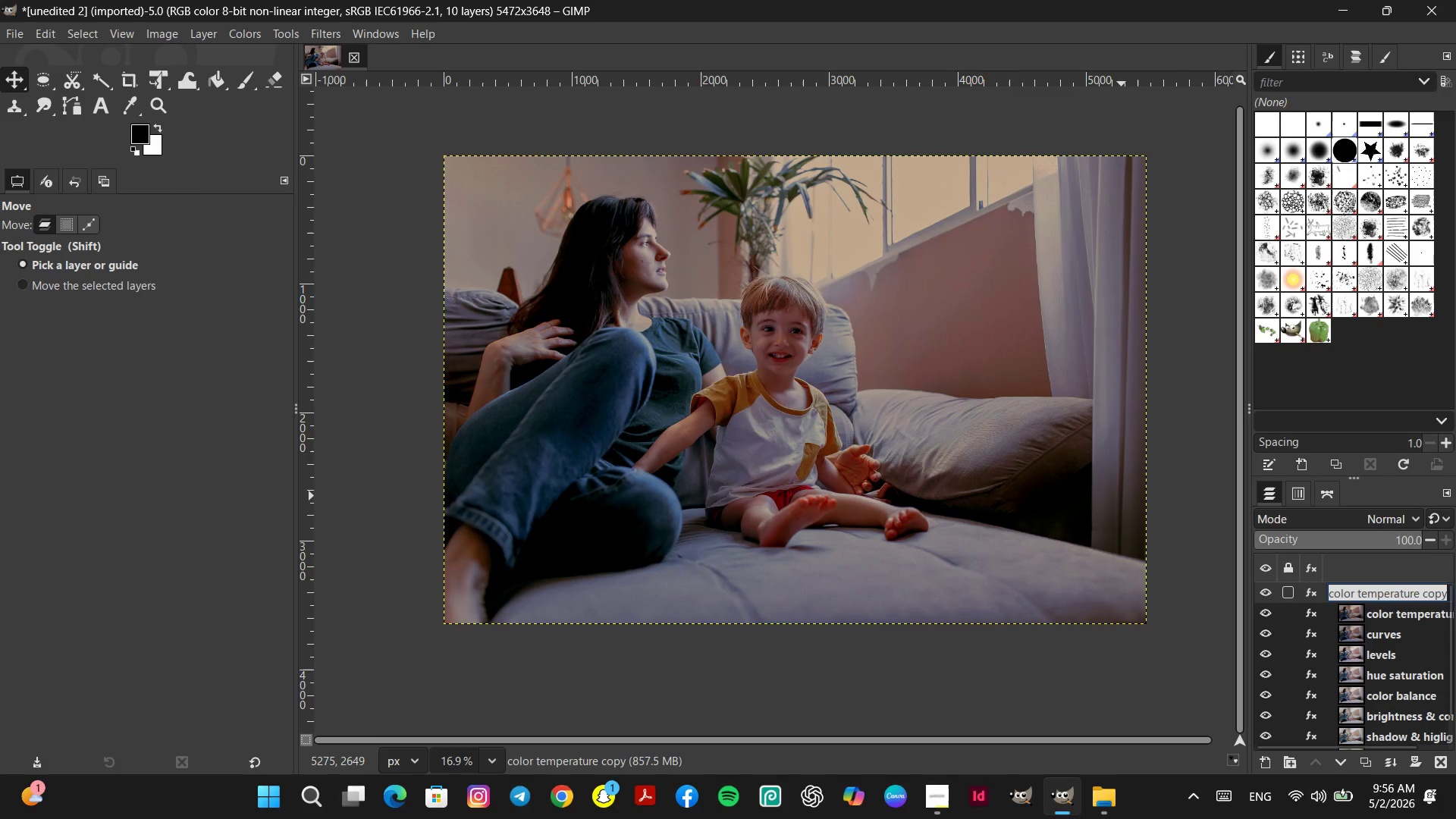 
type(saturation)
 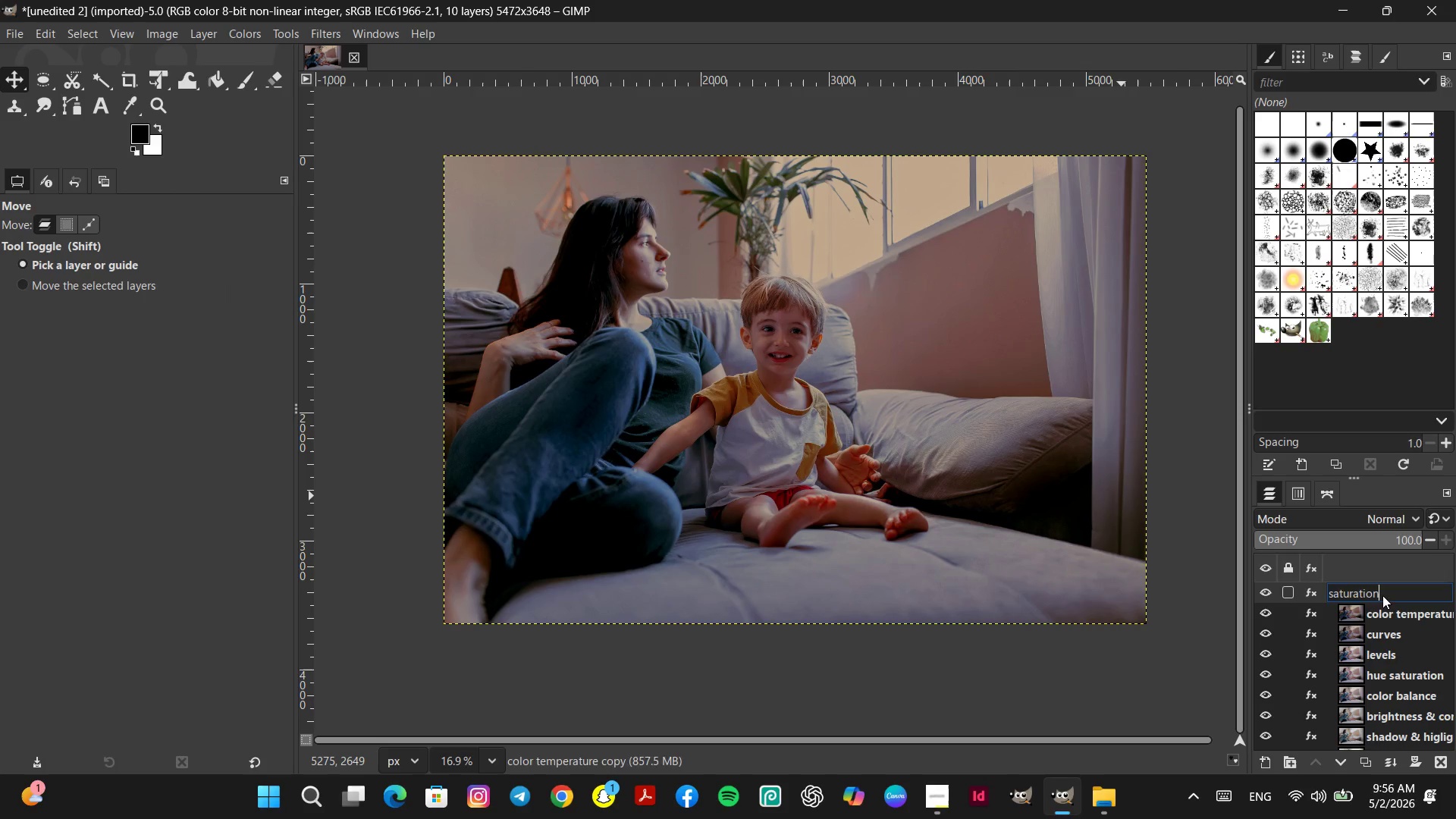 
key(Enter)
 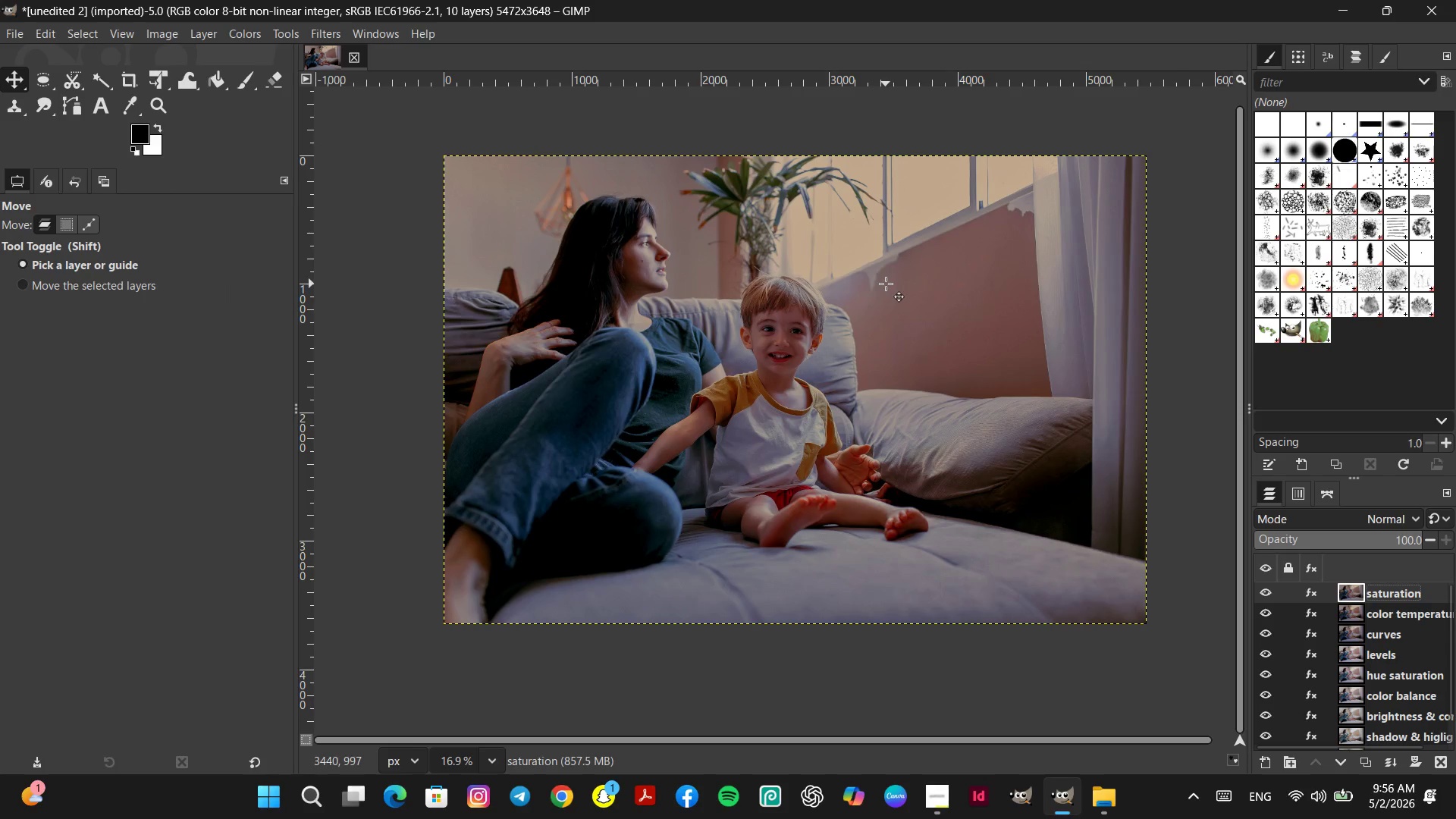 
mouse_move([1392, 571])
 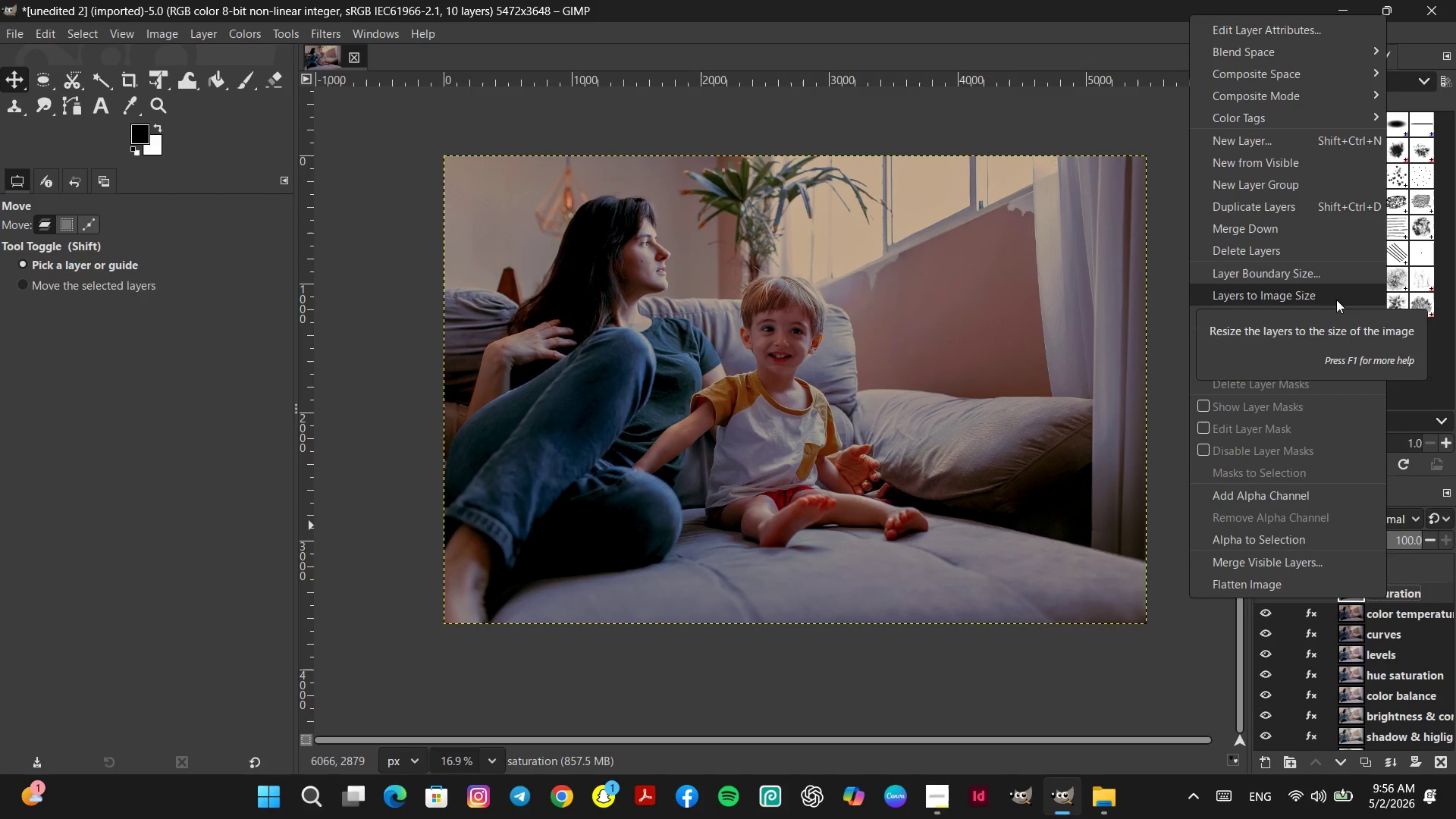 
left_click([1275, 209])
 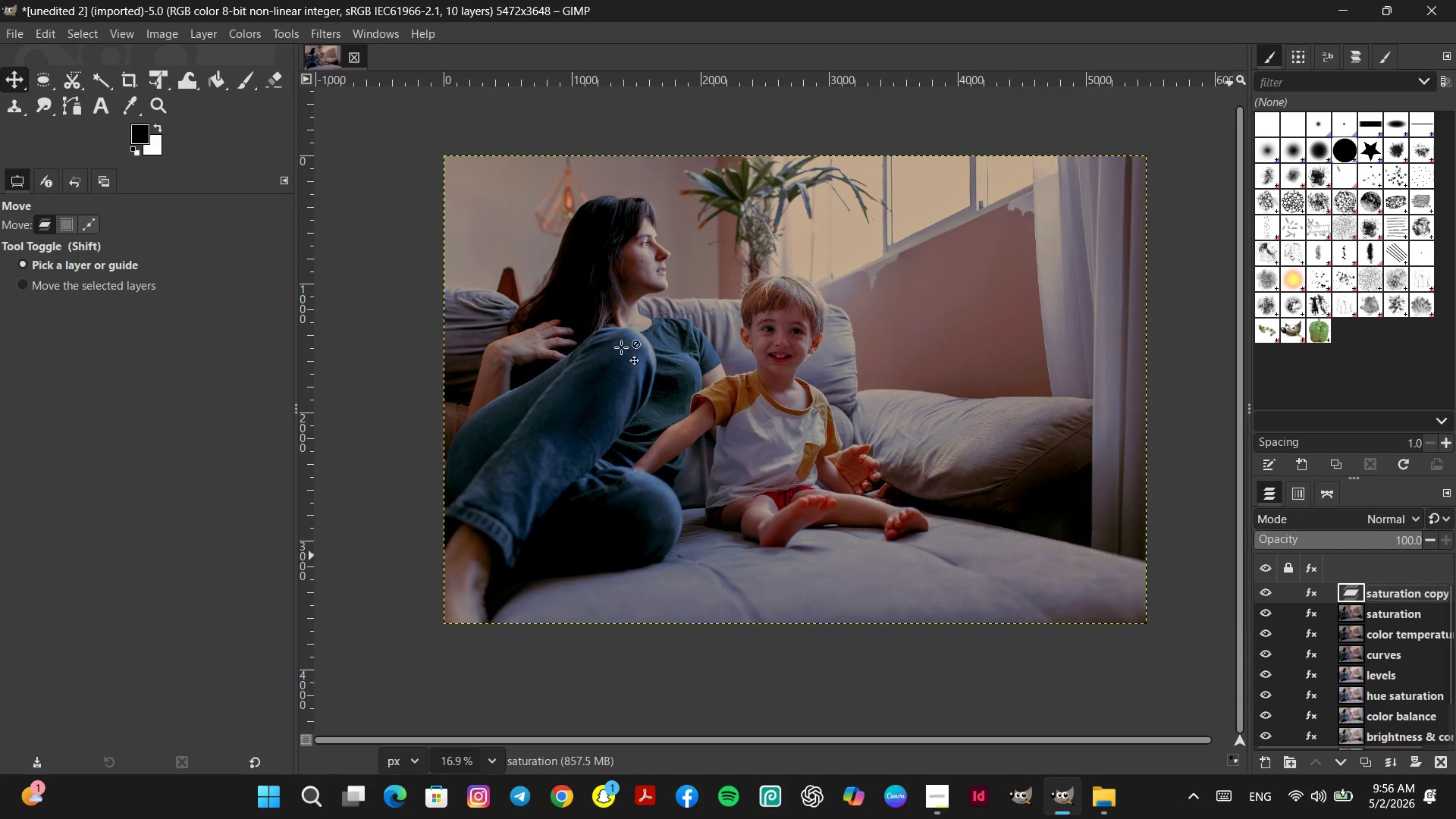 
left_click([246, 33])
 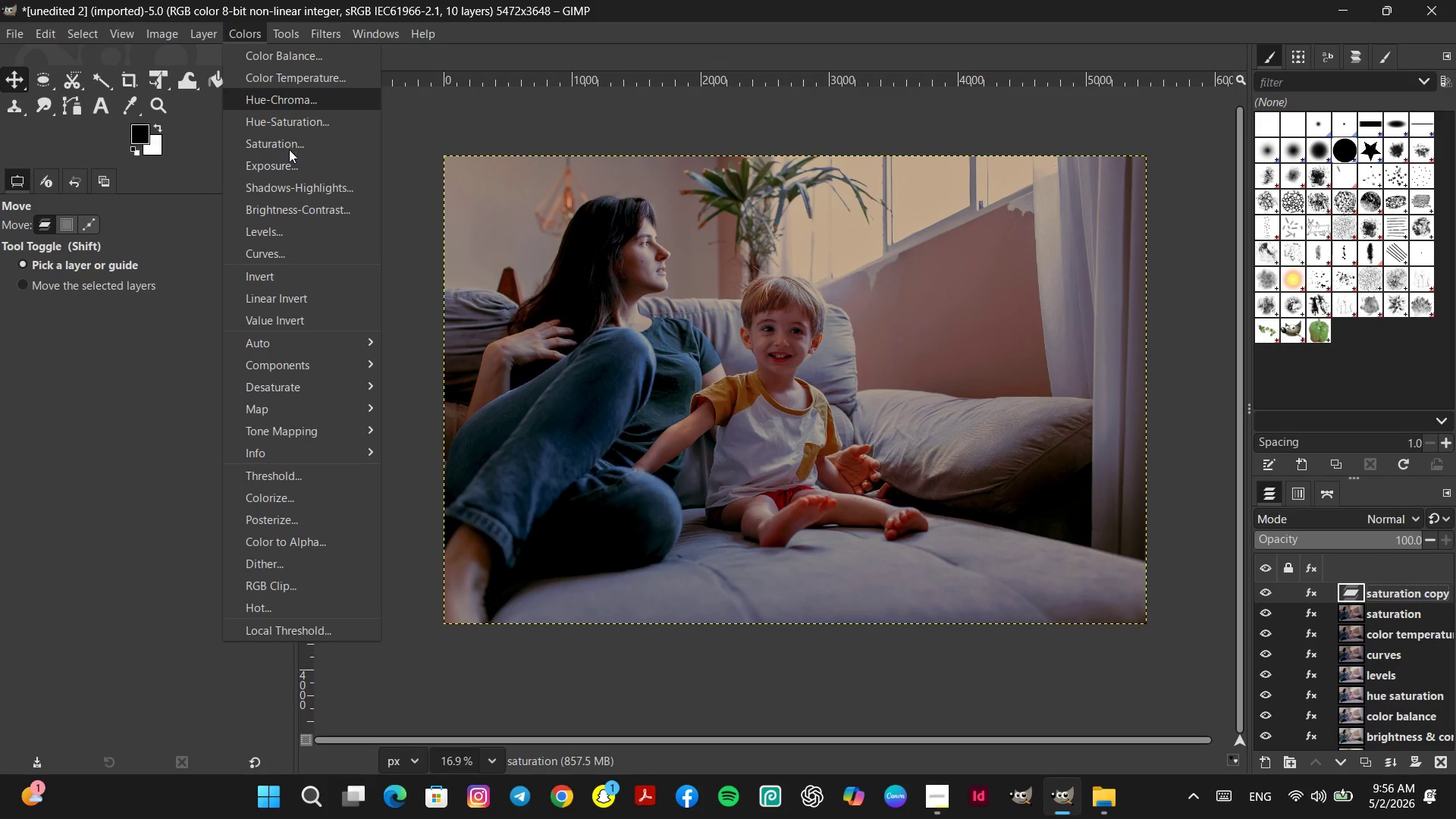 
left_click([281, 167])
 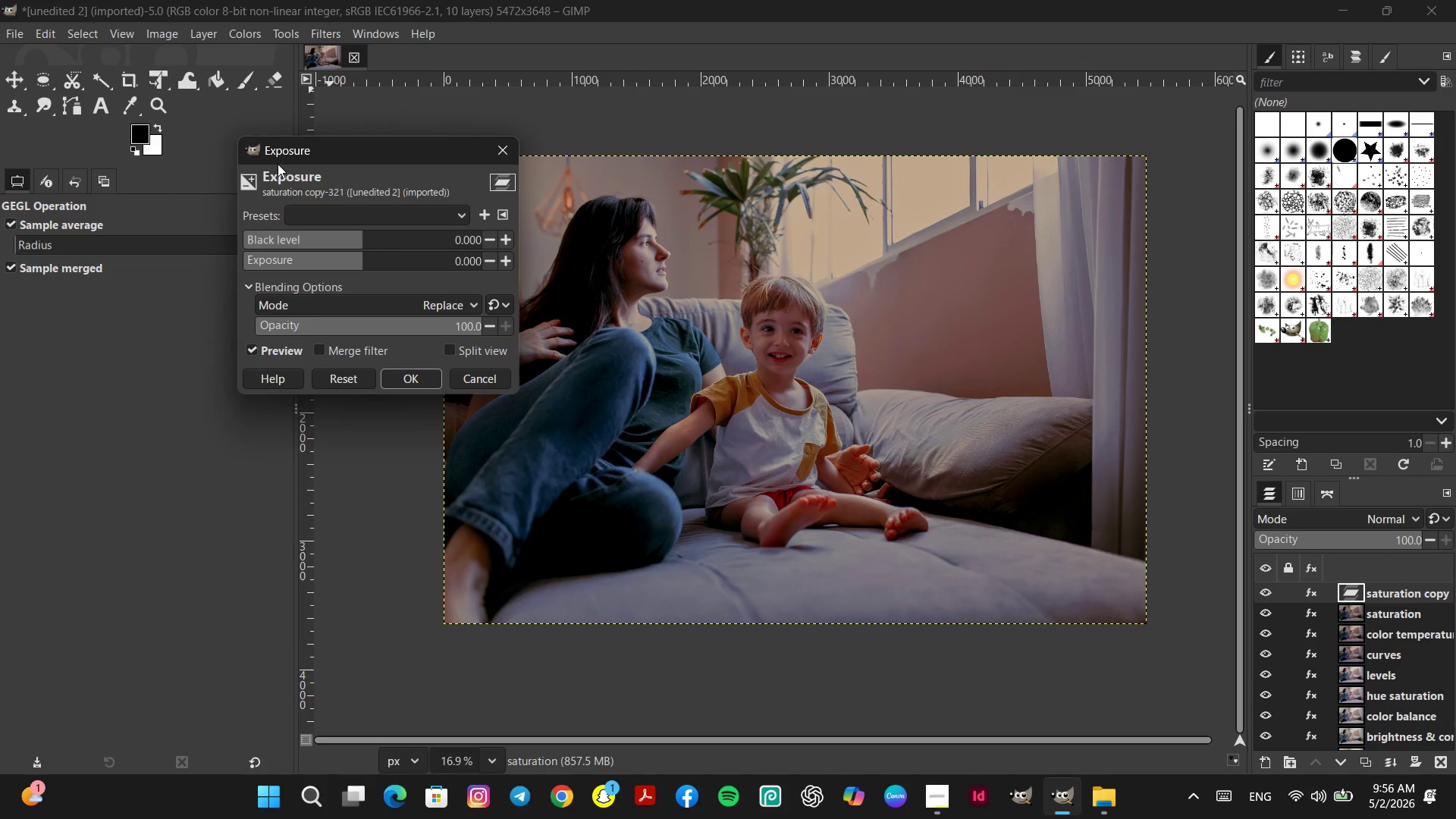 
mouse_move([381, 250])
 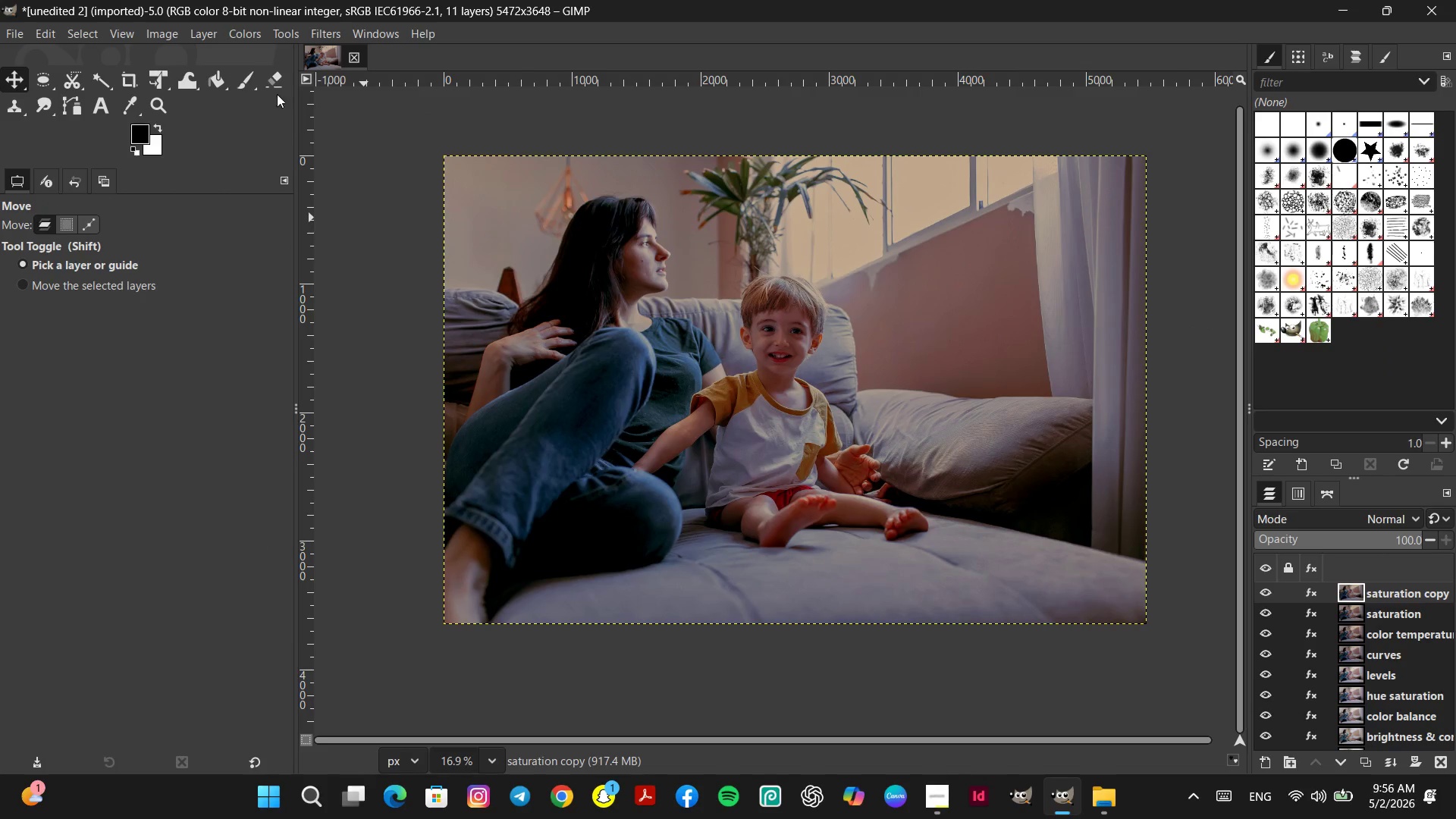 
left_click([237, 36])
 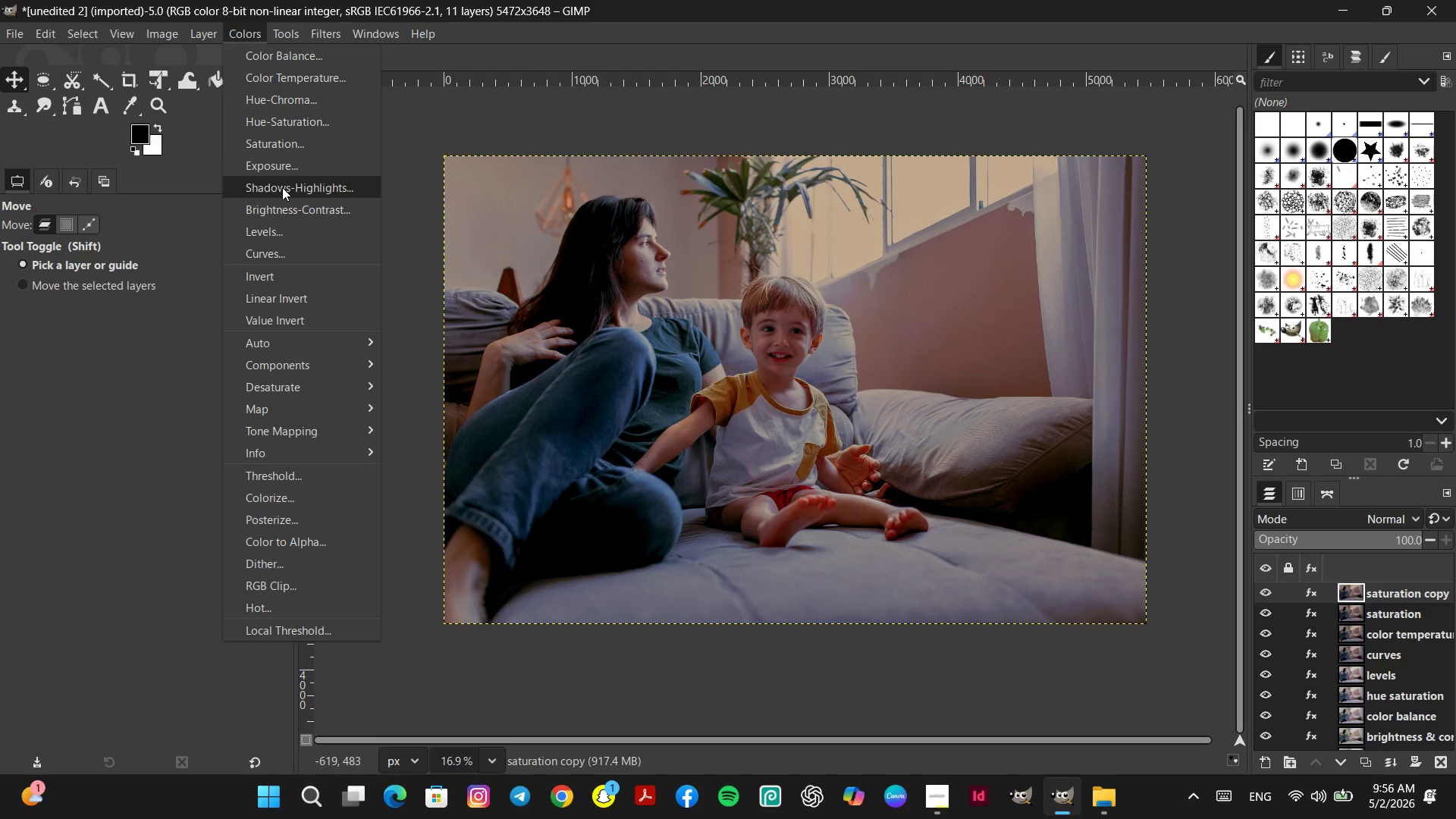 
left_click([288, 166])
 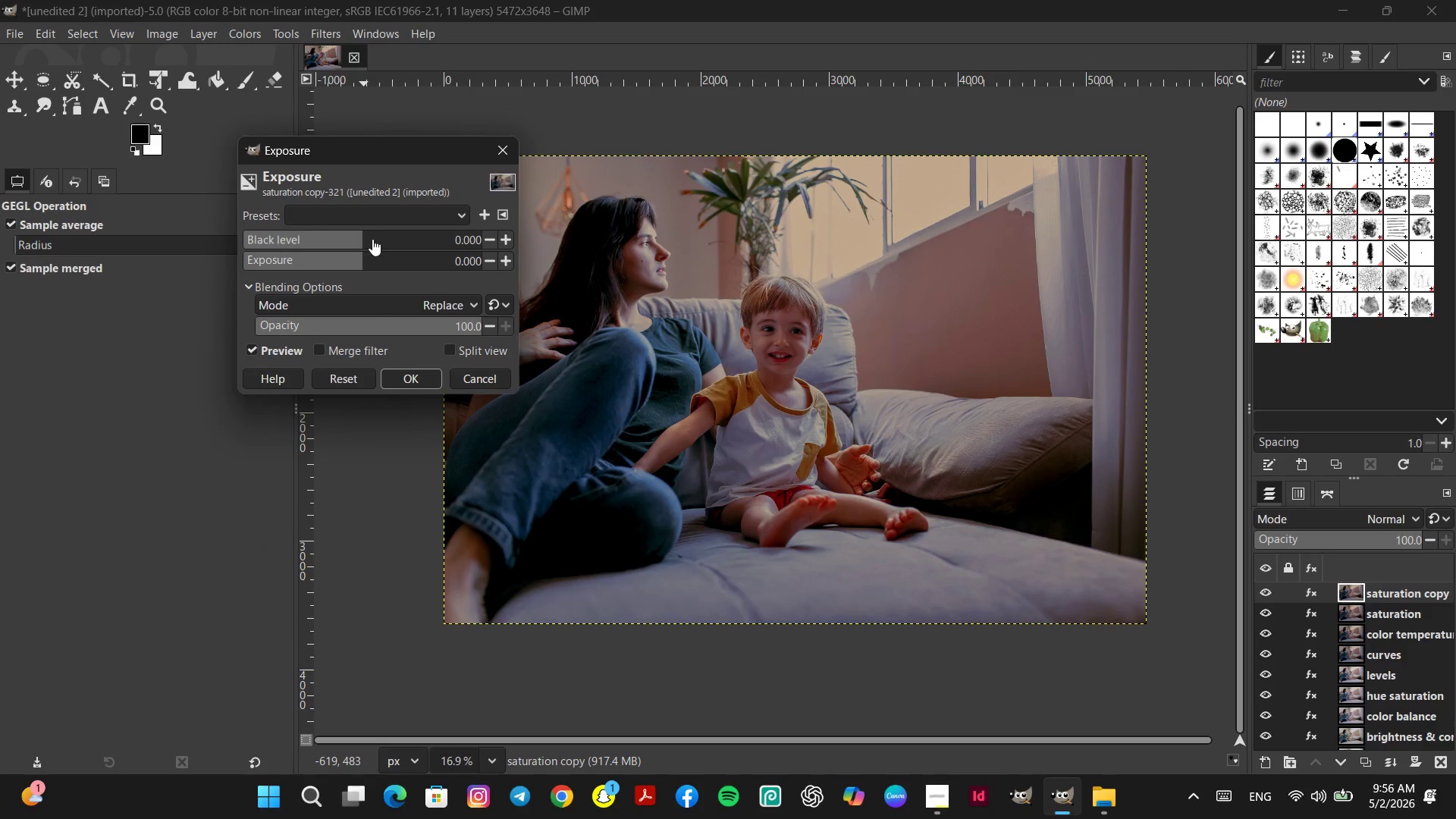 
left_click([372, 239])
 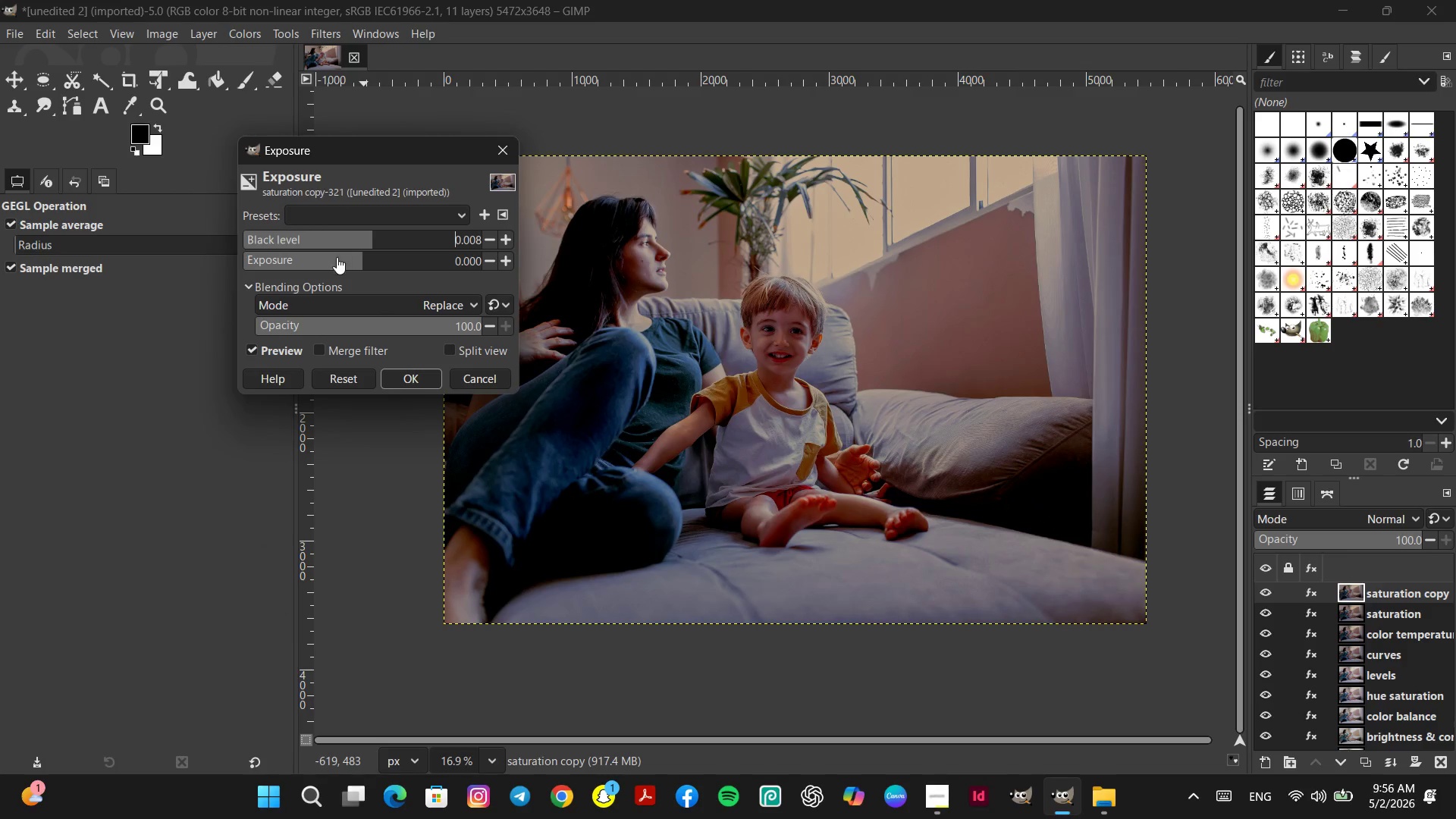 
left_click([337, 257])
 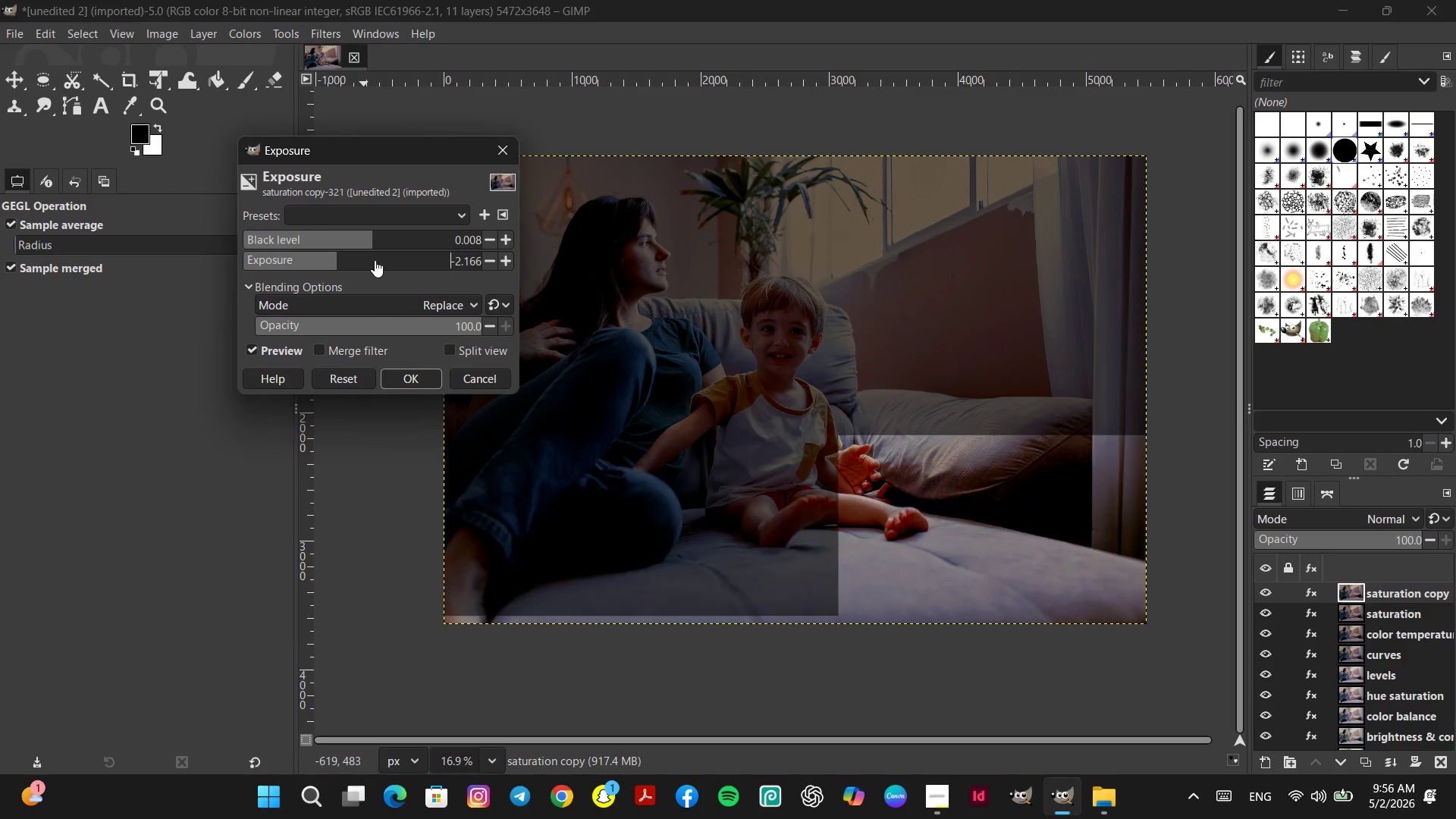 
left_click([379, 260])
 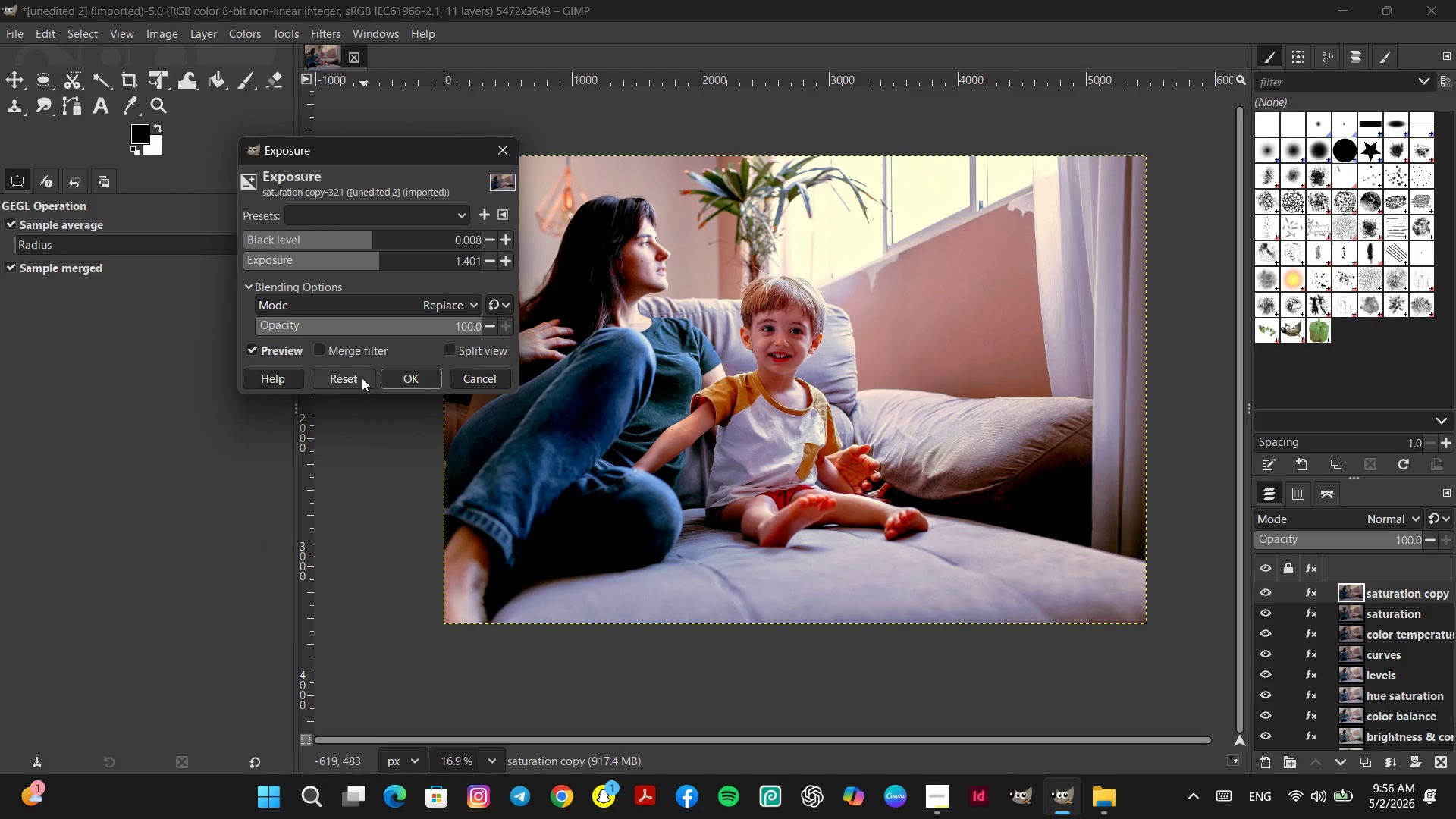 
left_click([360, 380])
 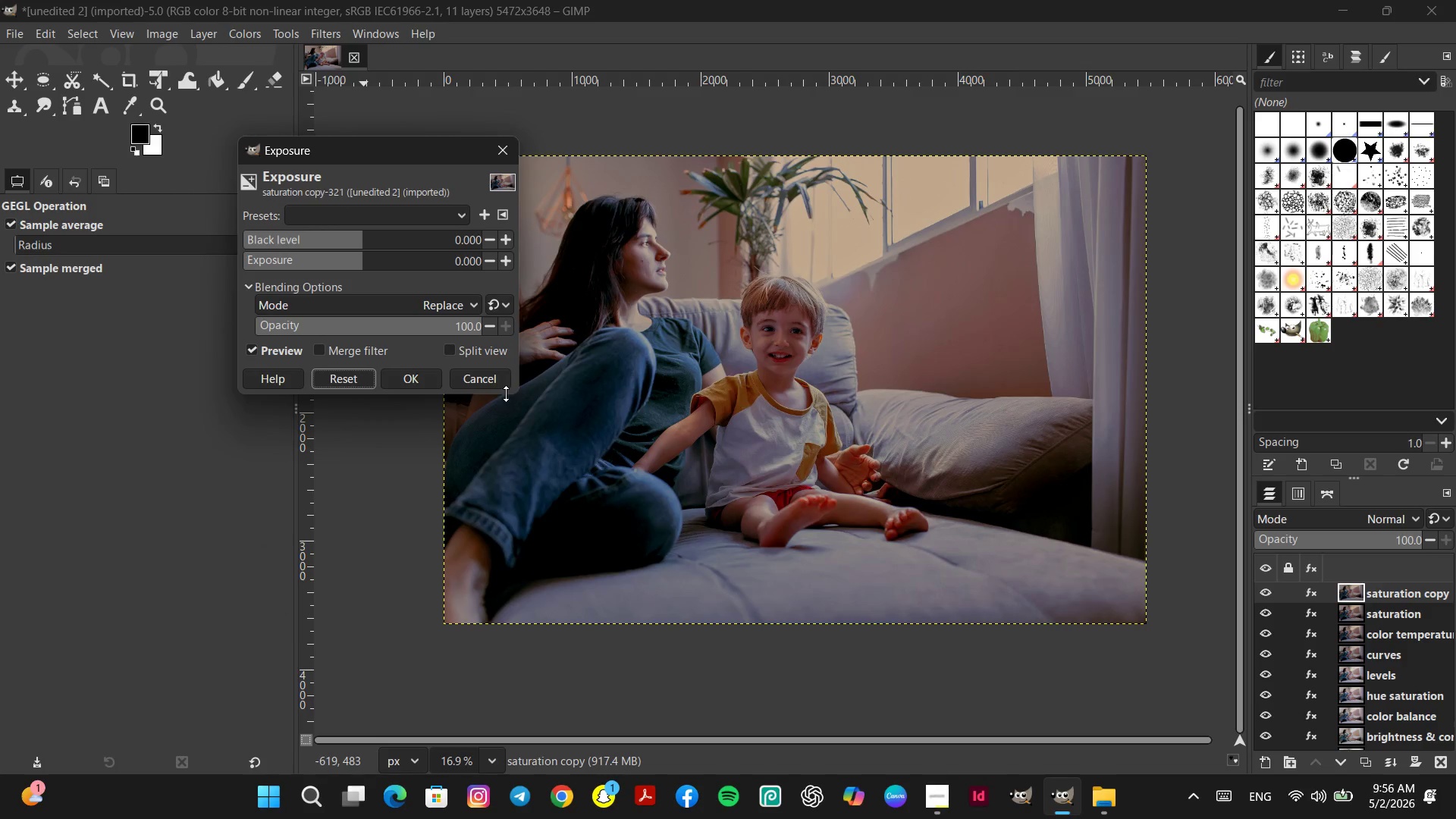 
left_click([495, 381])
 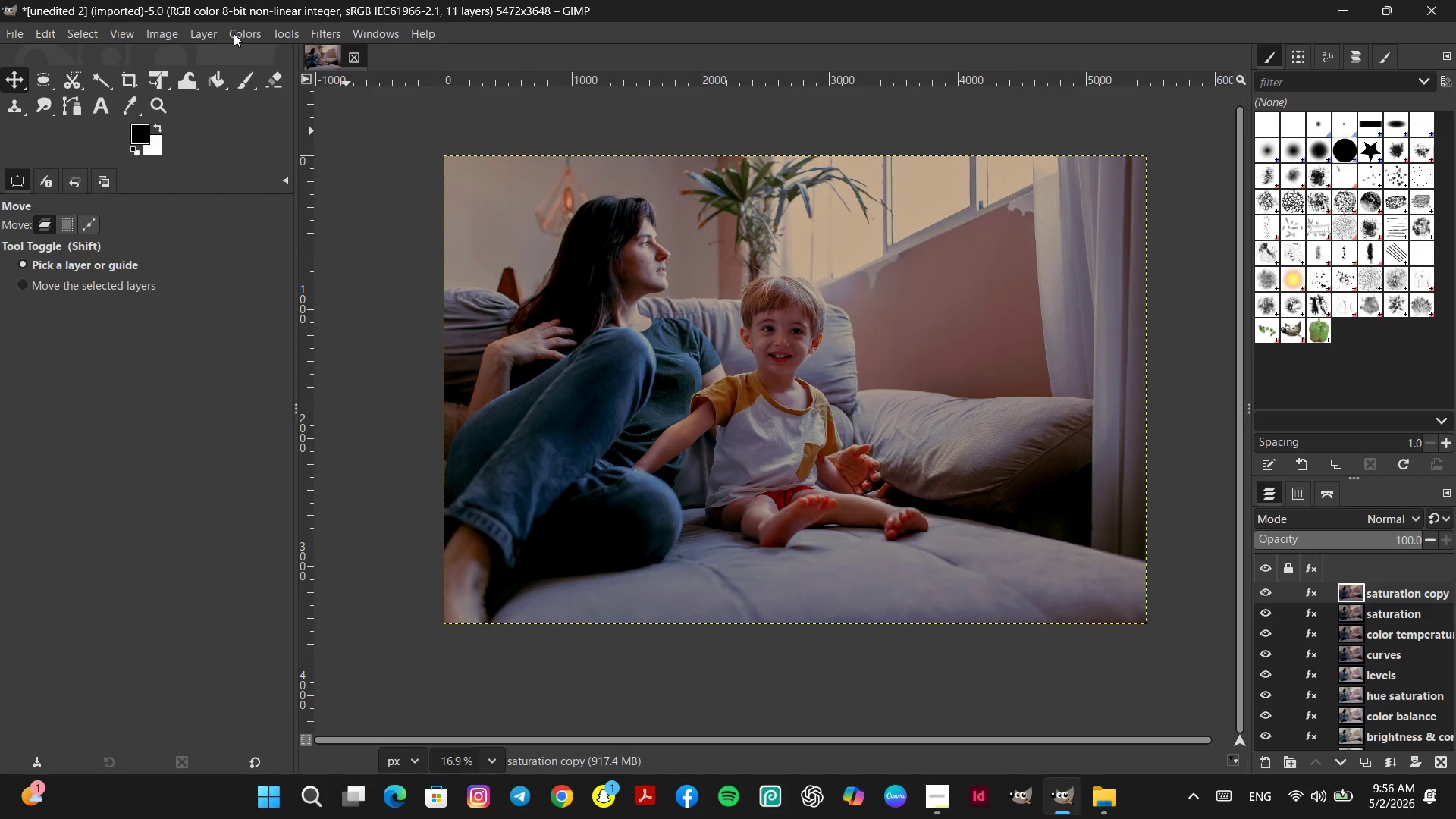 
left_click([234, 31])
 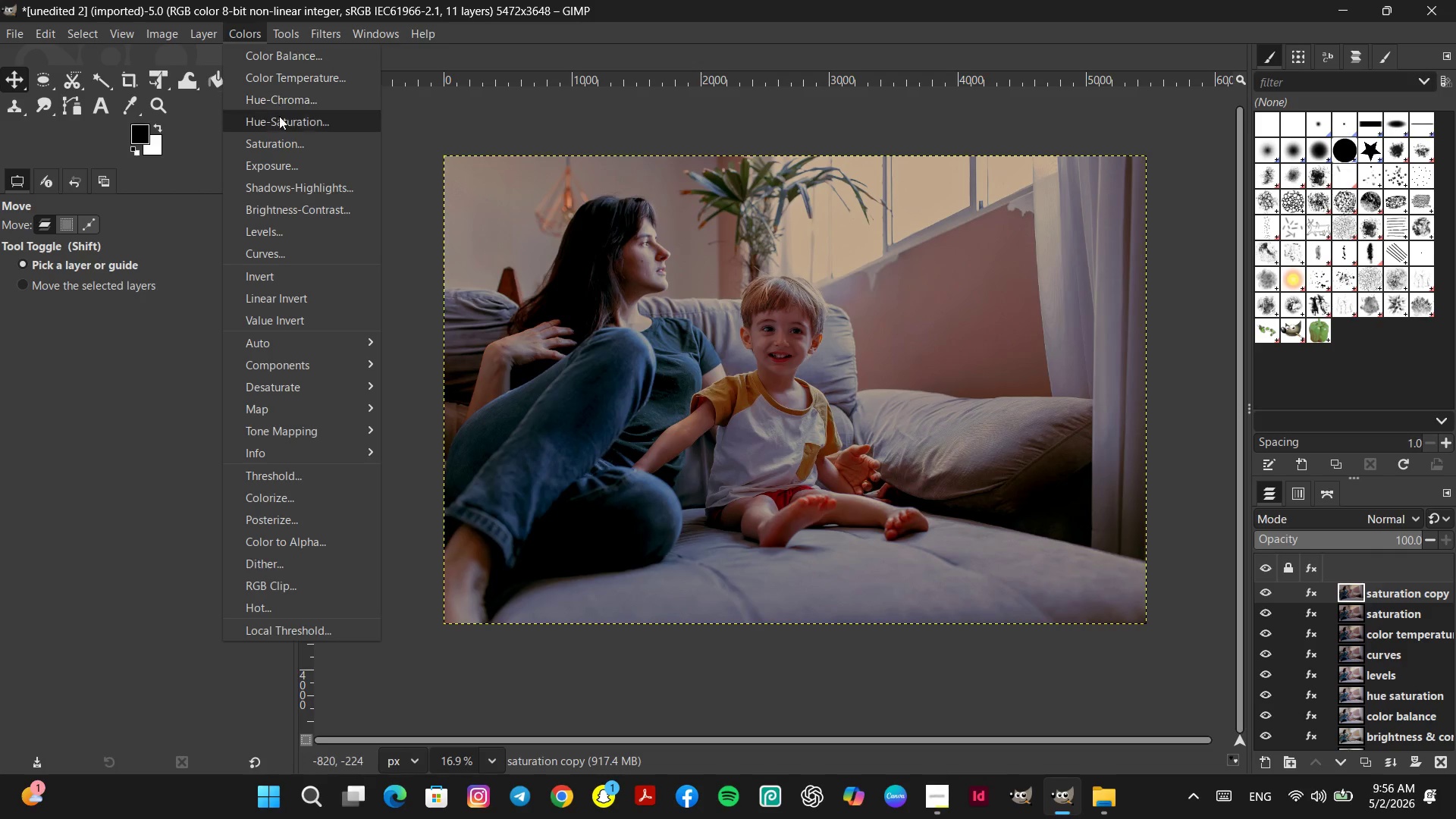 
left_click([285, 146])
 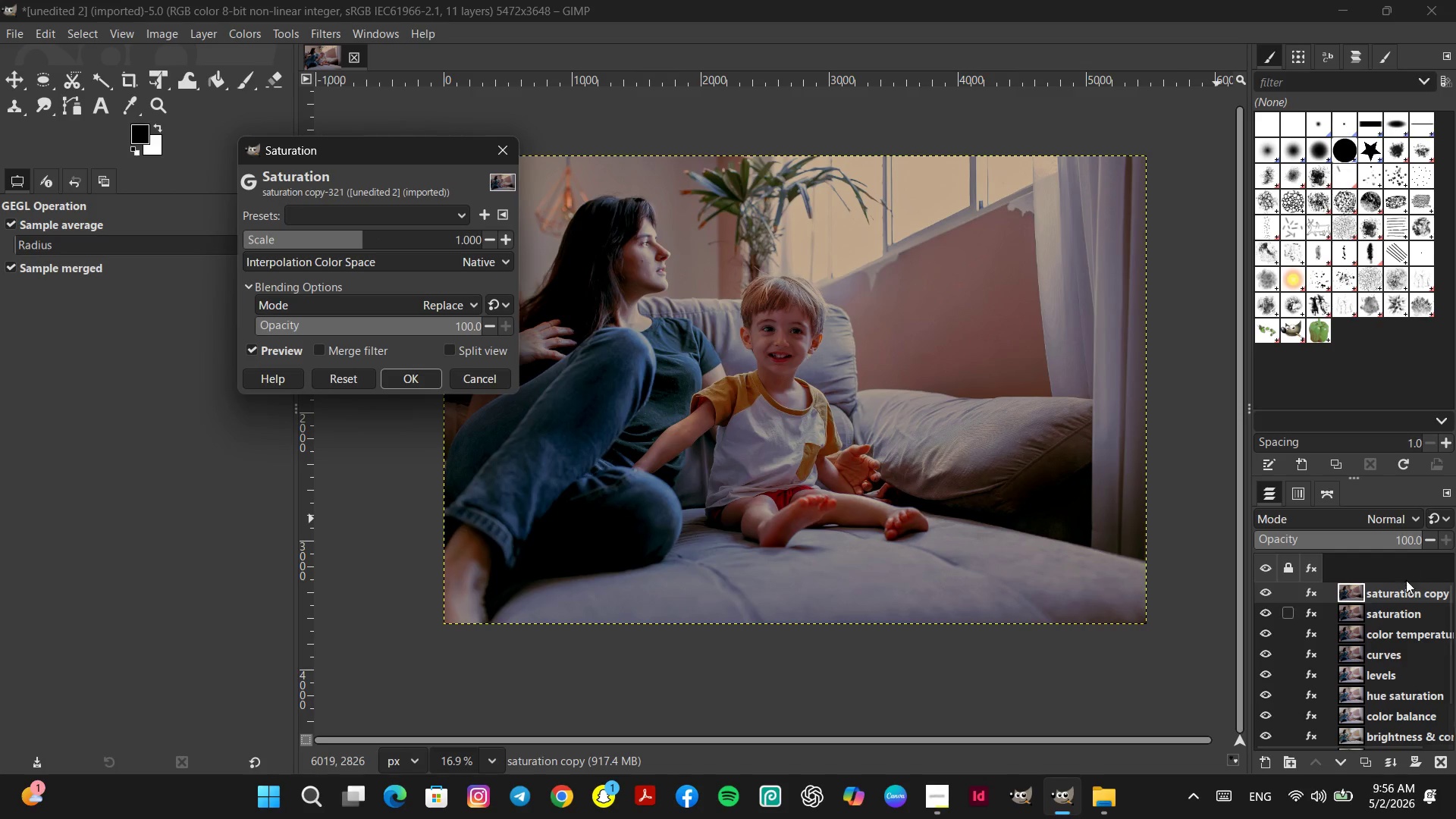 
wait(5.8)
 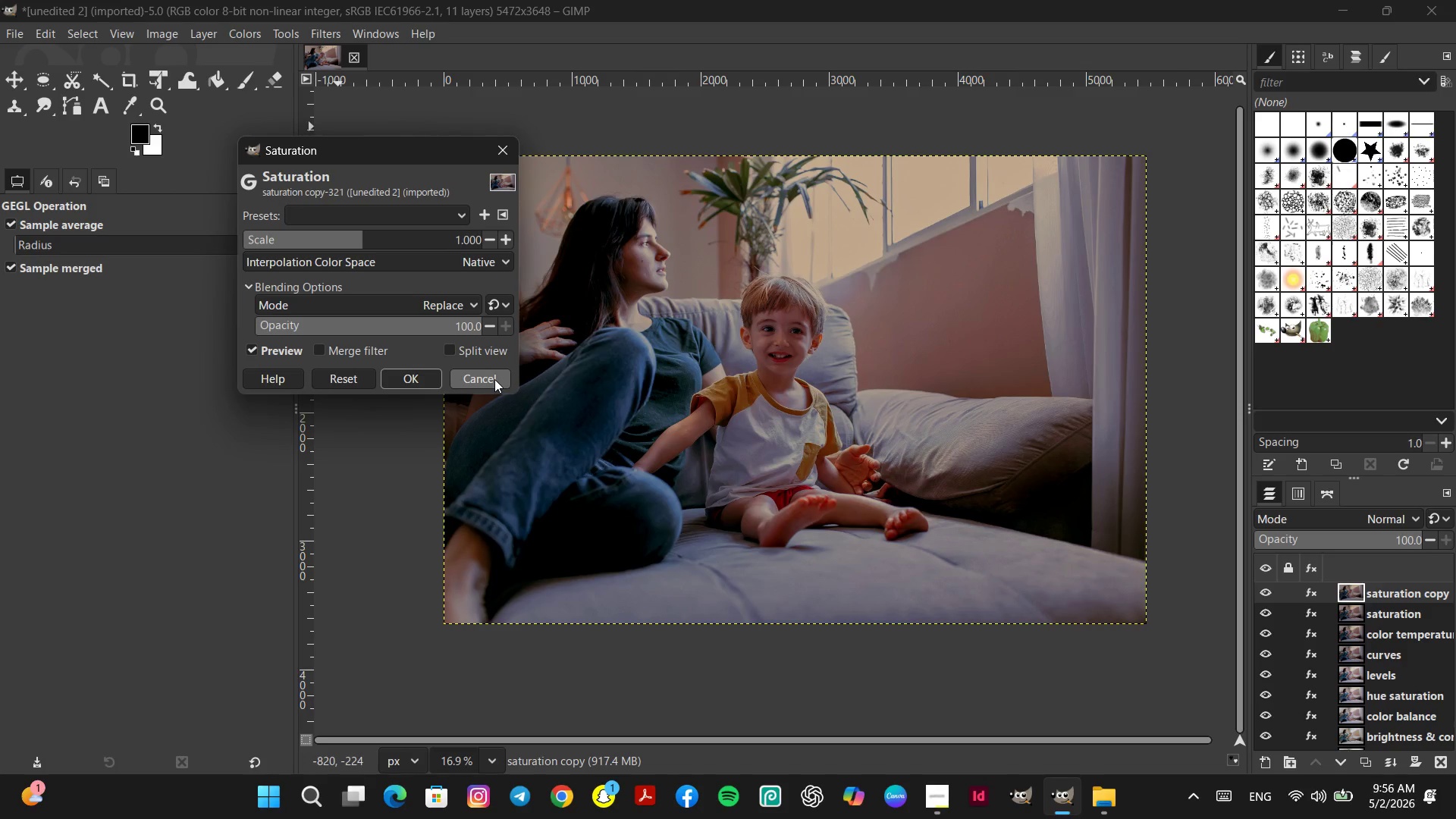 
double_click([1395, 613])
 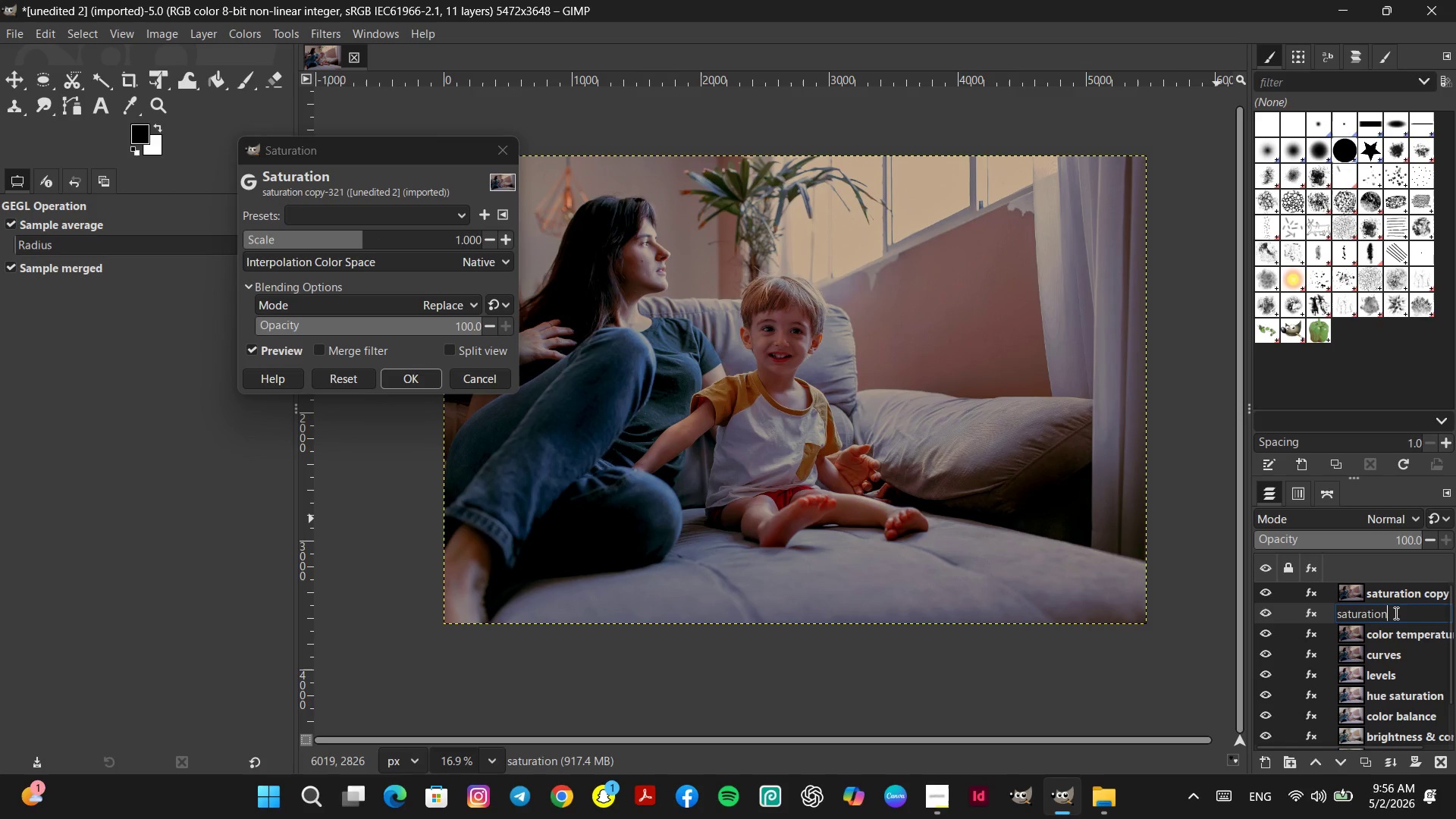 
triple_click([1395, 613])
 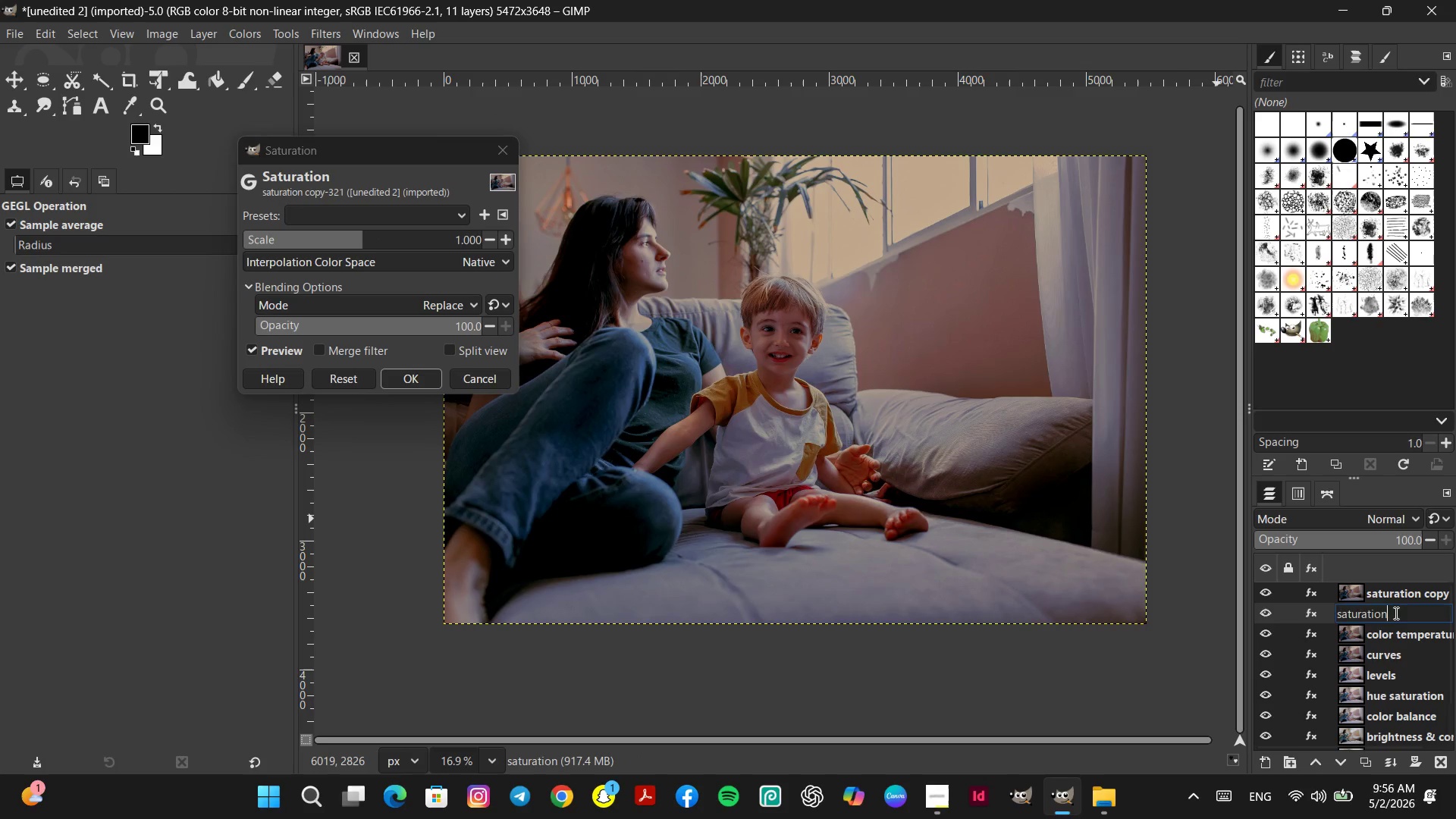 
triple_click([1395, 613])
 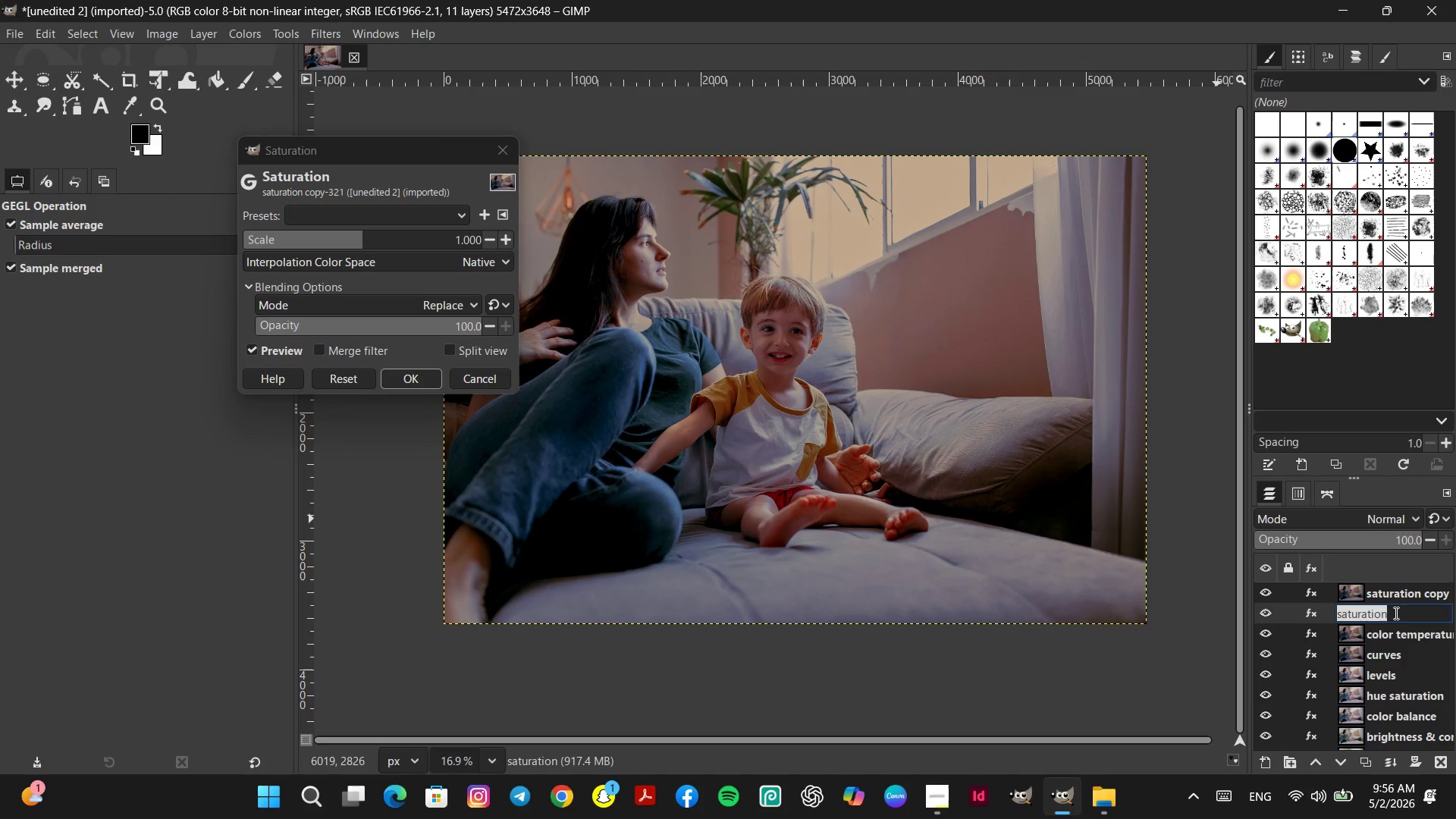 
triple_click([1395, 613])
 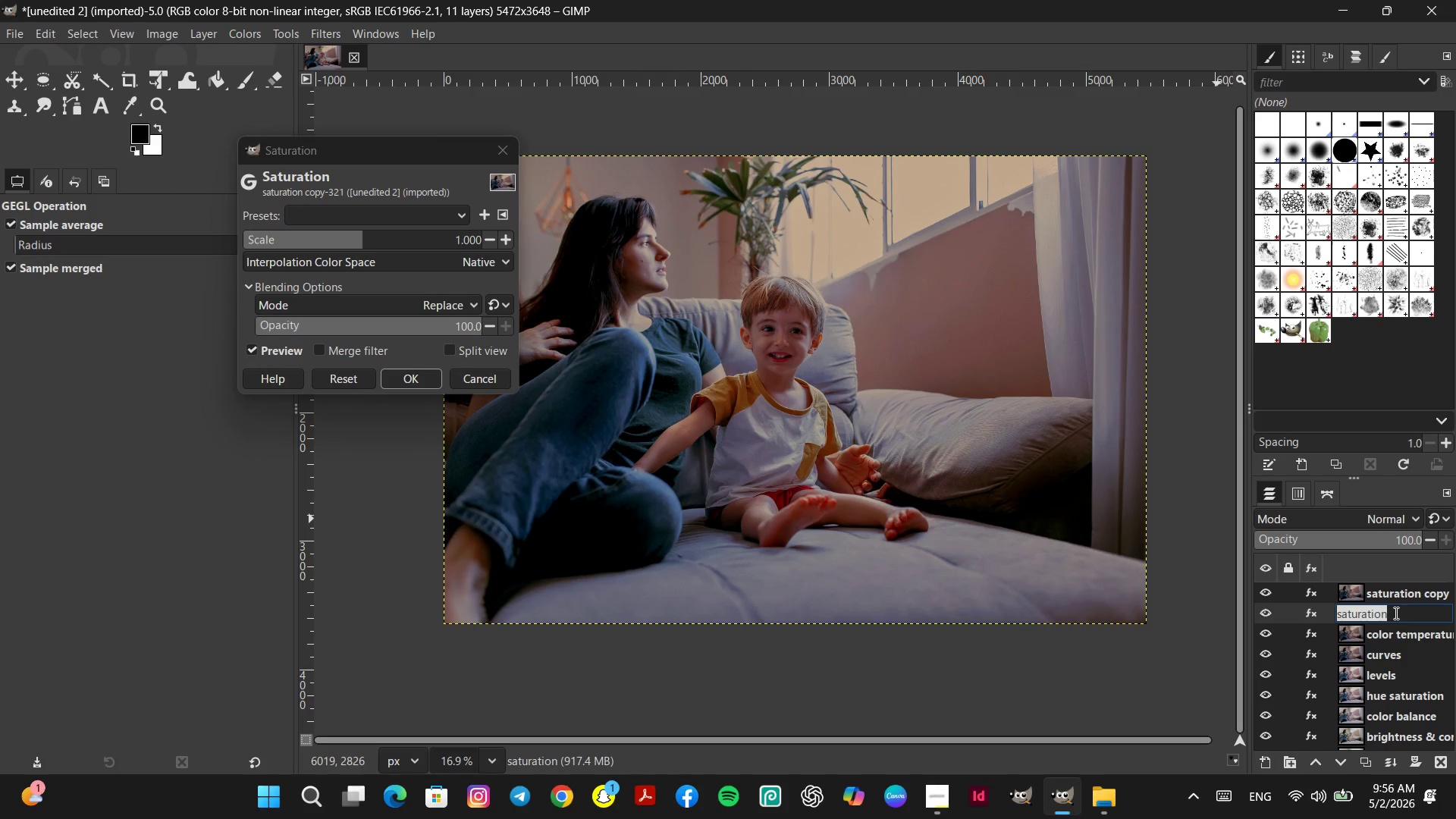 
type(exposure)
 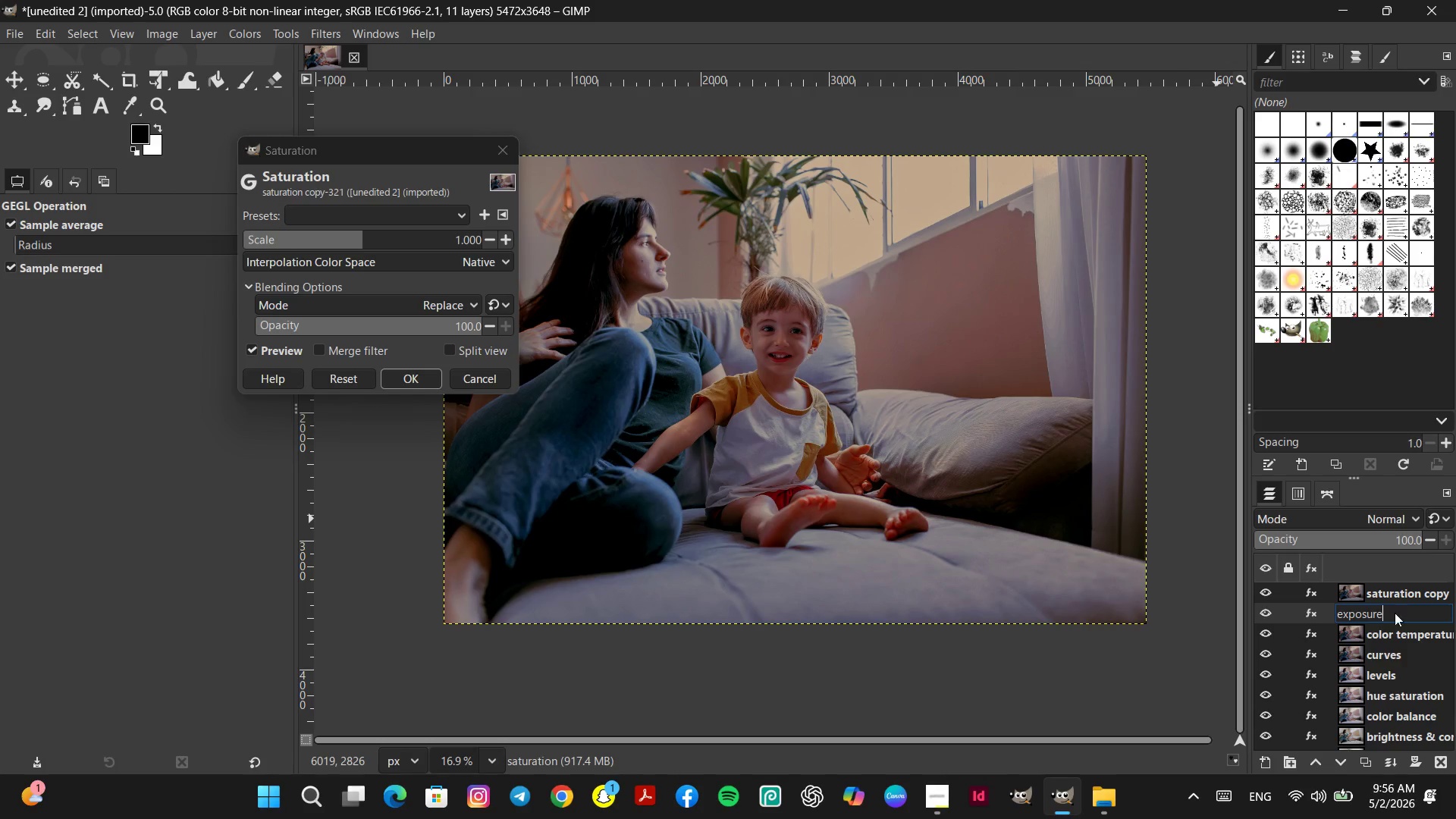 
key(Enter)
 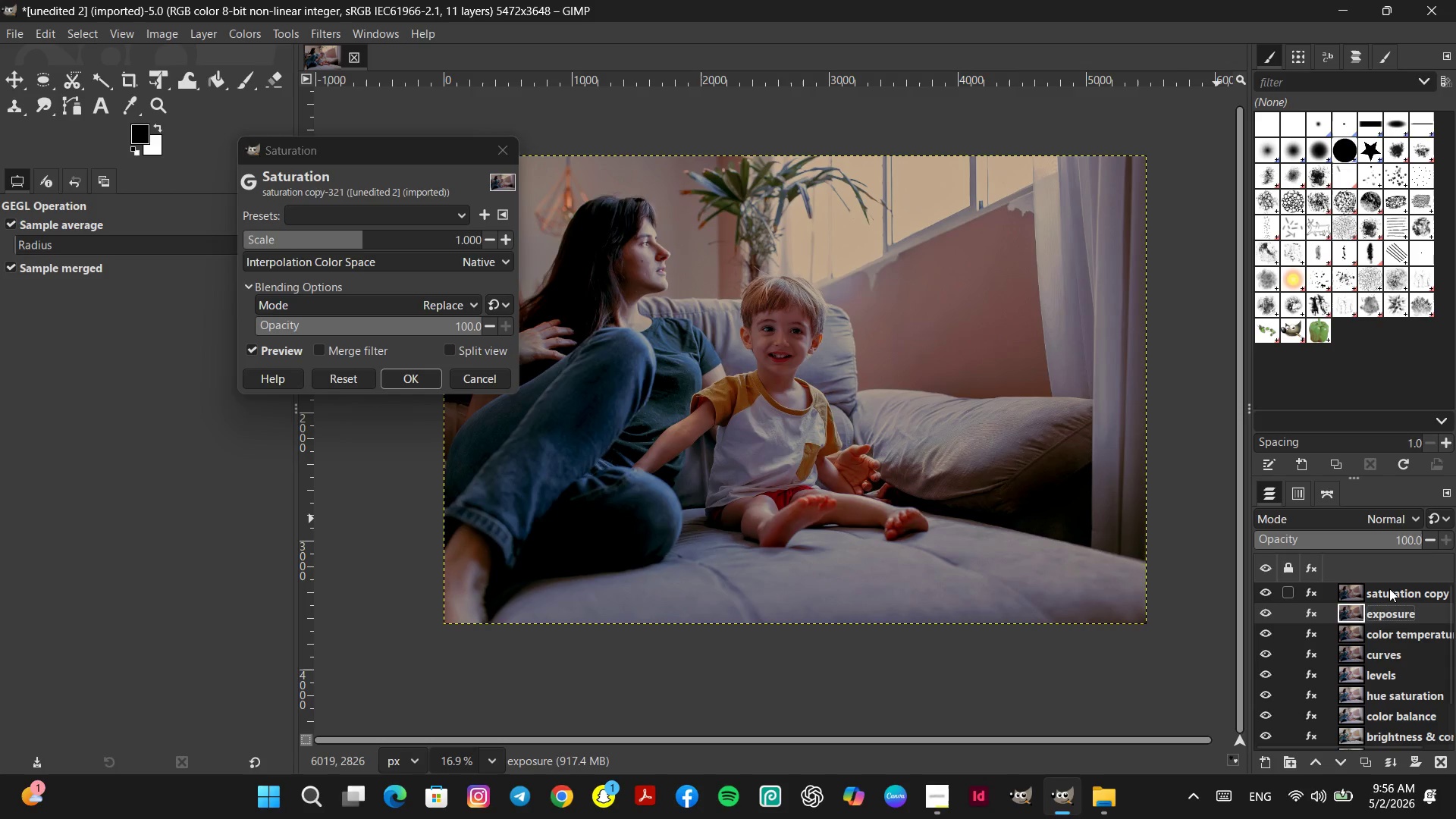 
left_click([1389, 588])
 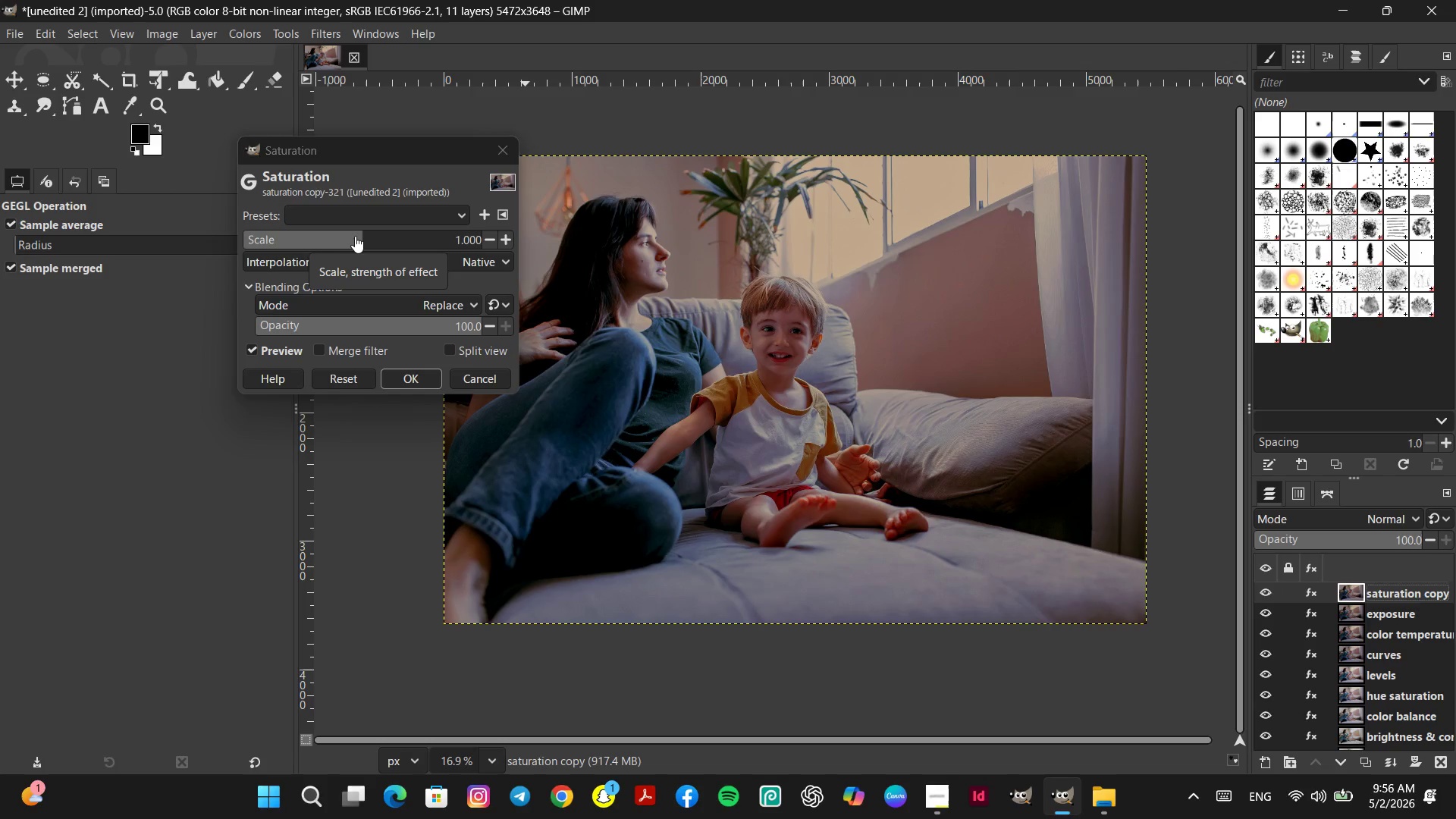 
left_click([350, 236])
 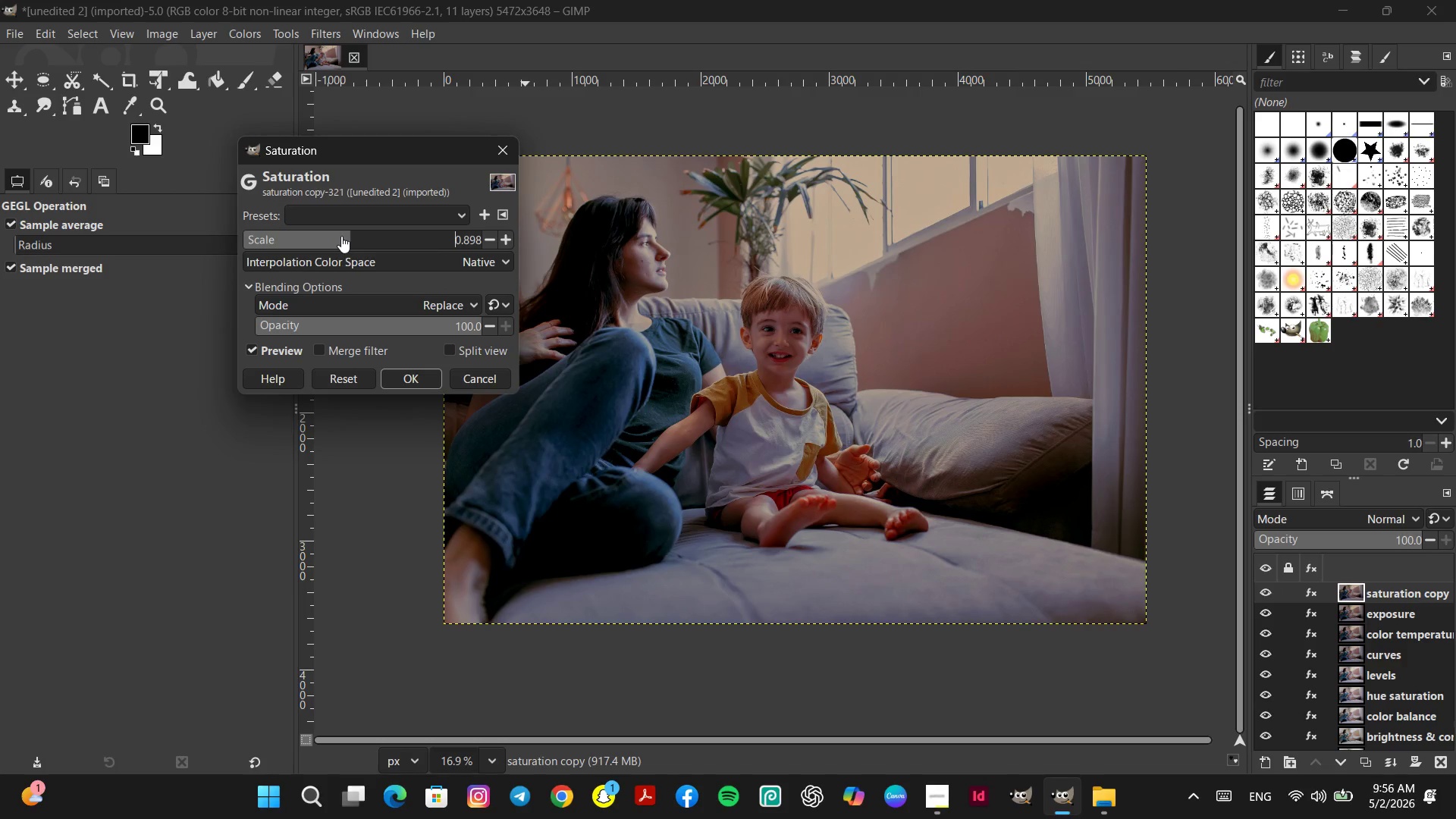 
left_click([341, 236])
 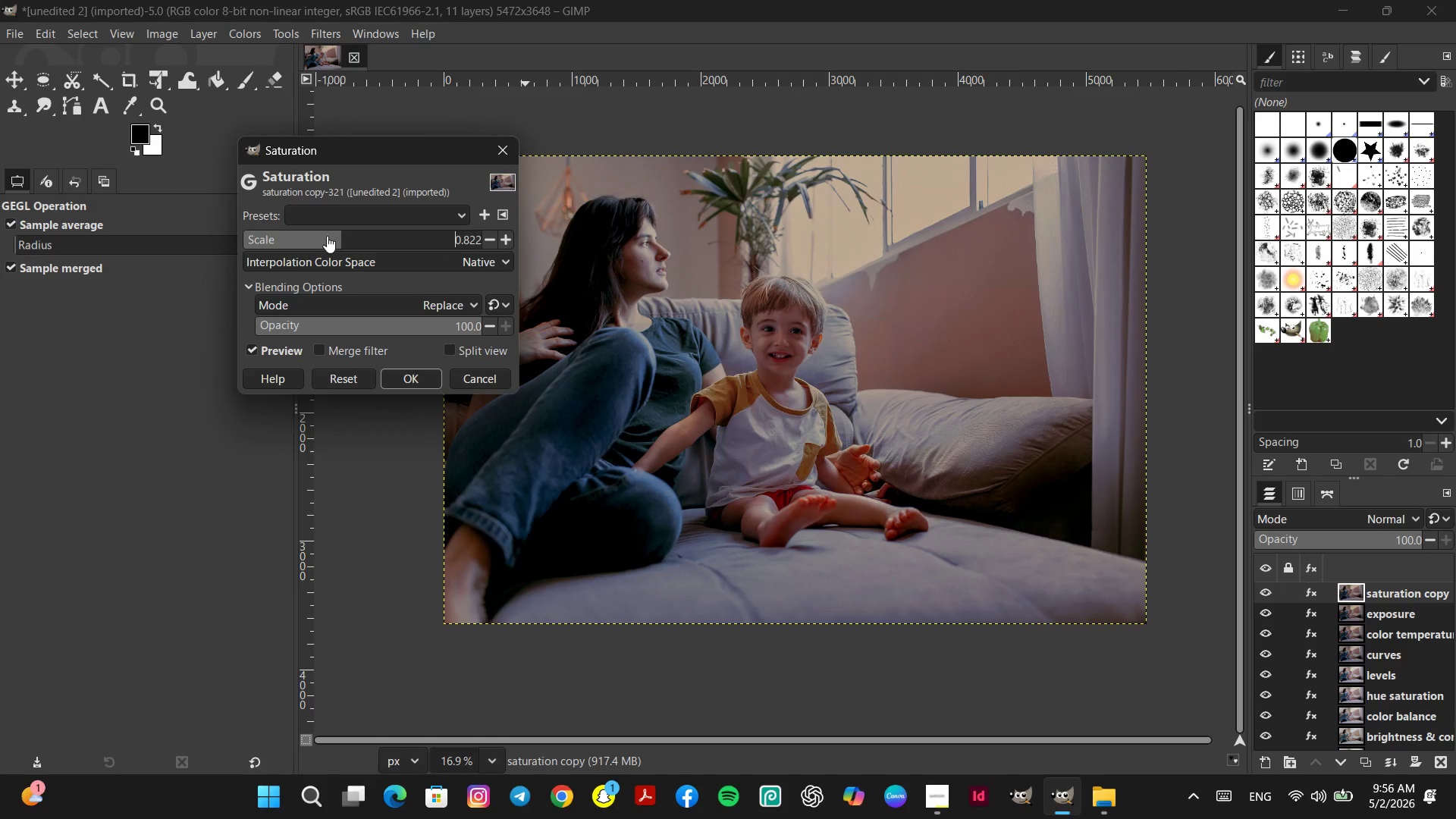 
double_click([326, 236])
 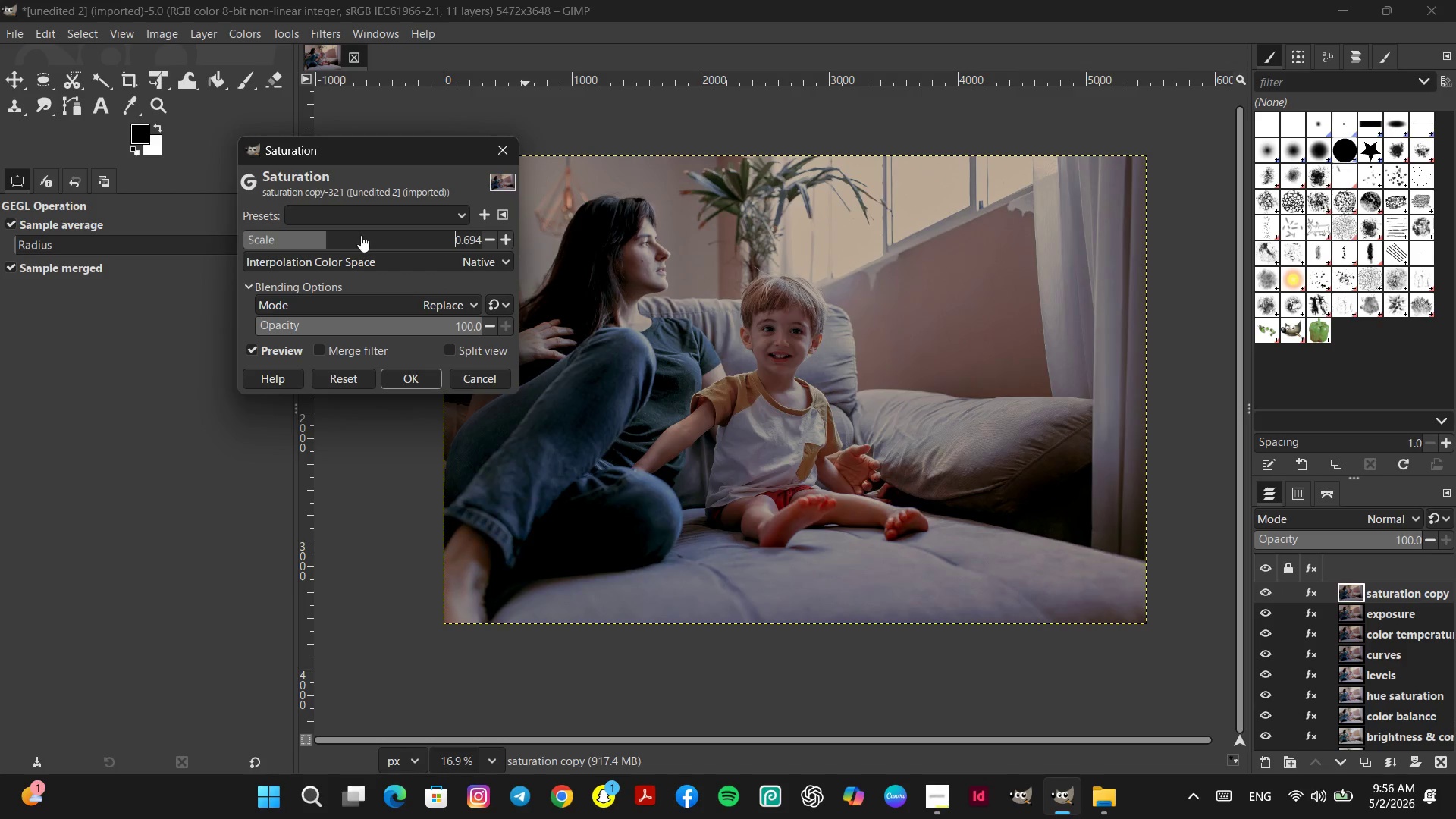 
left_click([375, 235])
 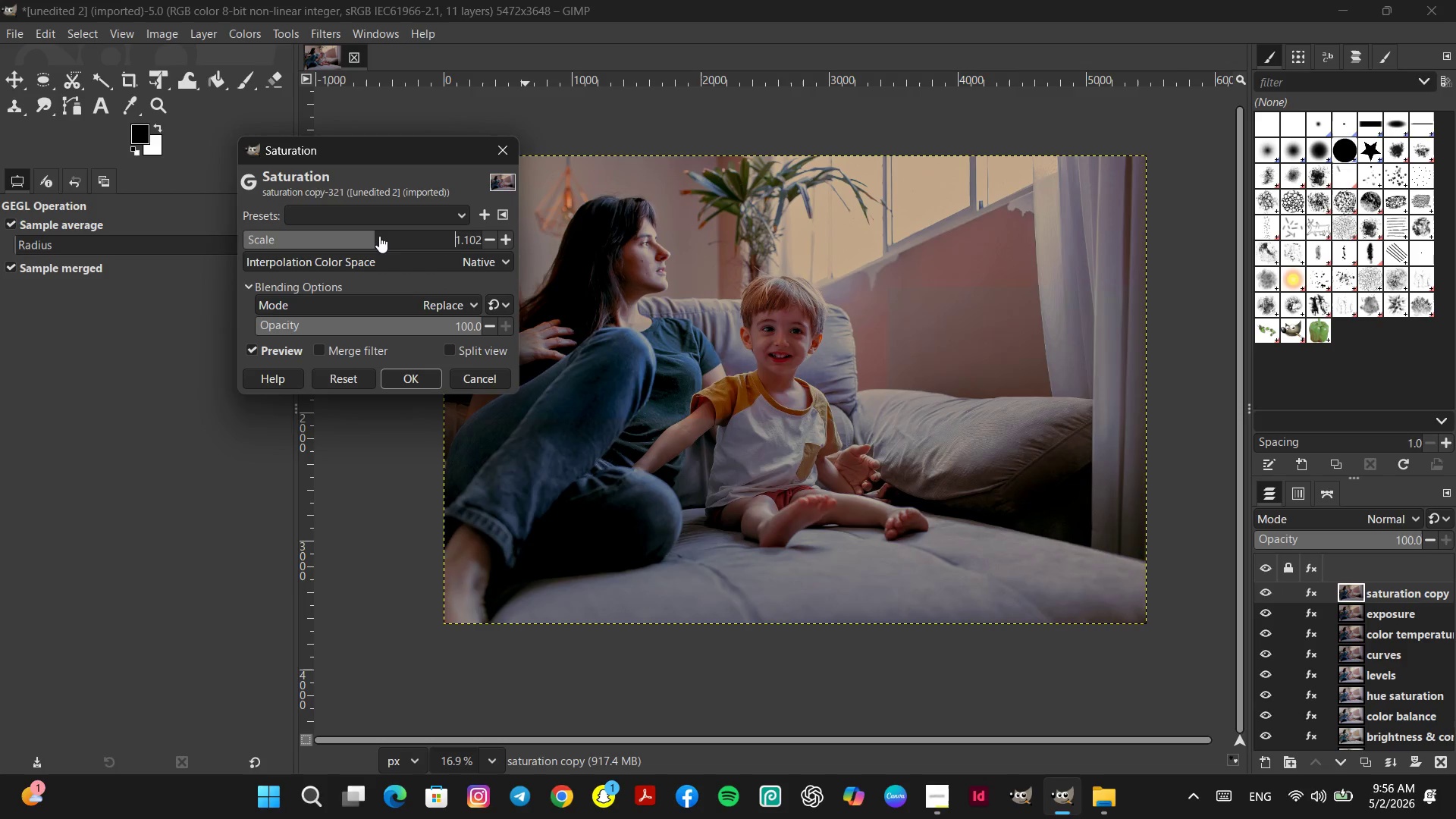 
left_click([379, 236])
 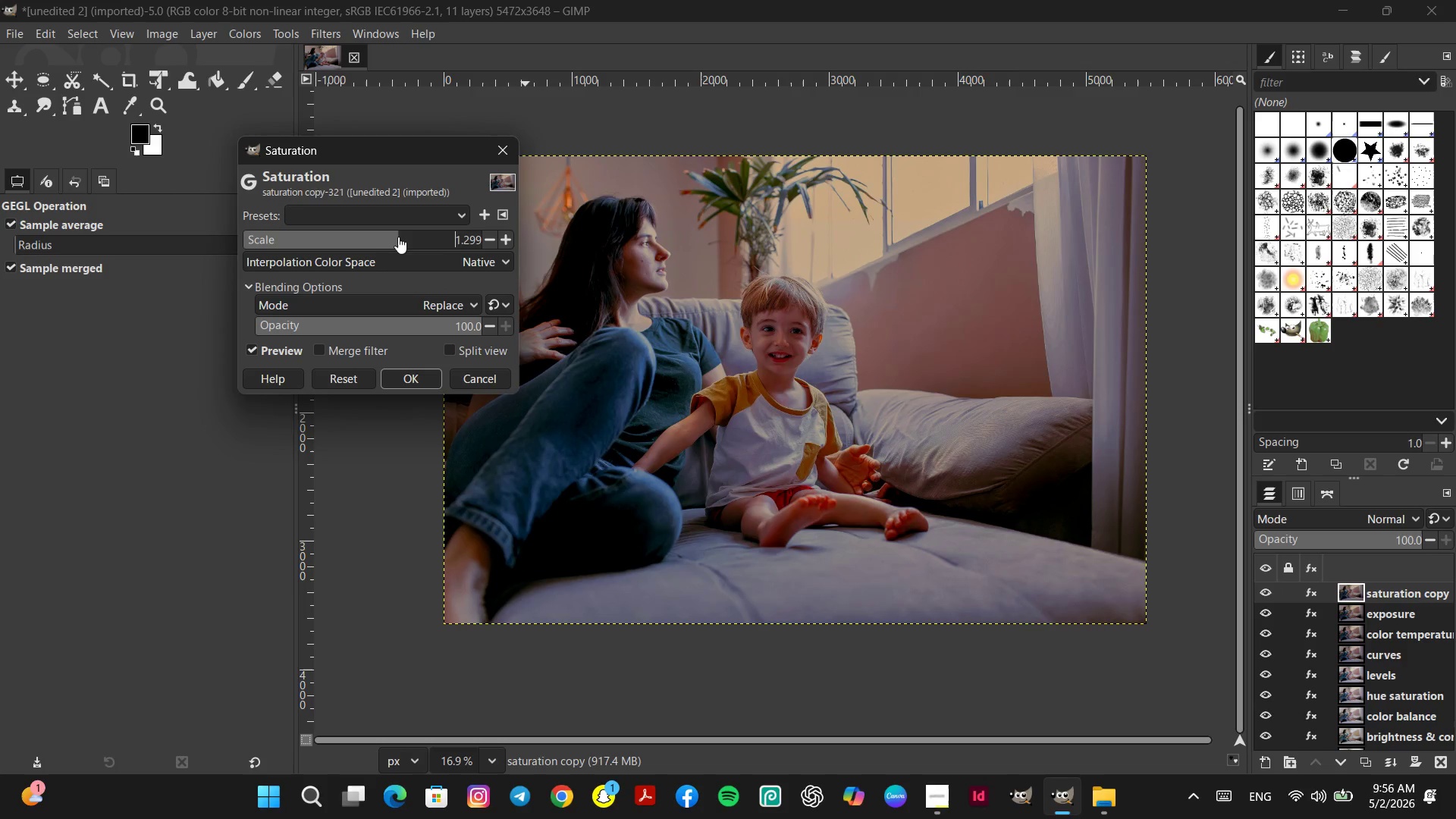 
double_click([410, 237])
 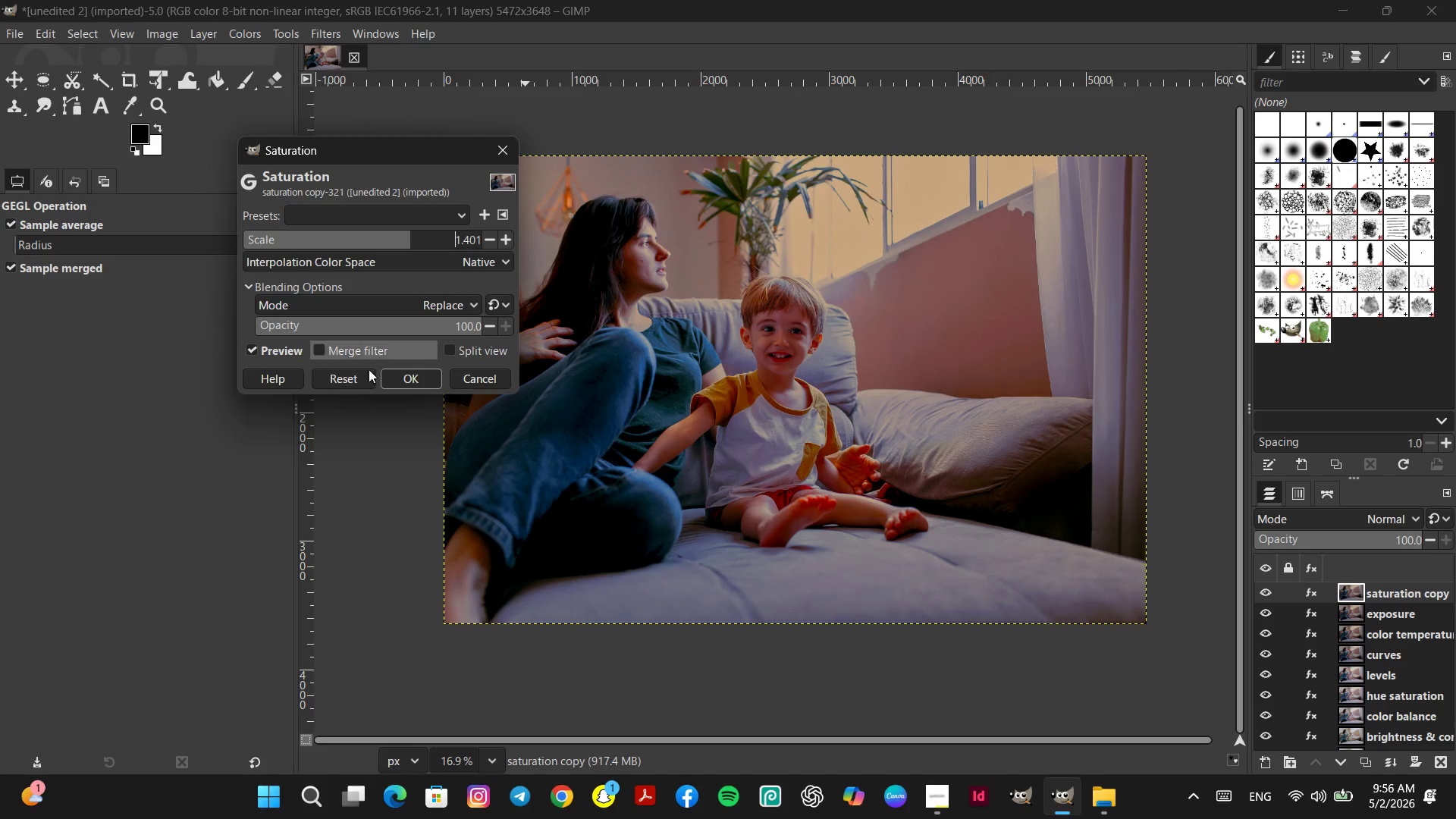 
left_click([348, 375])
 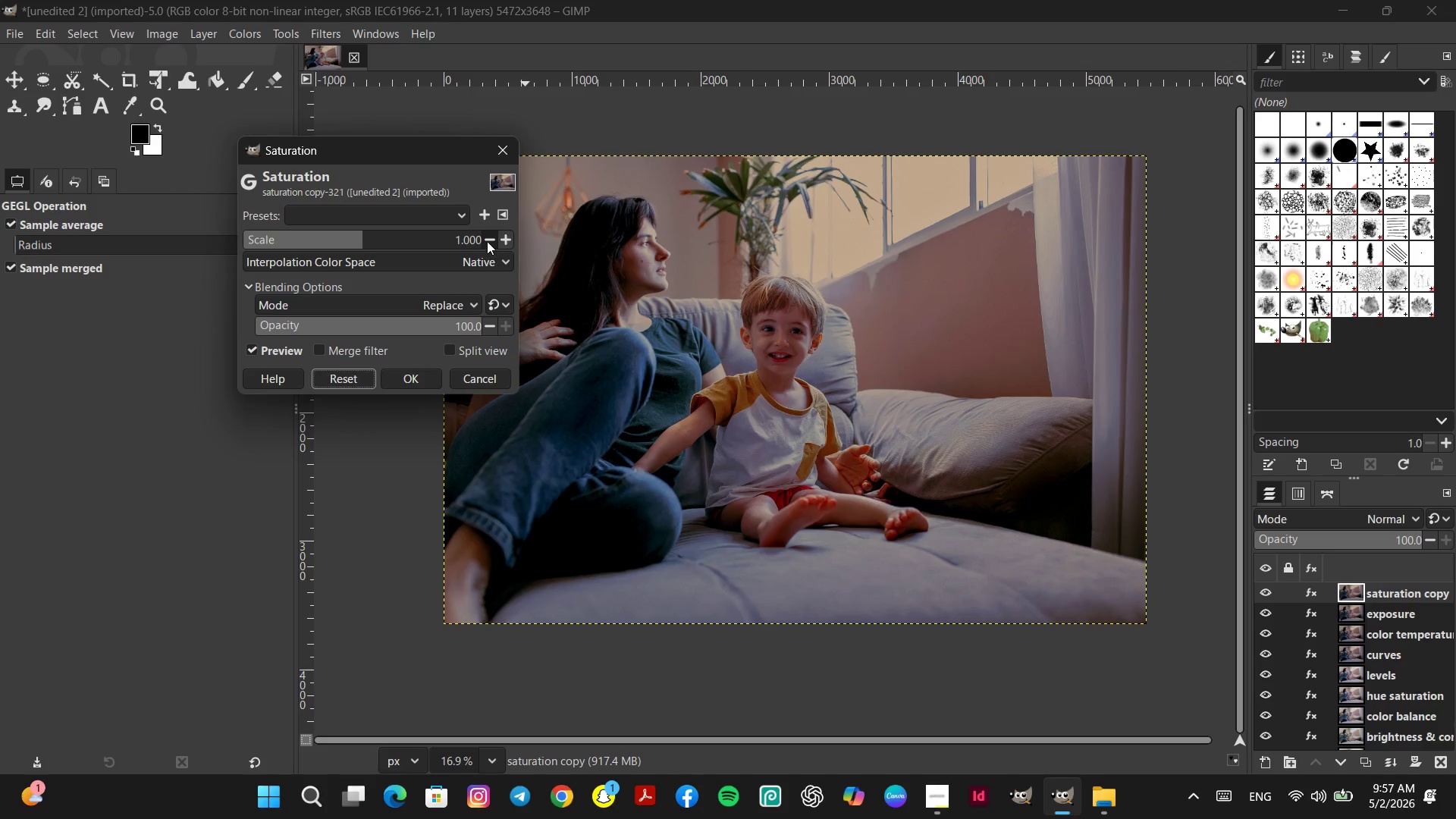 
double_click([485, 240])
 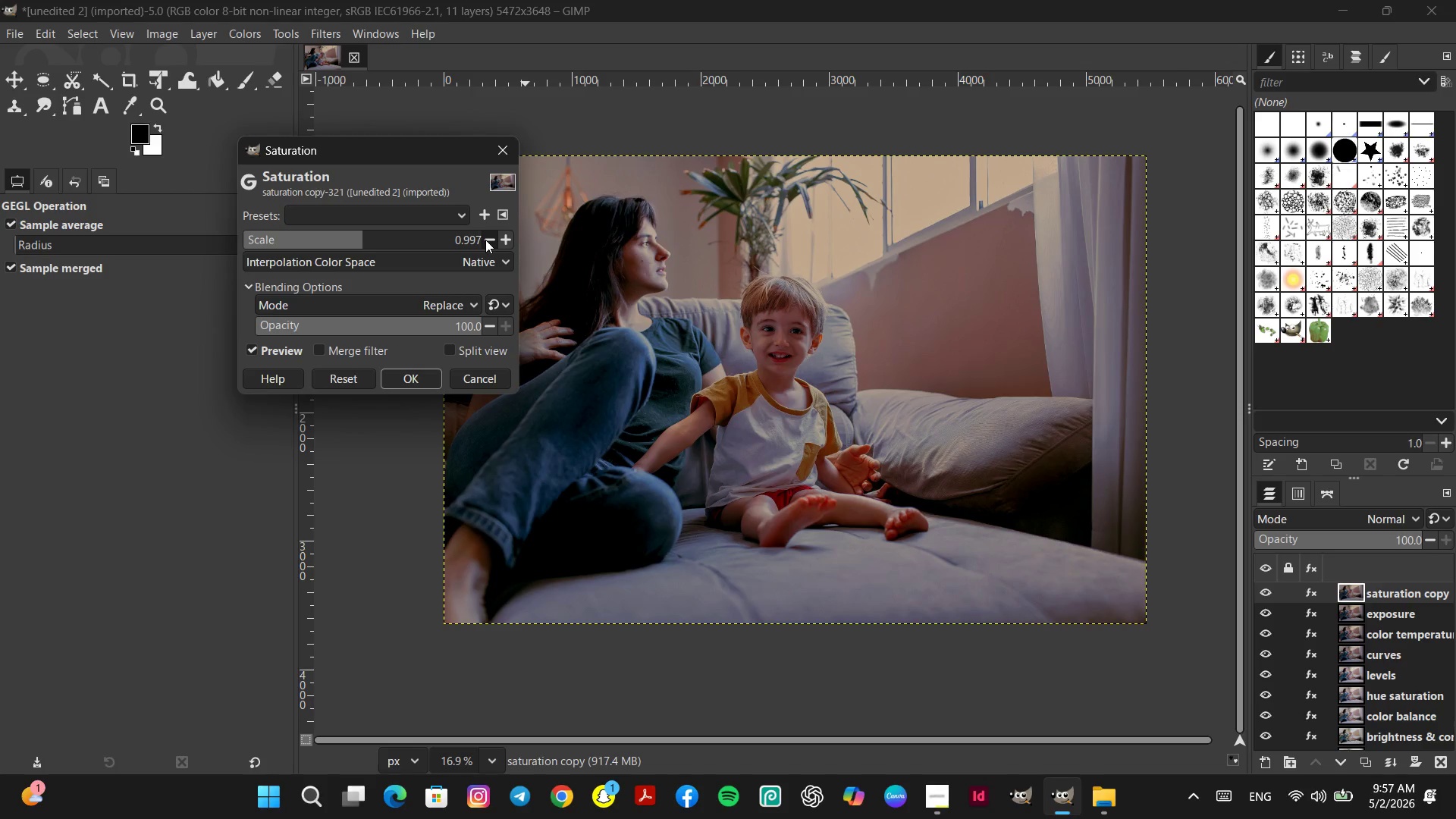 
double_click([485, 240])
 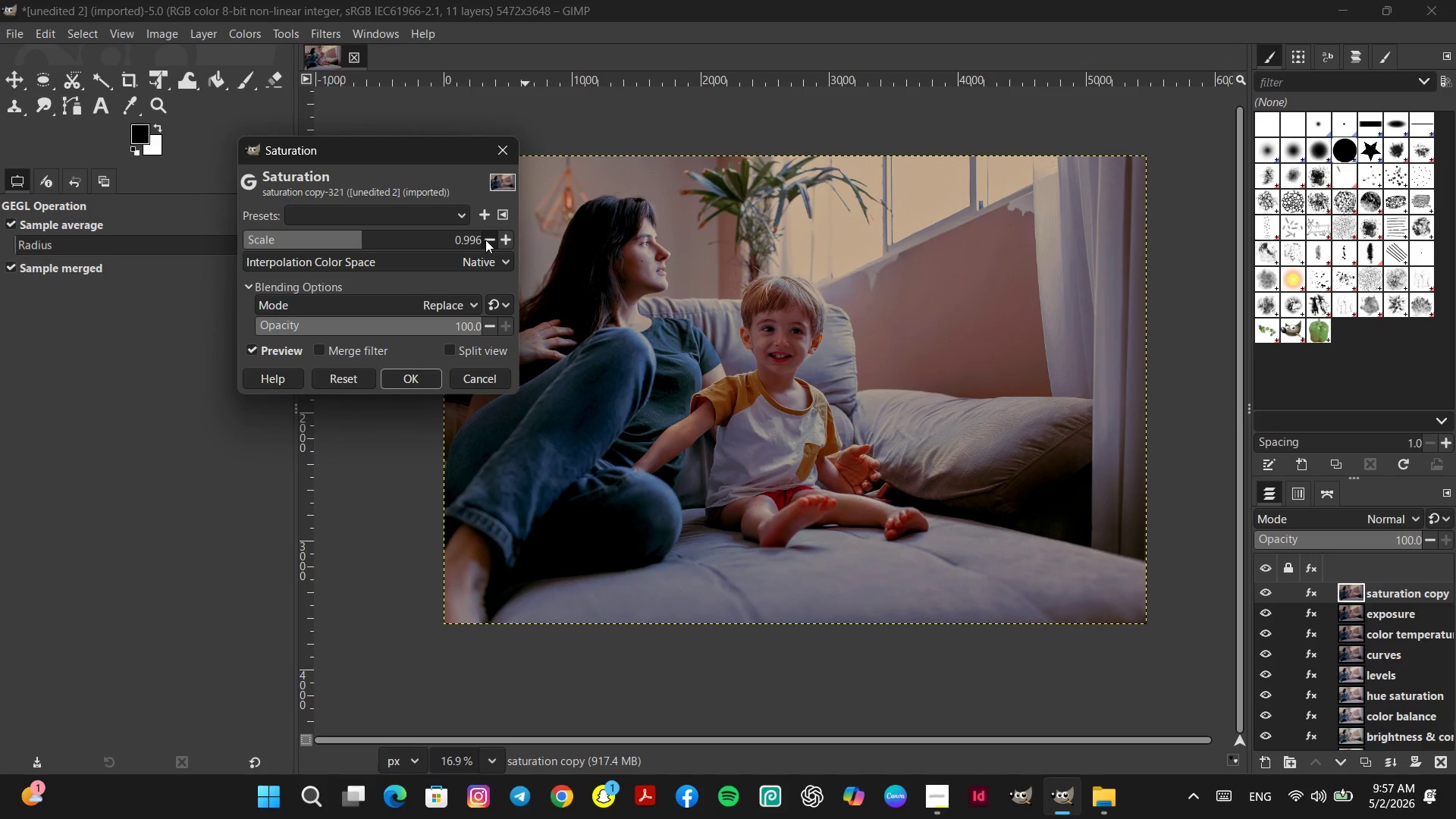 
double_click([485, 240])
 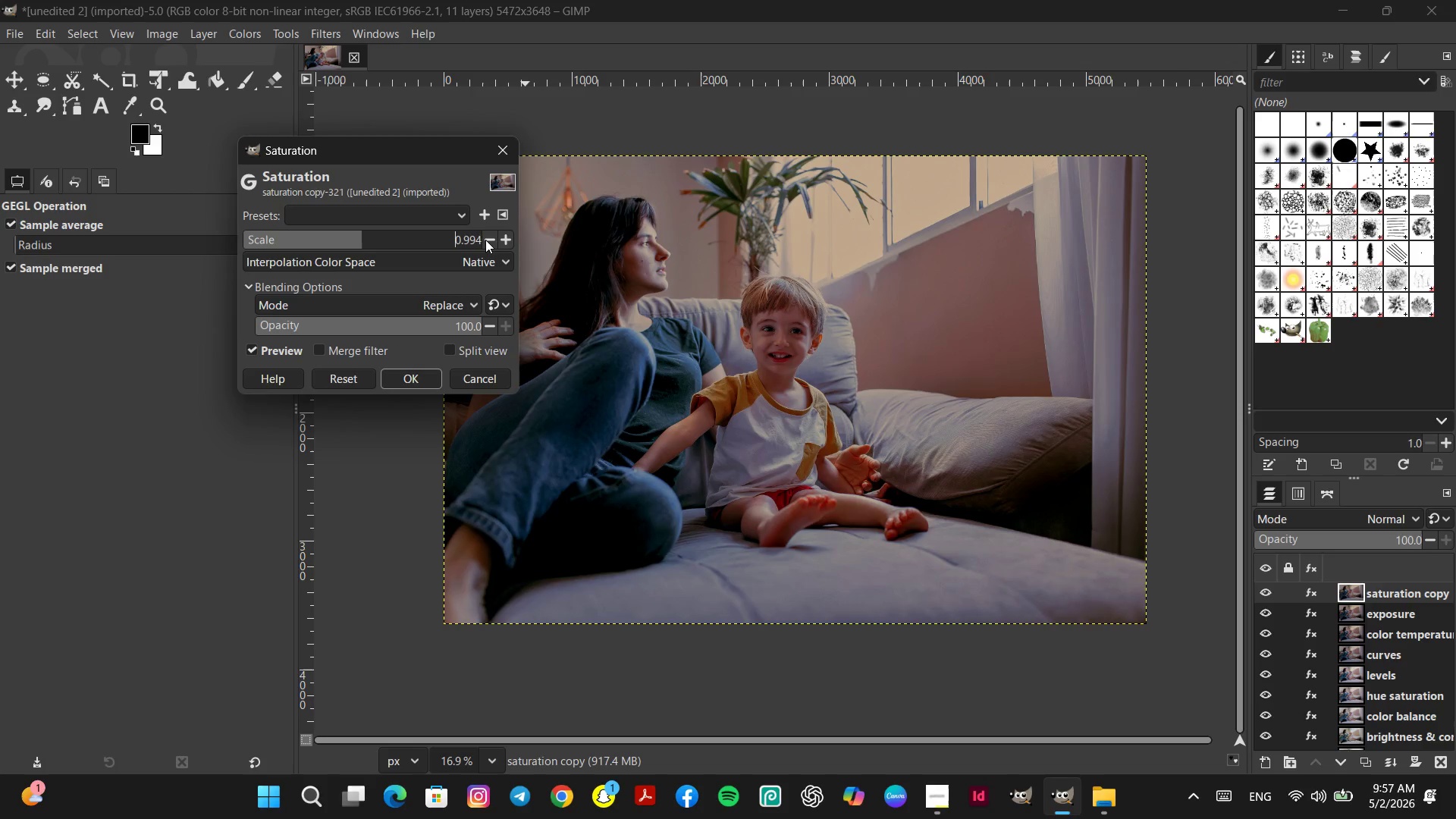 
triple_click([485, 240])
 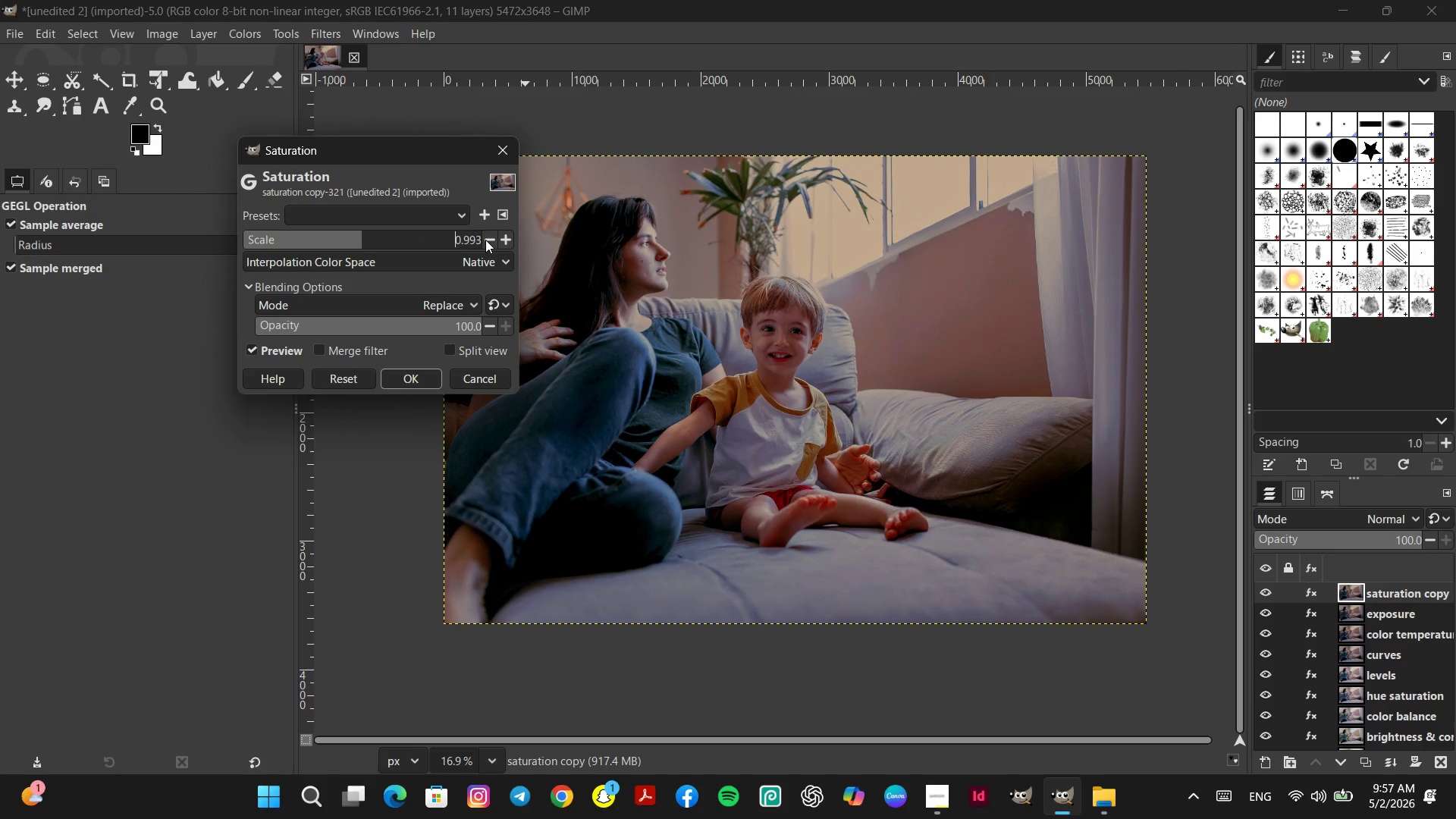 
triple_click([485, 240])
 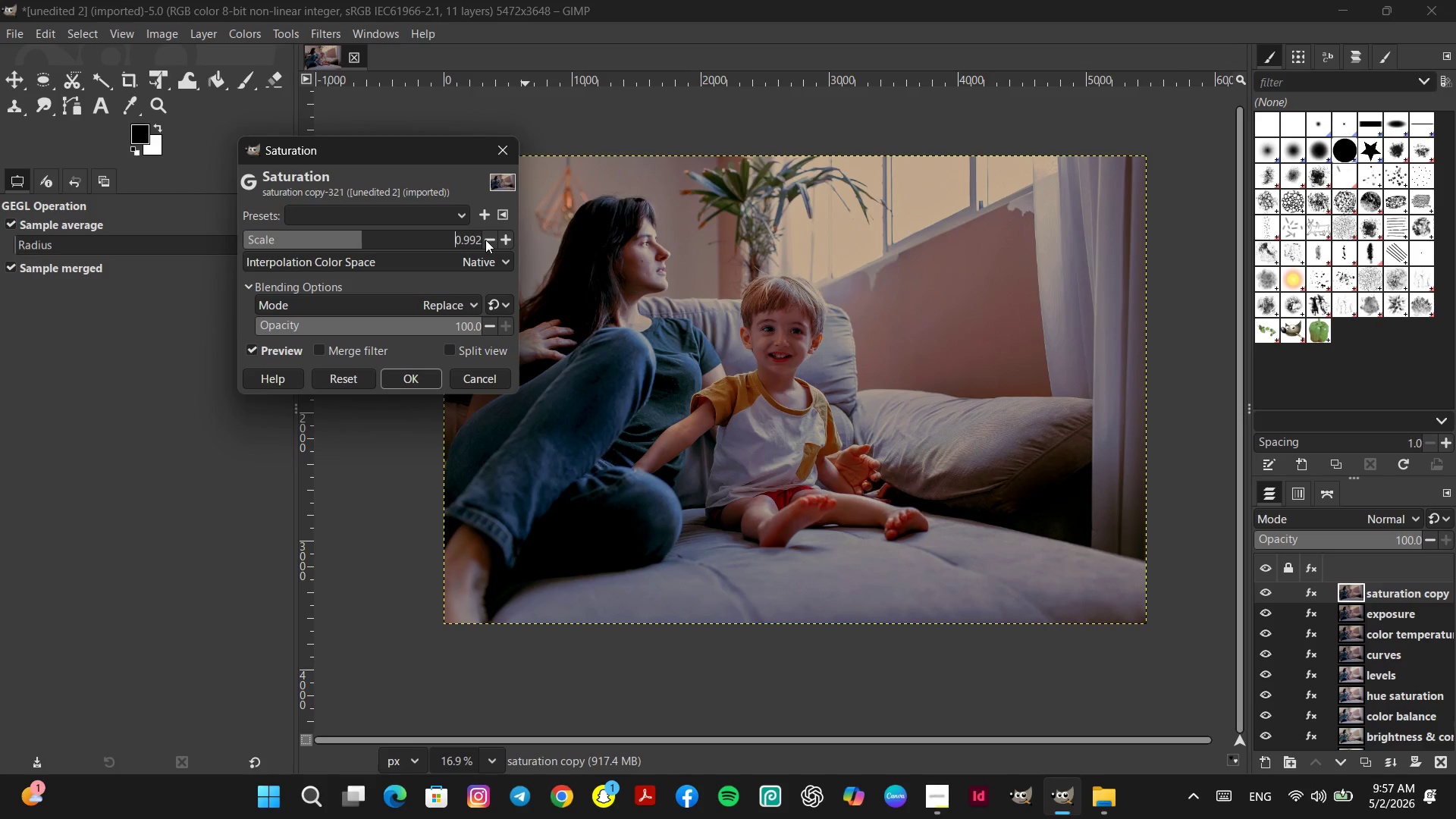 
triple_click([485, 240])
 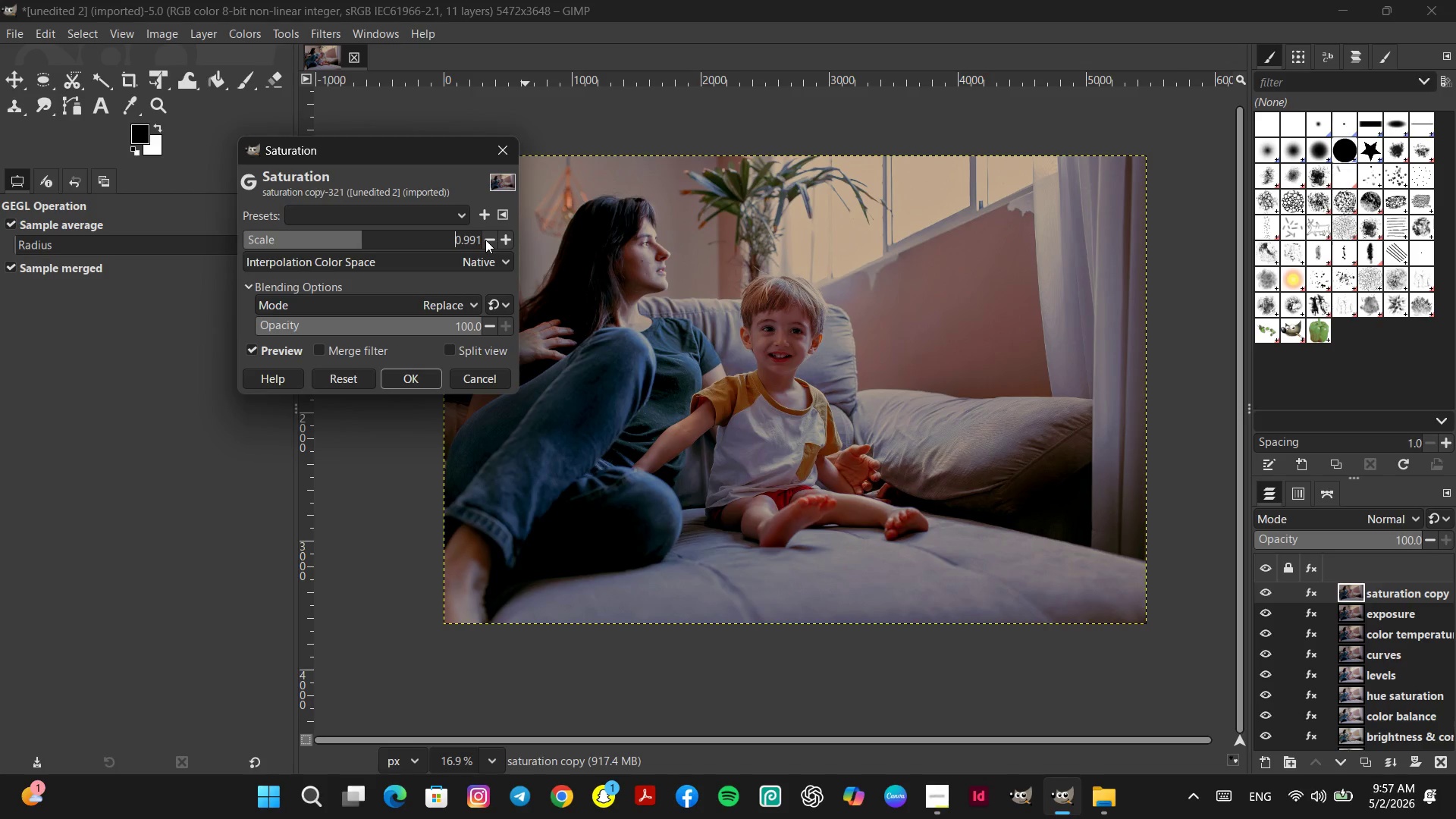 
triple_click([485, 240])
 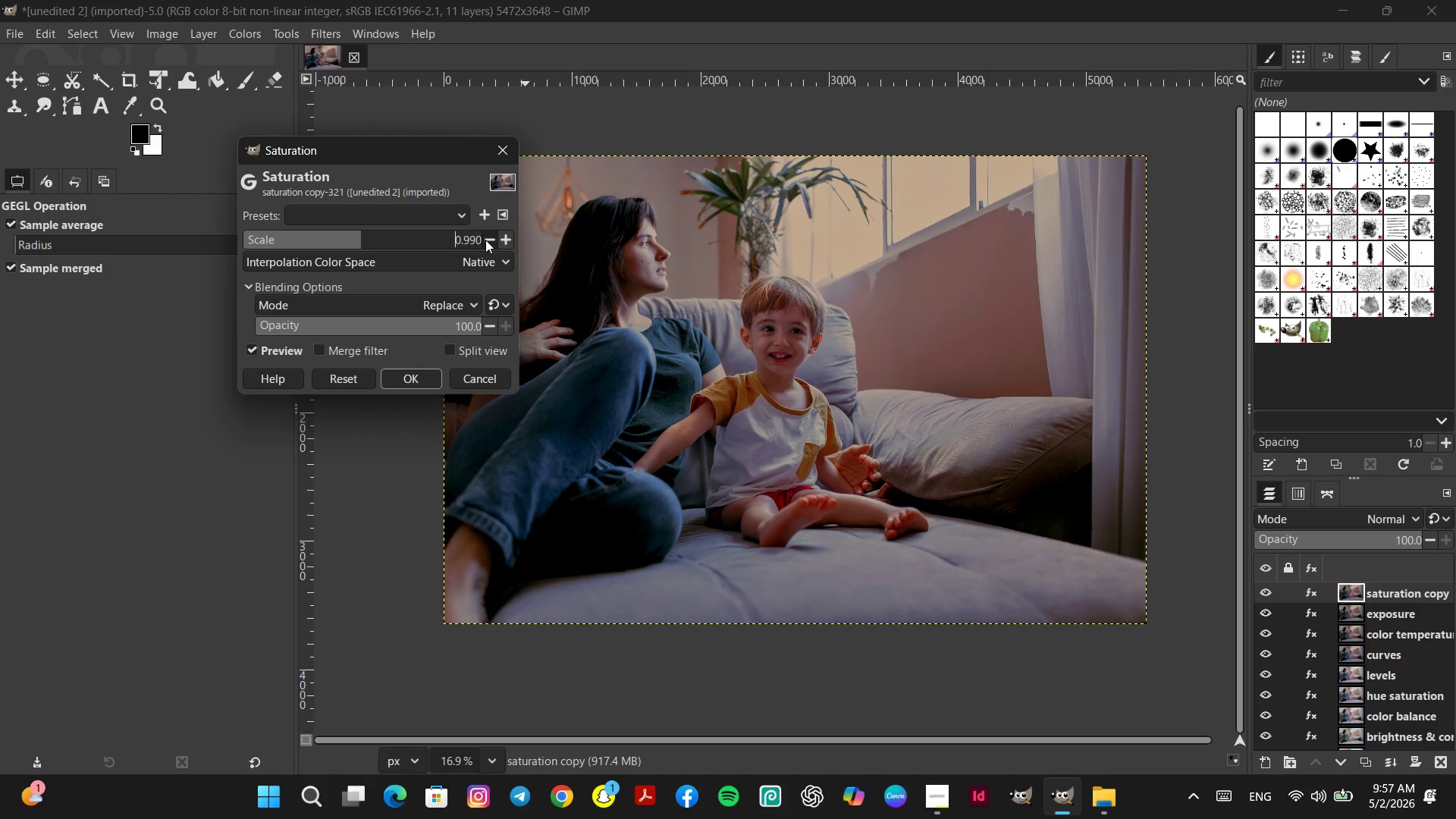 
triple_click([485, 240])
 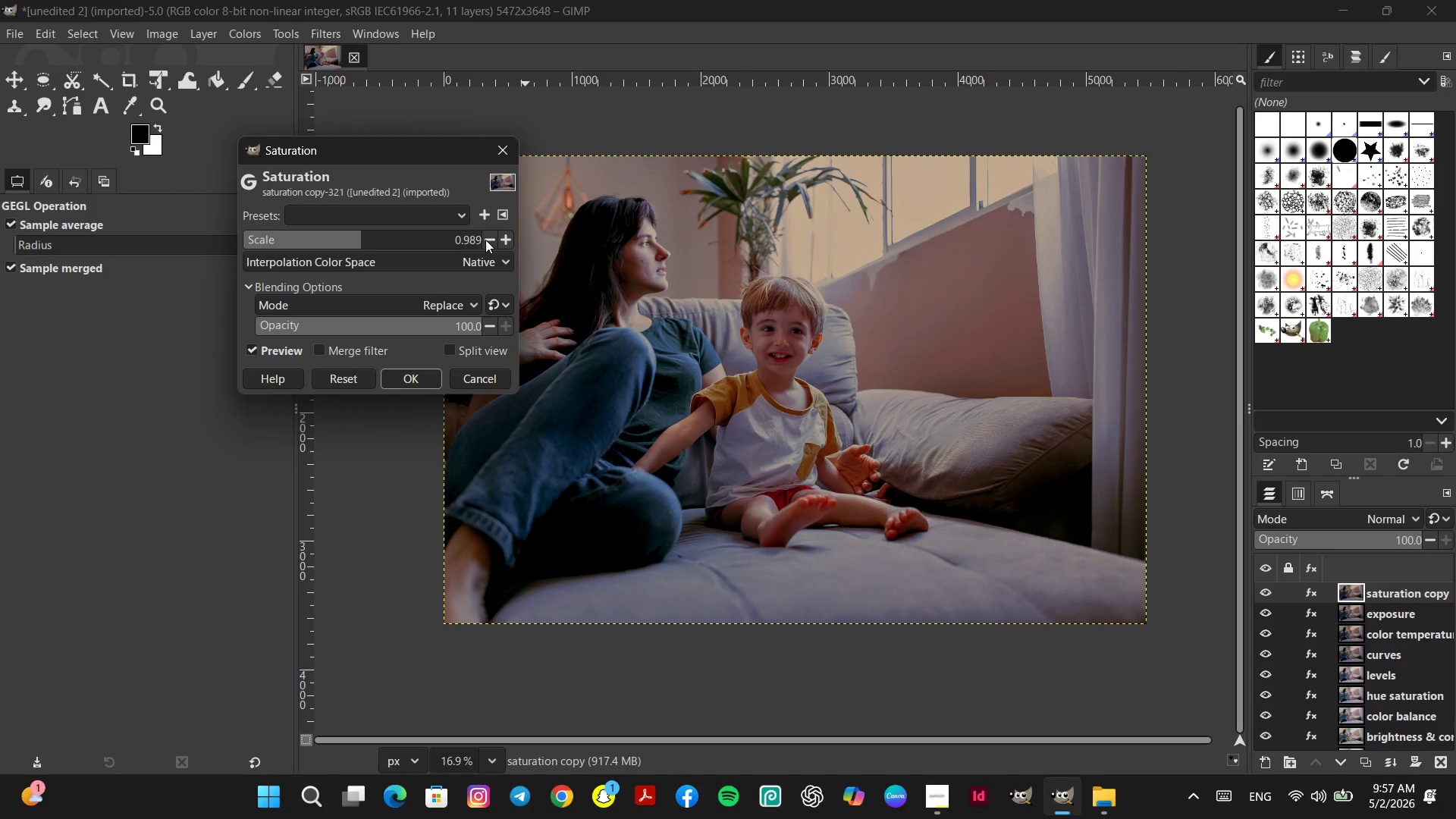 
triple_click([485, 240])
 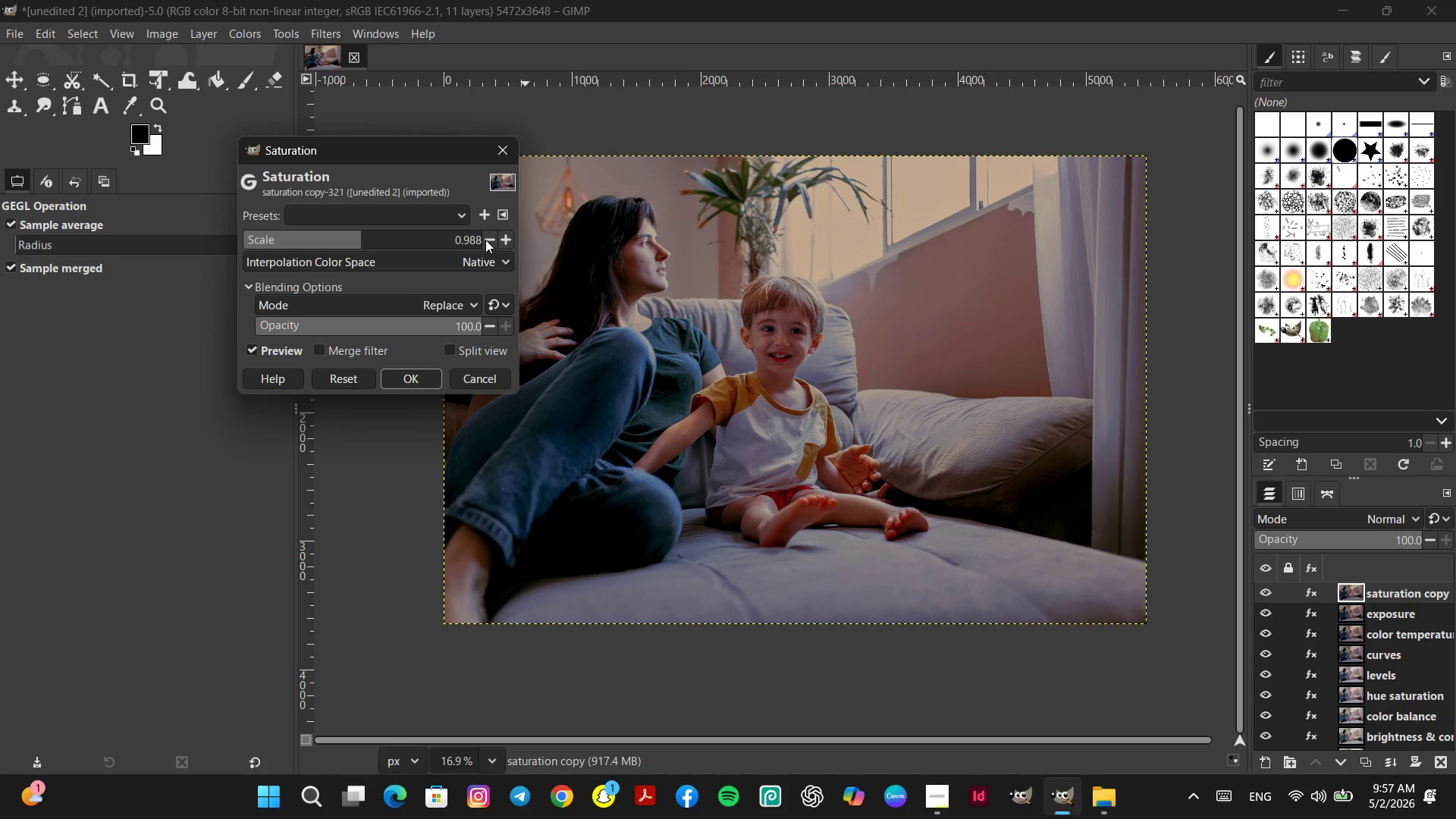 
triple_click([485, 240])
 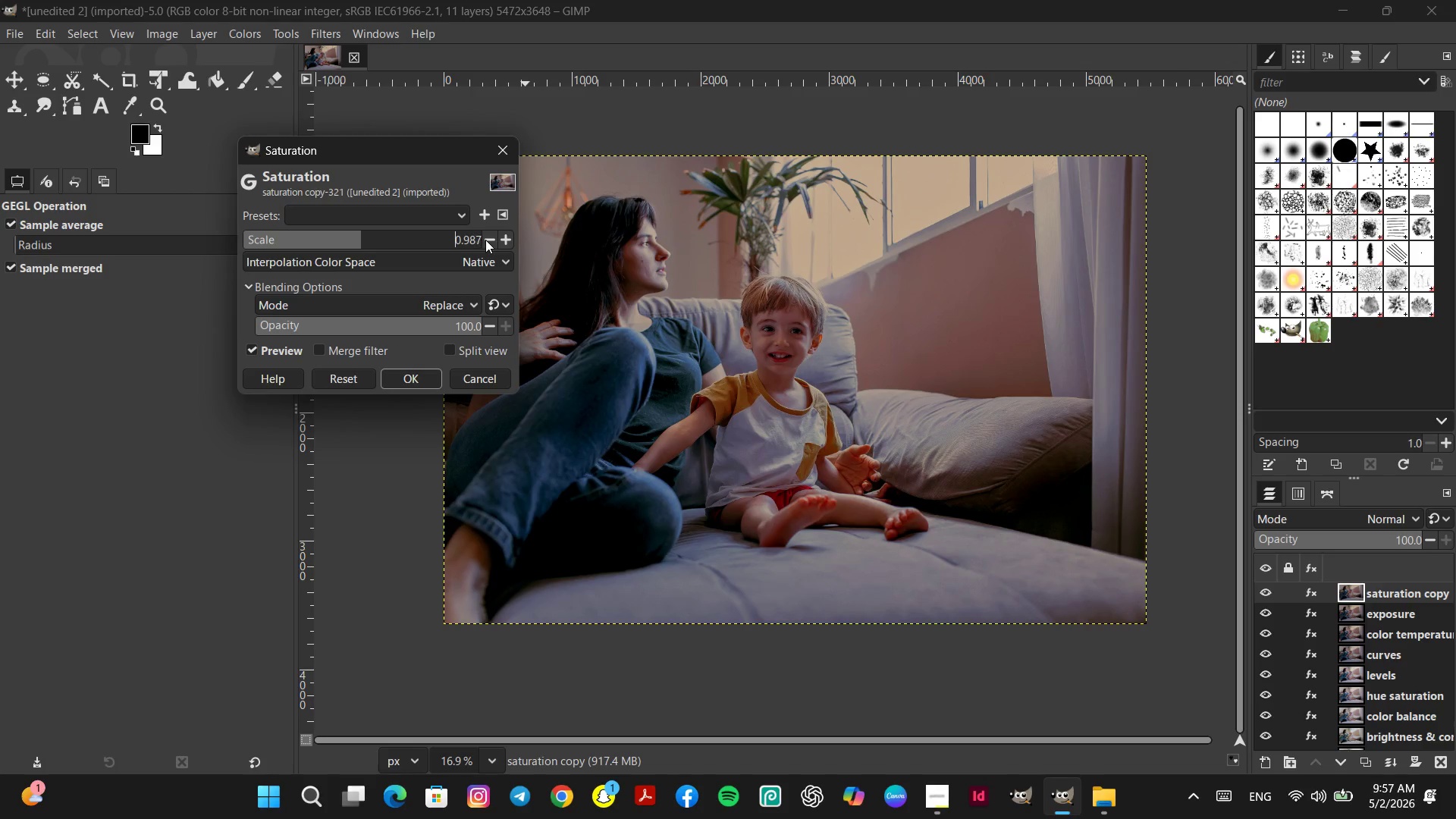 
triple_click([485, 240])
 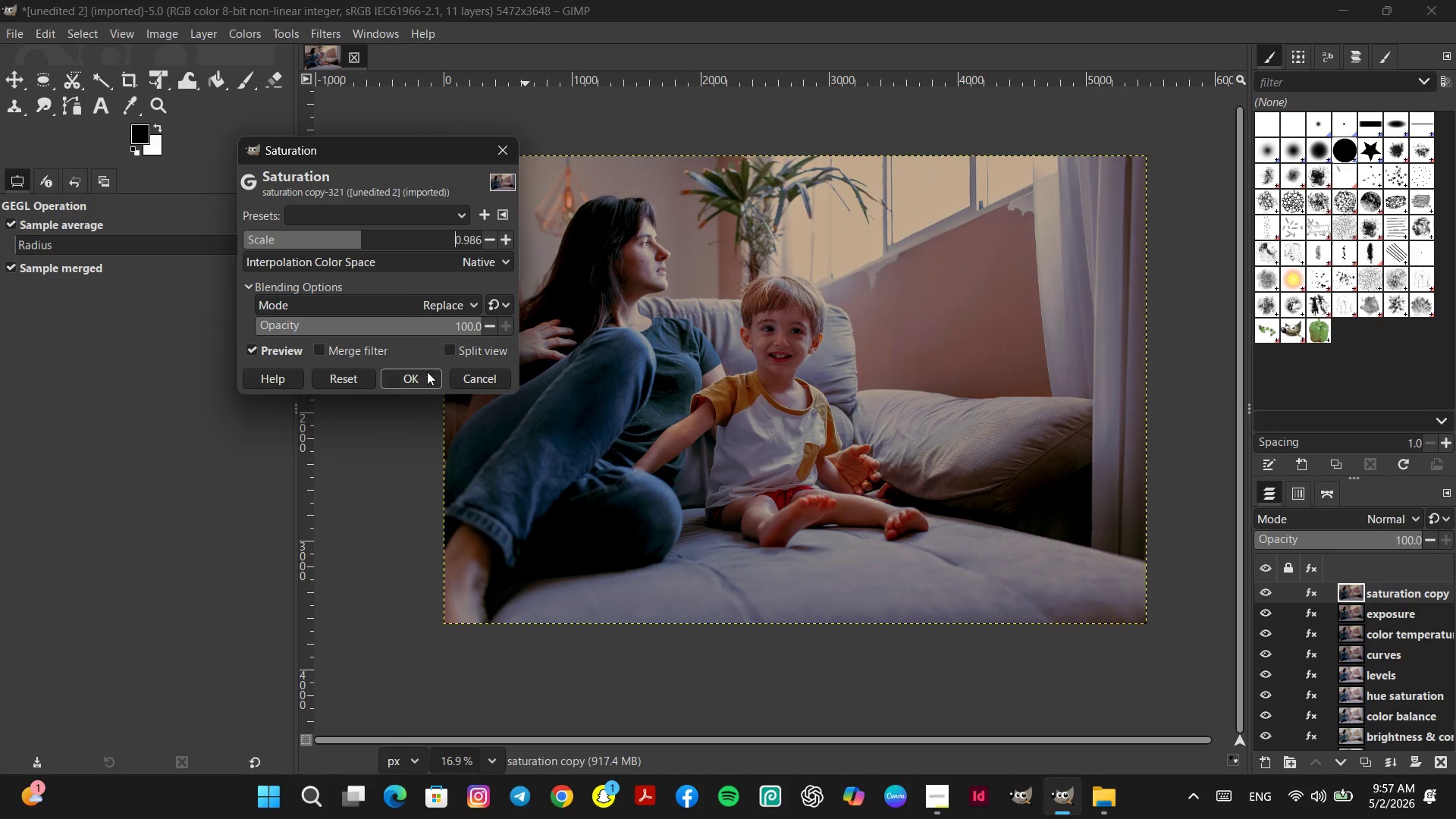 
left_click([417, 371])
 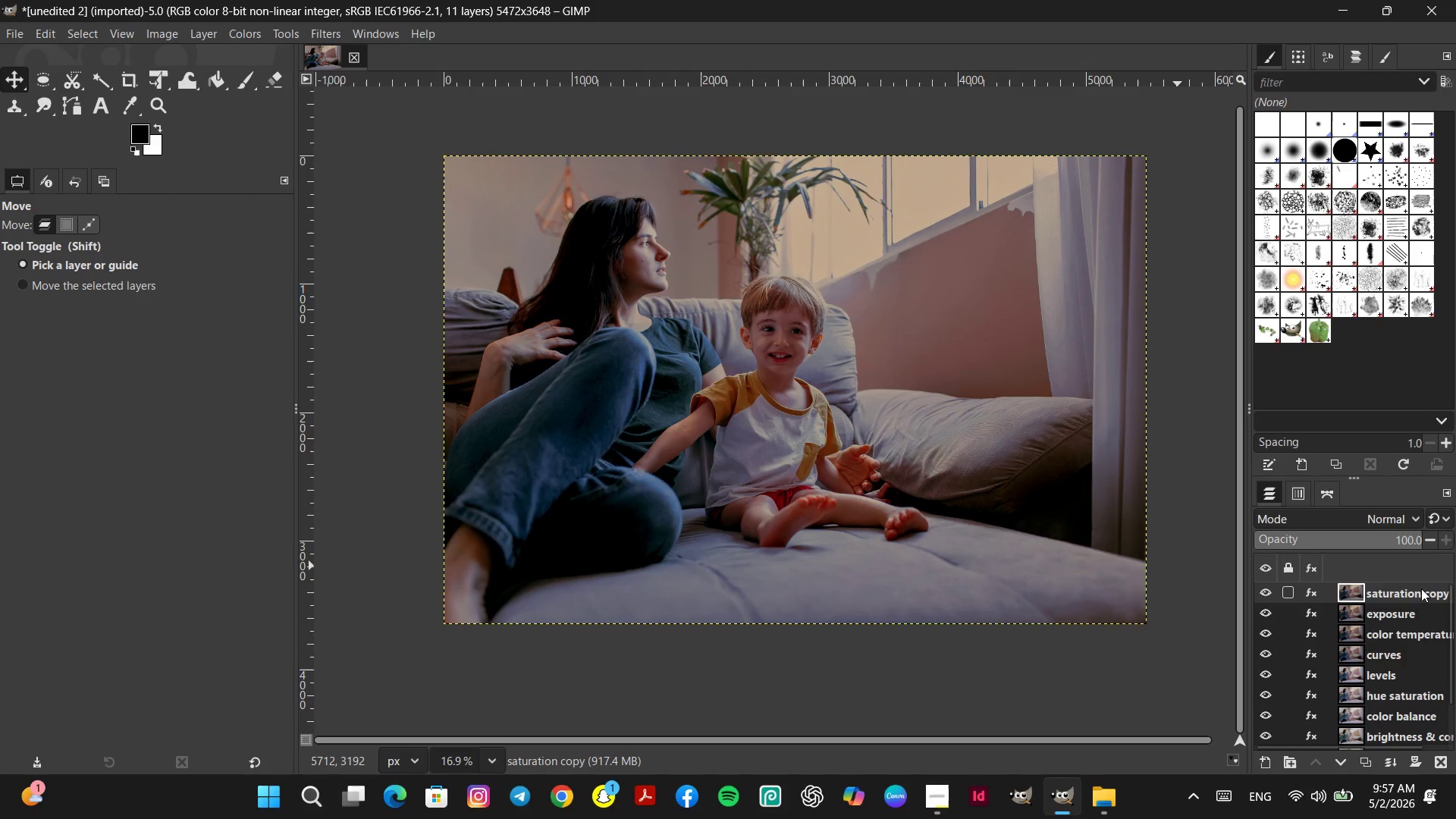 
double_click([1421, 592])
 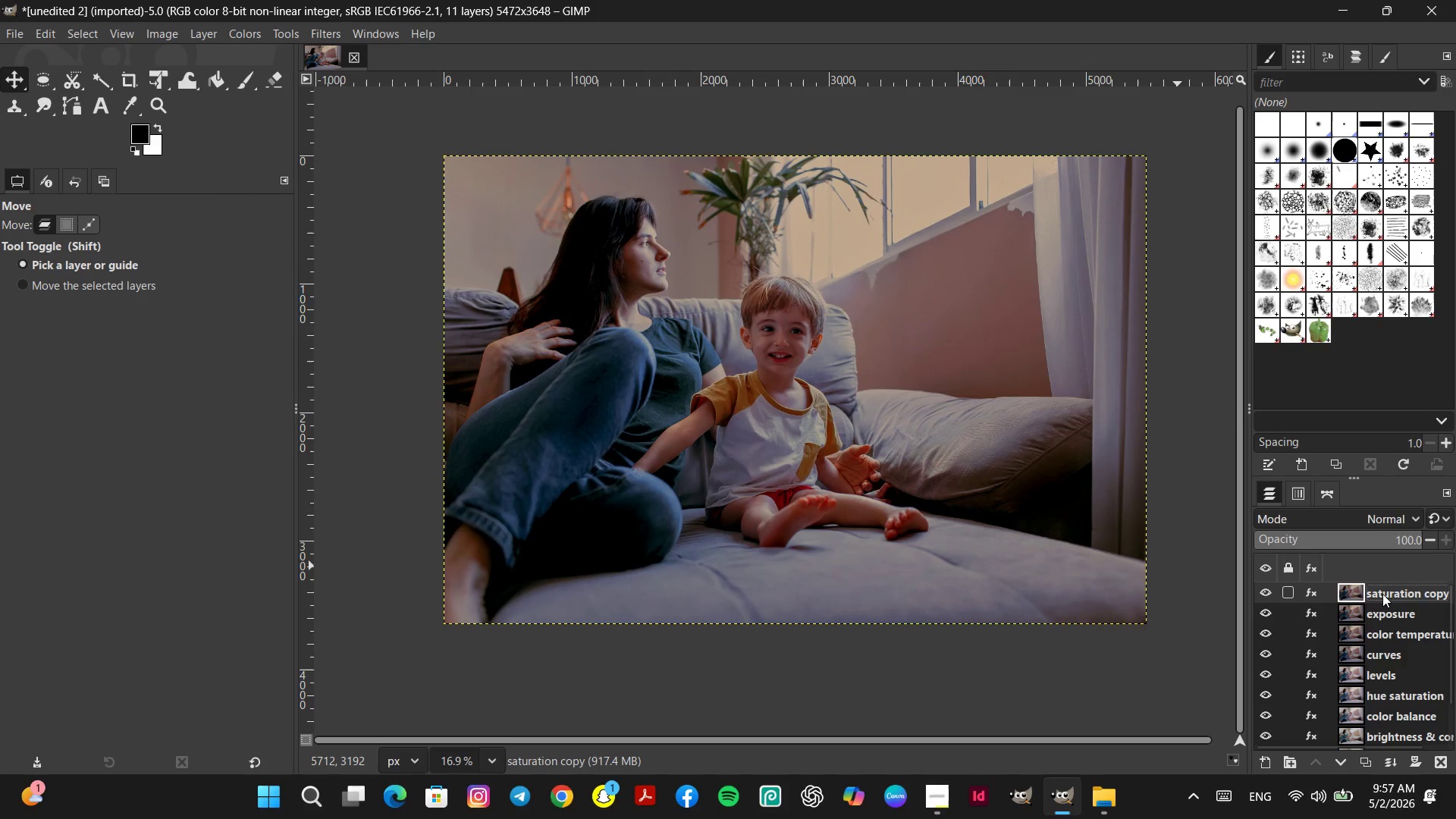 
double_click([1382, 594])
 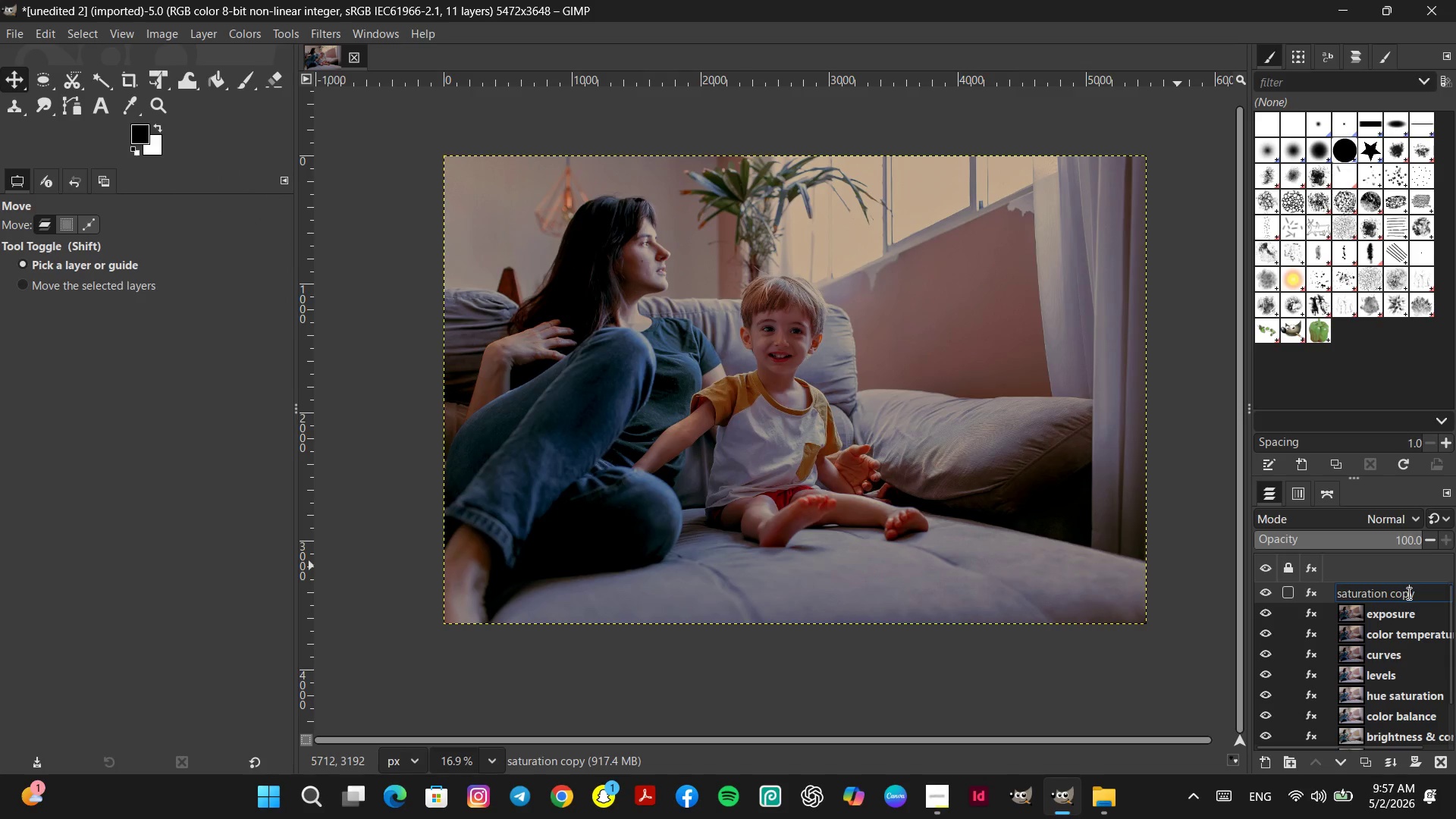 
double_click([1406, 593])
 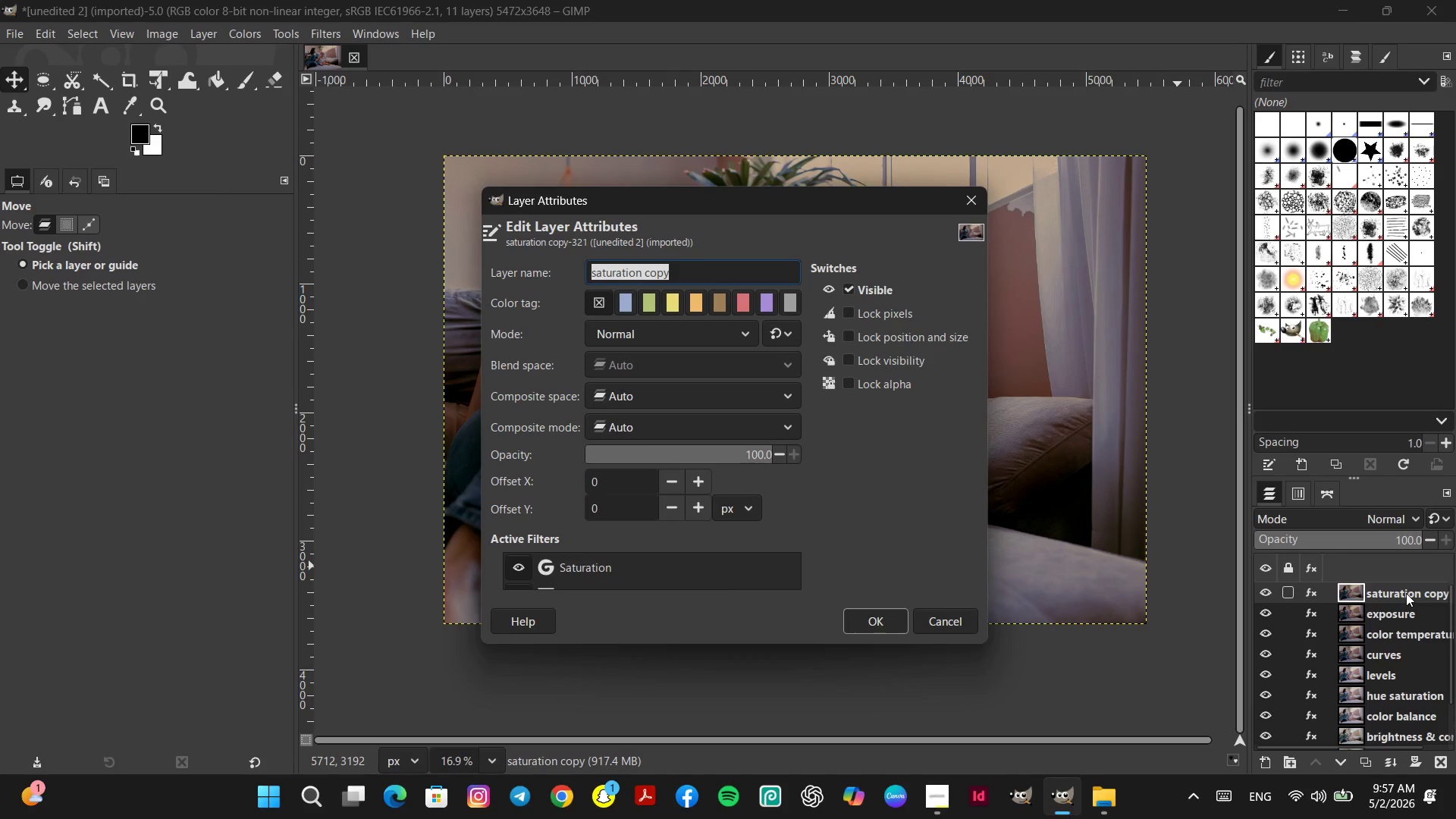 
double_click([1406, 593])
 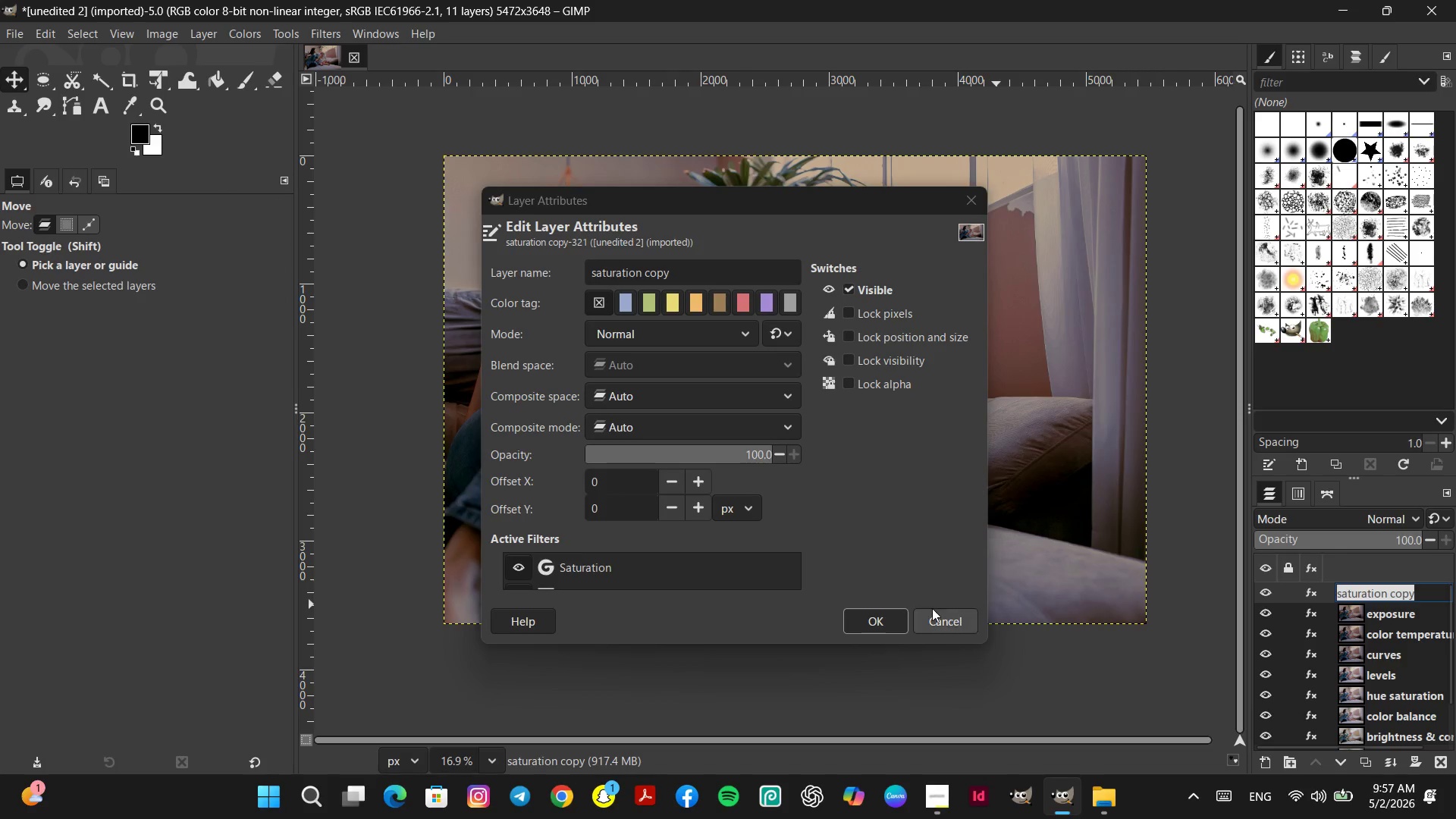 
left_click([932, 608])
 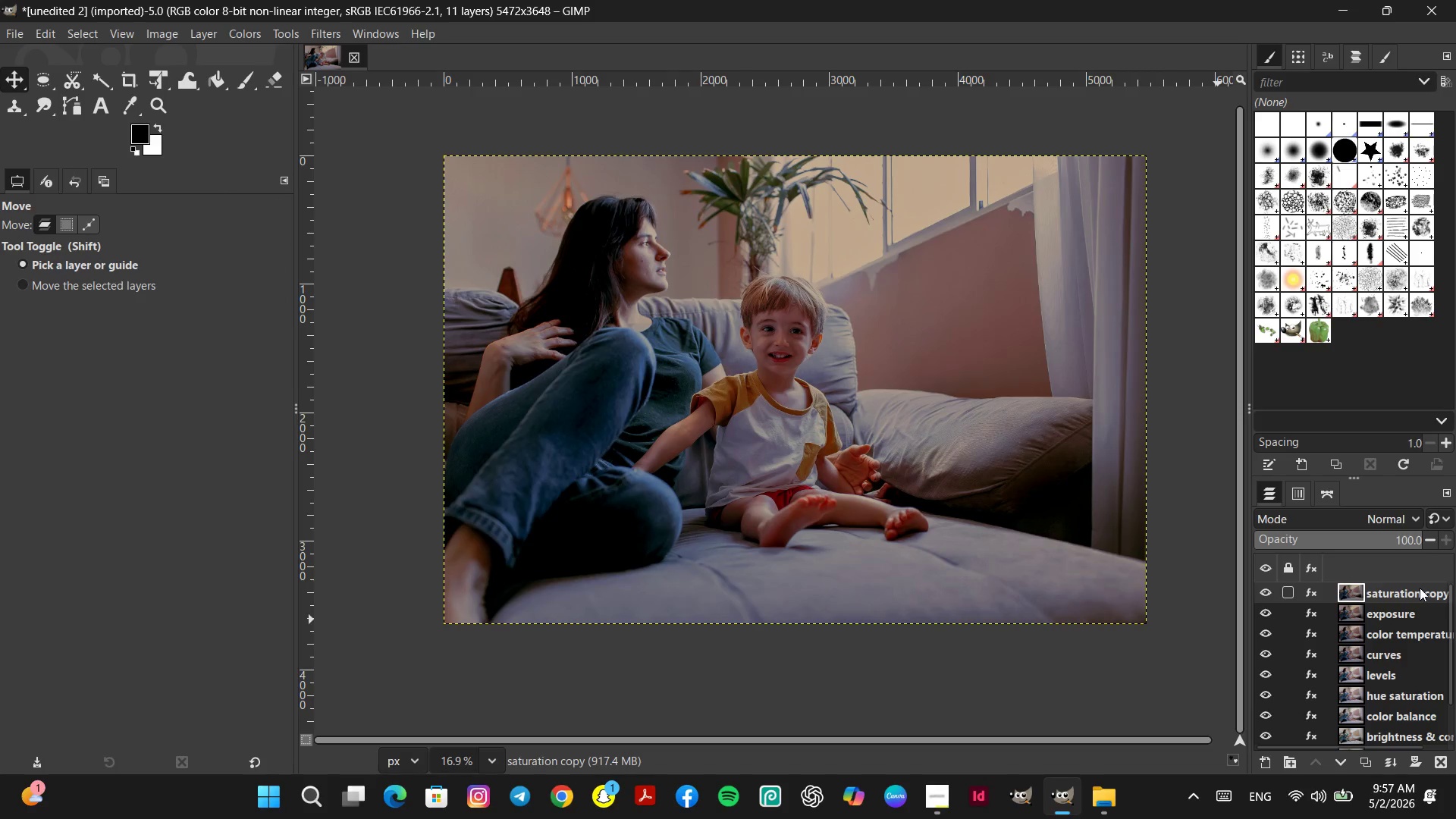 
double_click([1420, 588])
 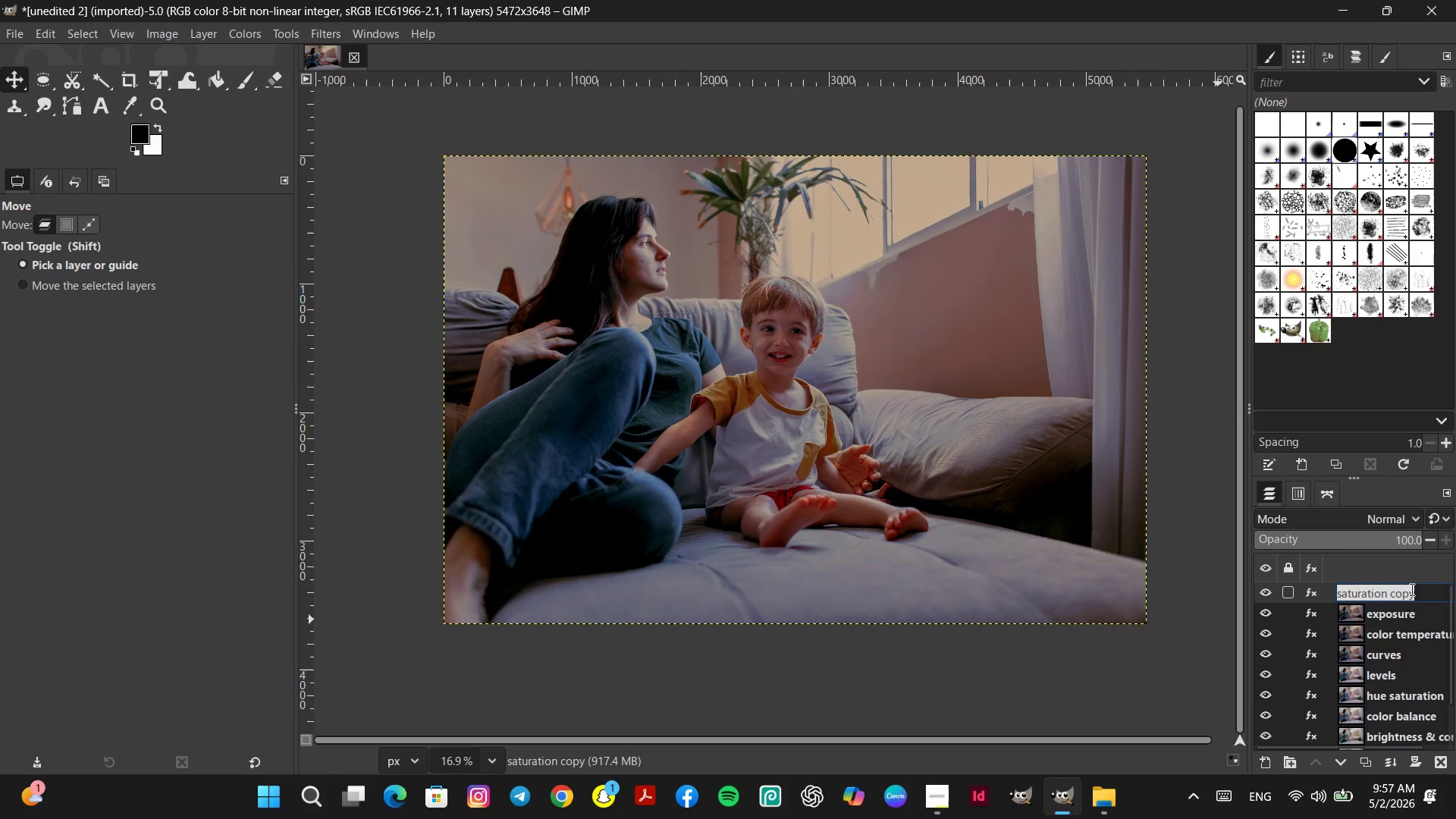 
left_click([1410, 589])
 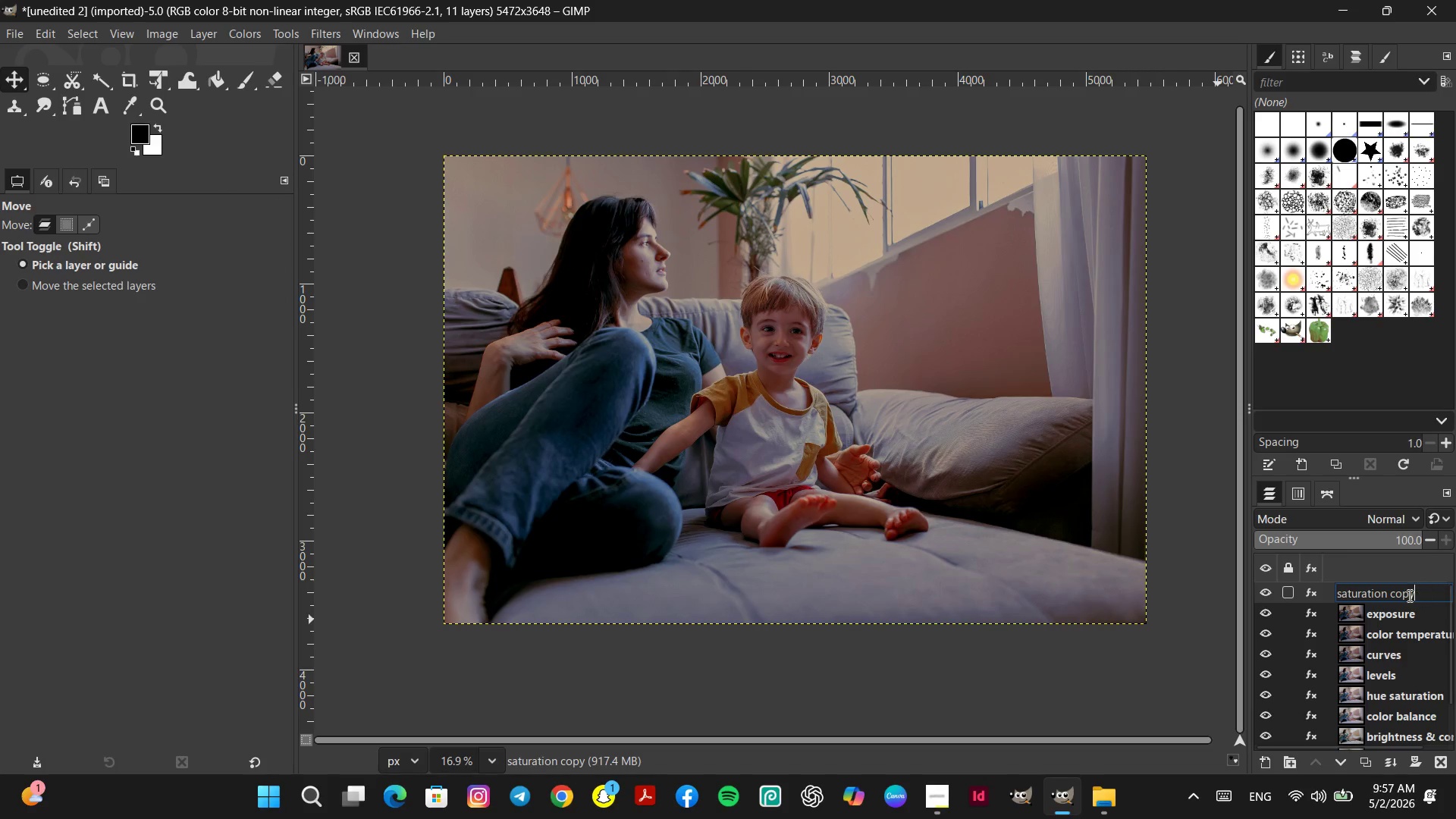 
double_click([1408, 595])
 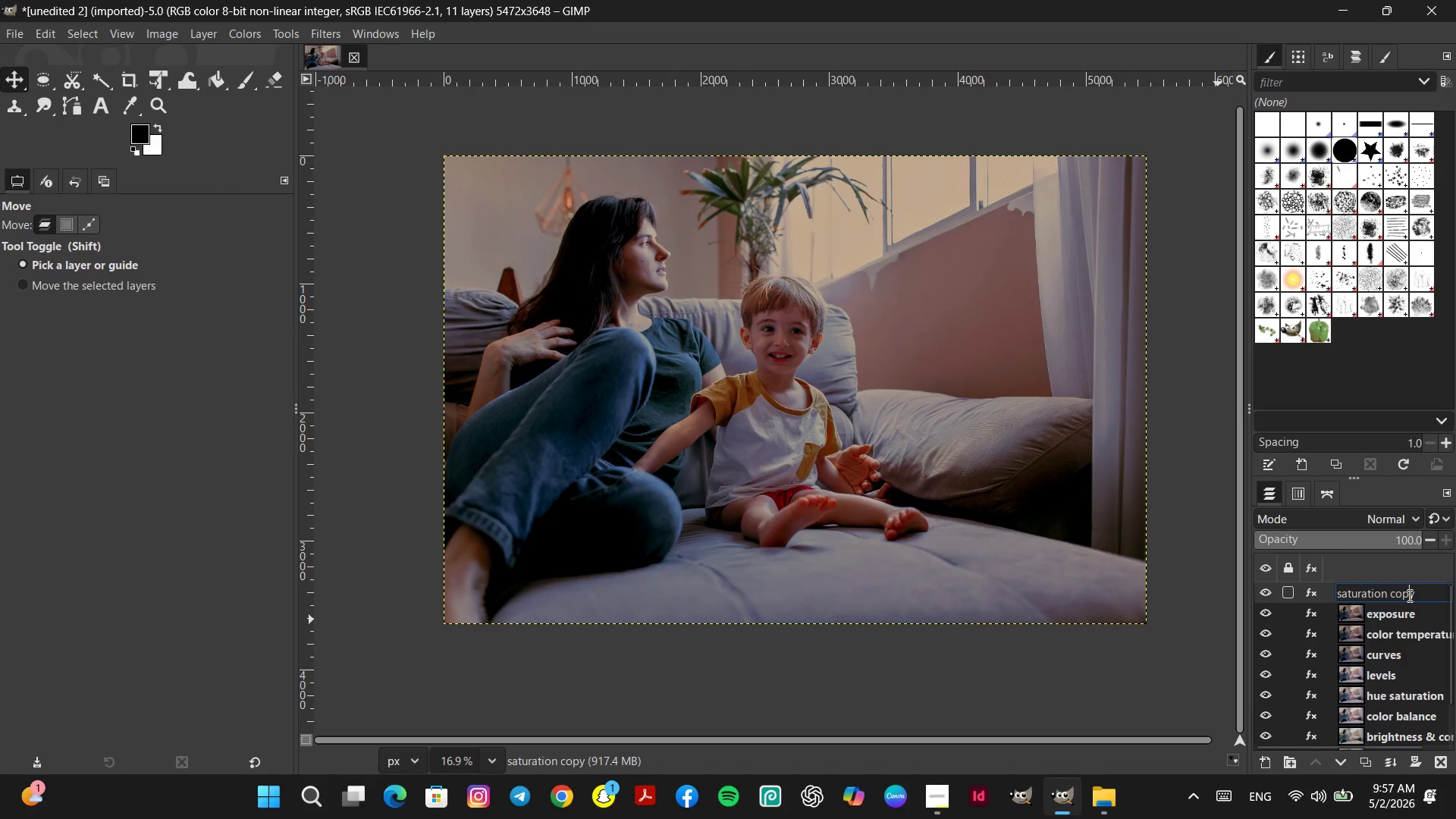 
triple_click([1408, 595])
 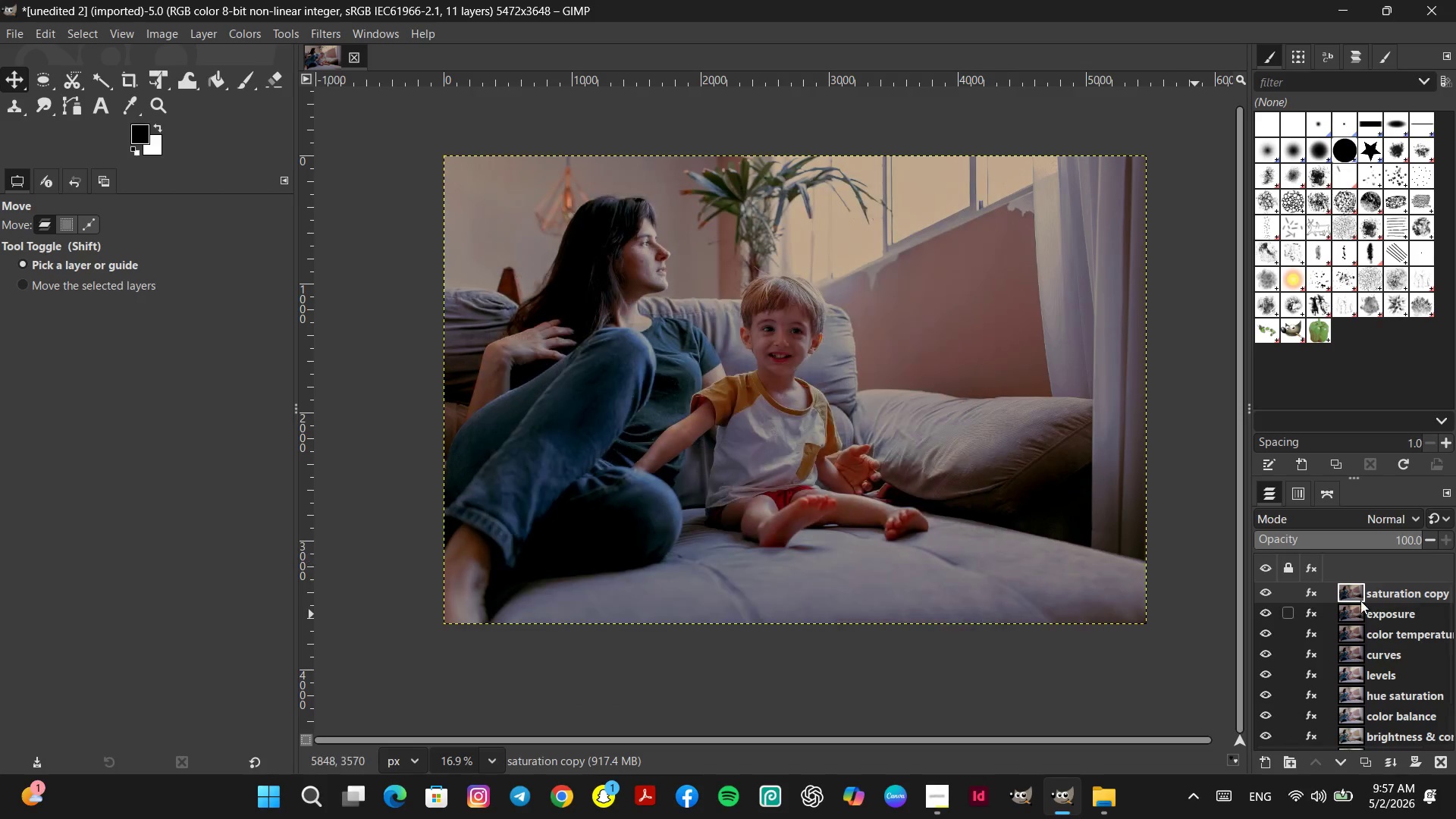 
double_click([1401, 596])
 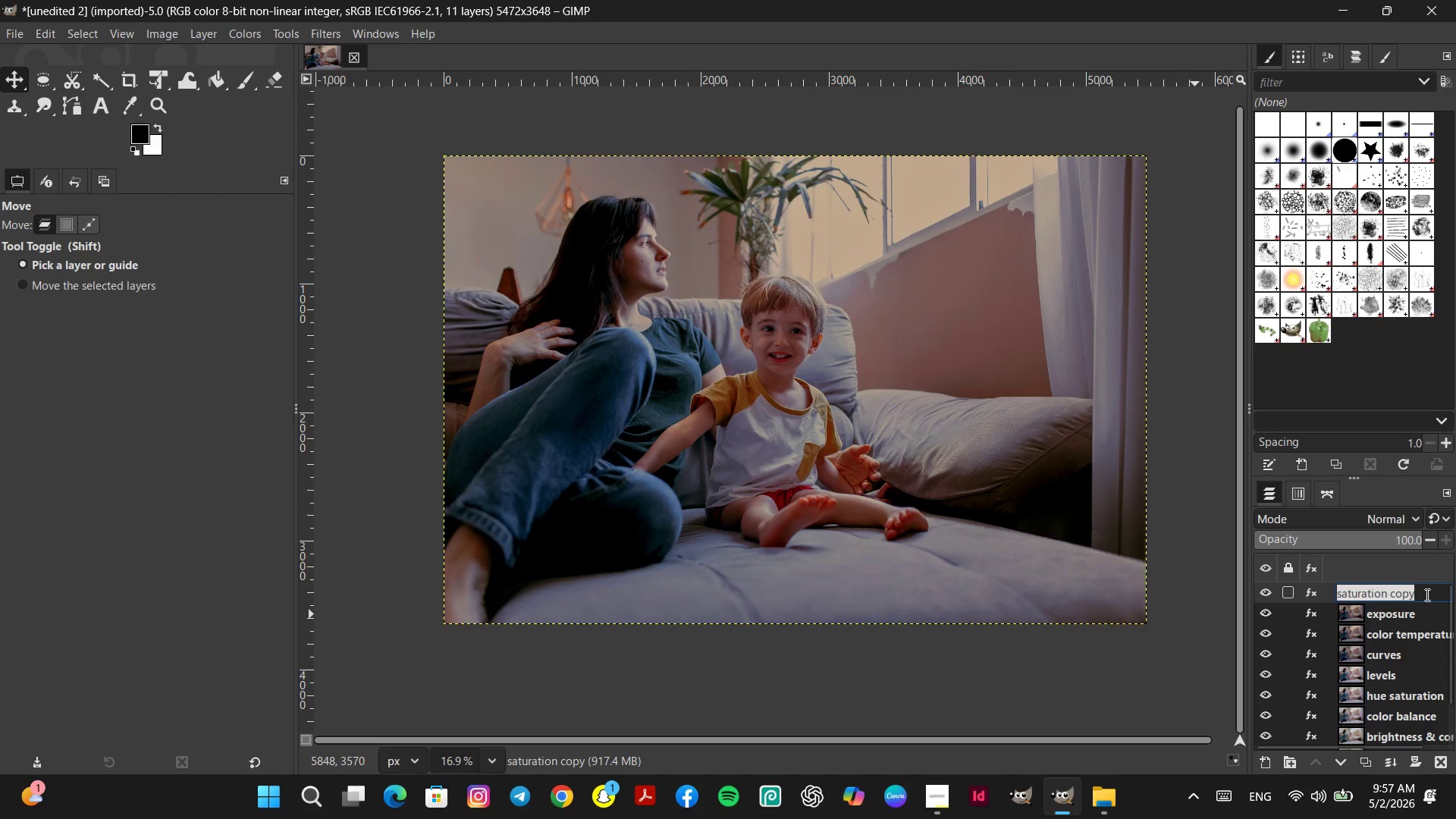 
left_click([1426, 595])
 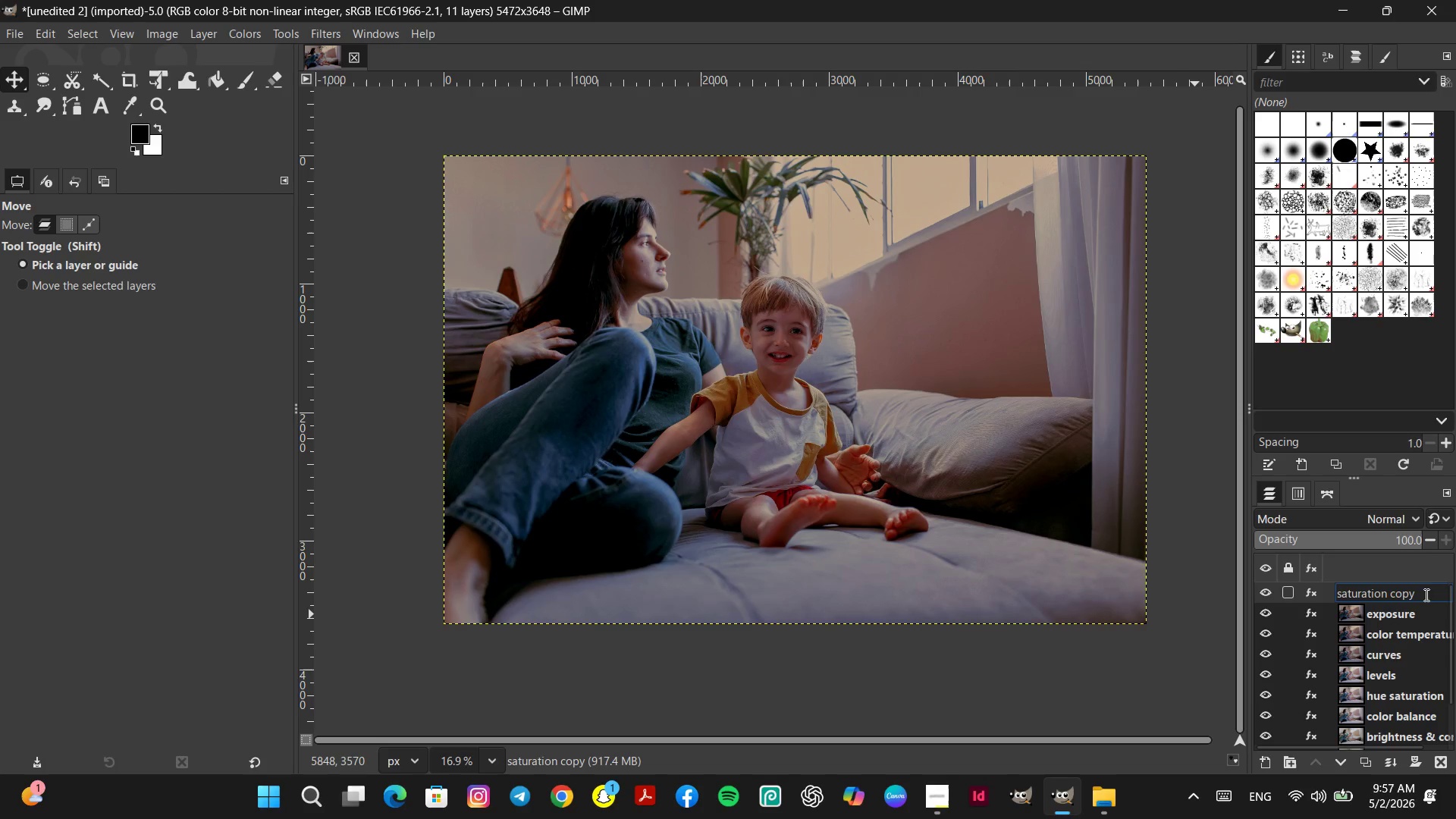 
key(Backspace)
 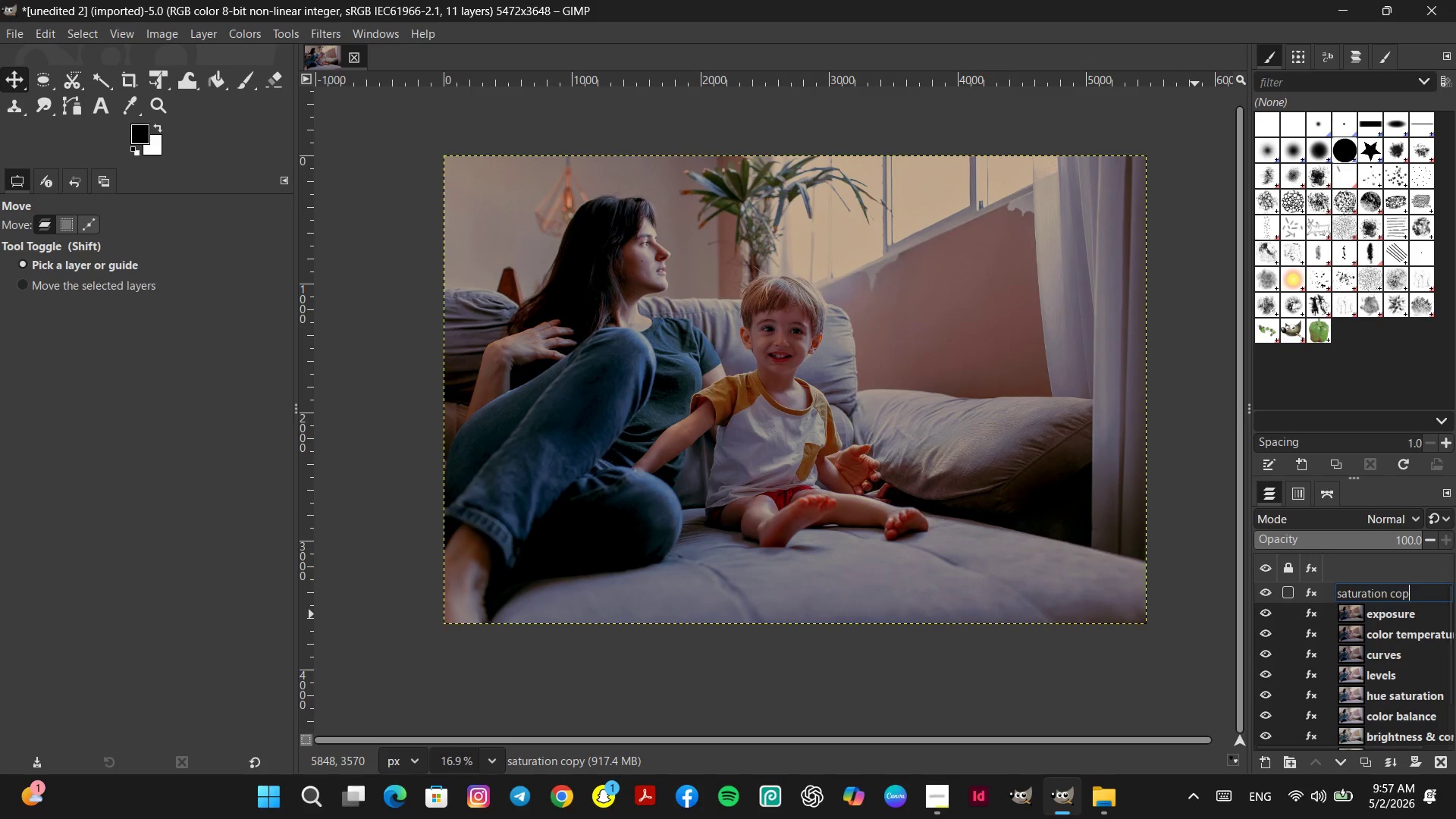 
key(Backspace)
 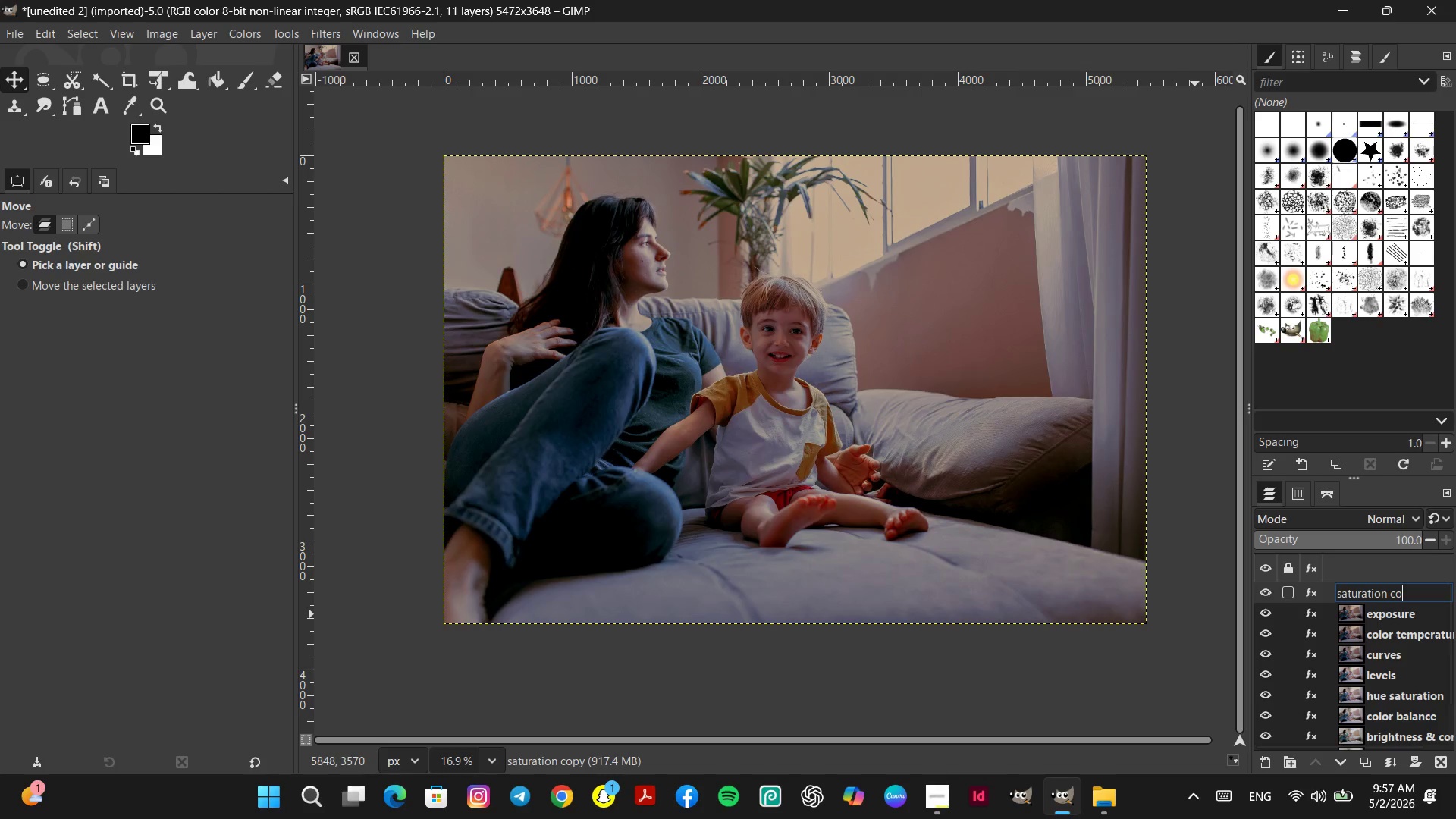 
key(Backspace)
 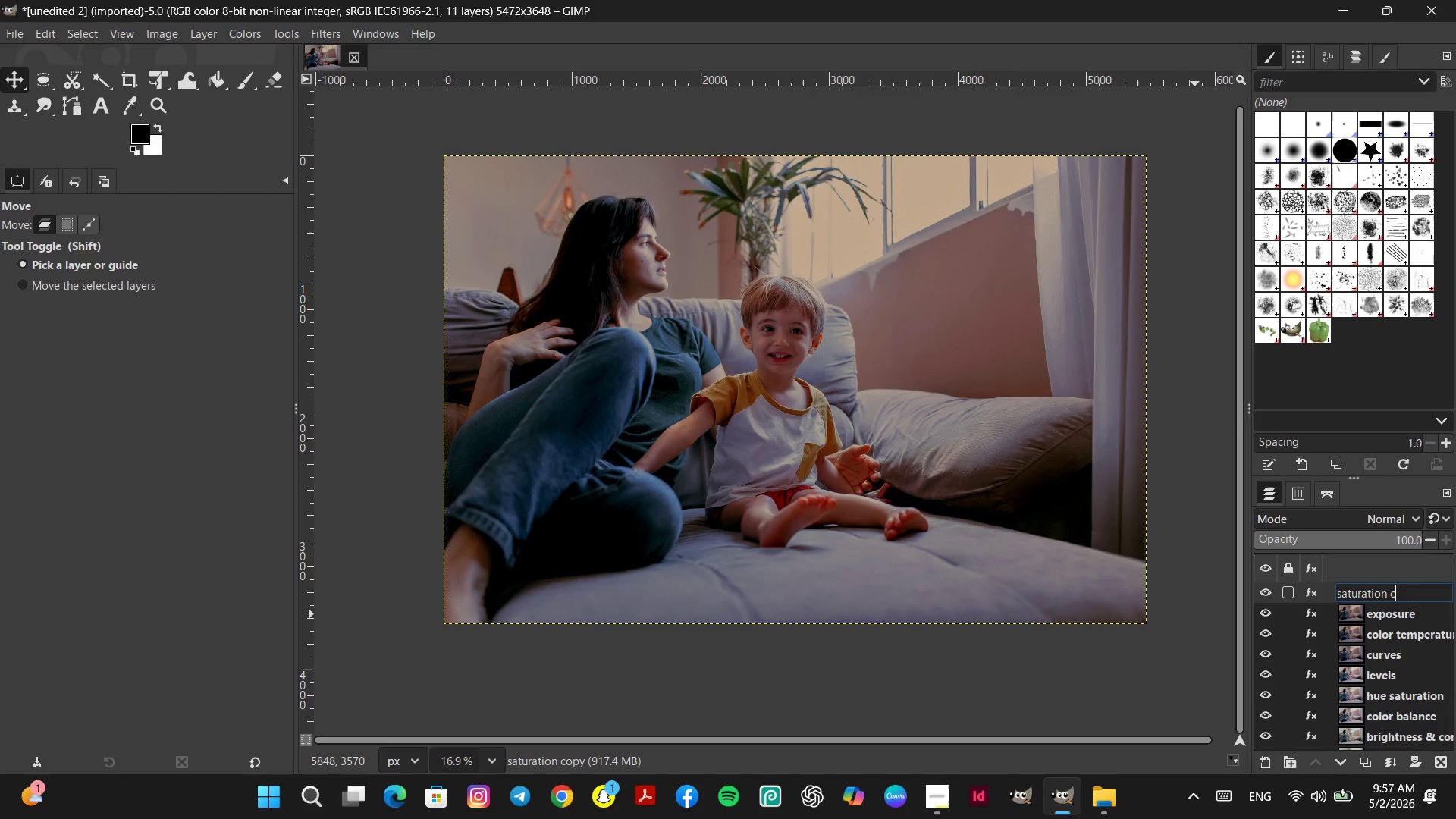 
key(Backspace)
 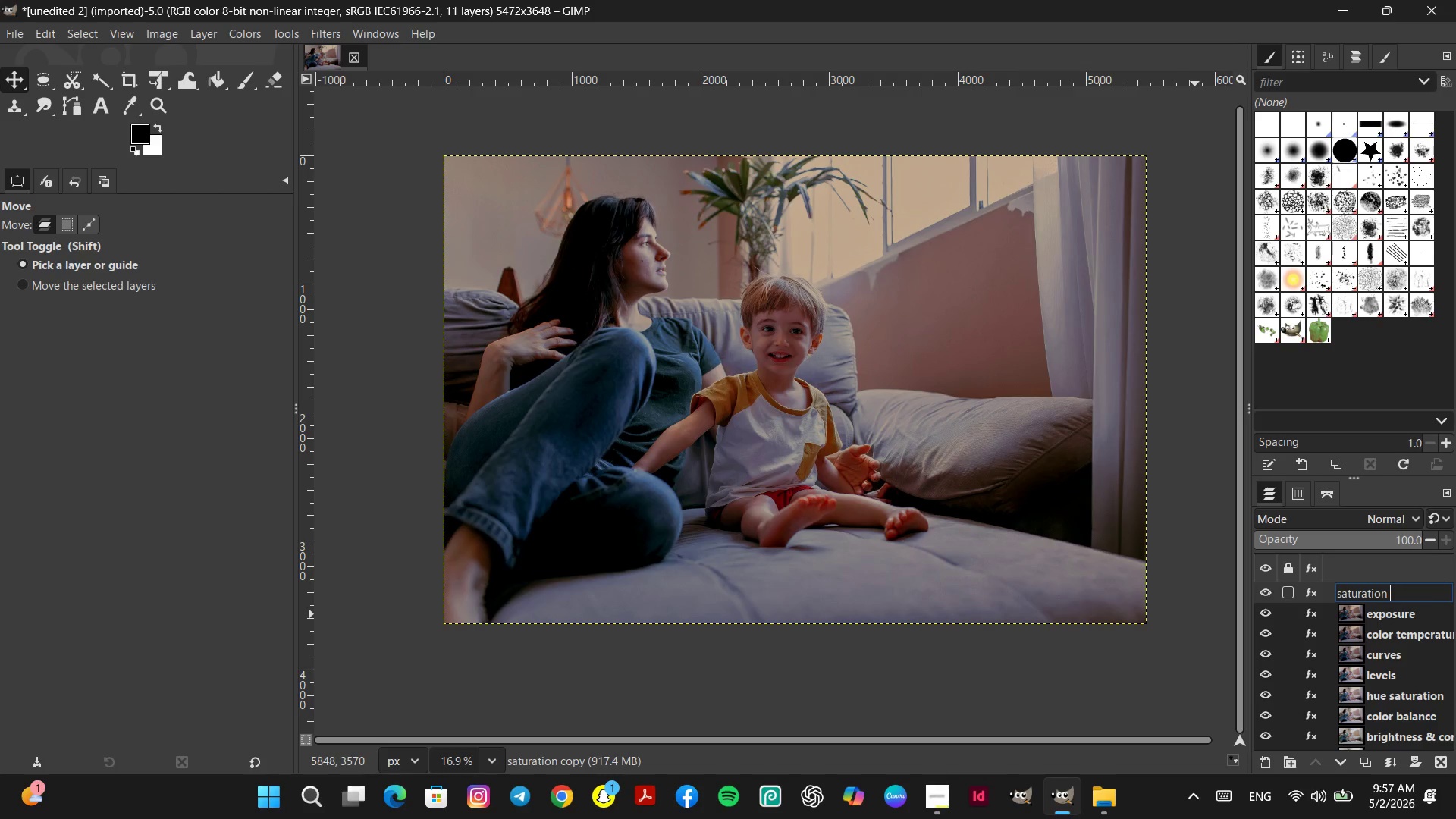 
key(Enter)
 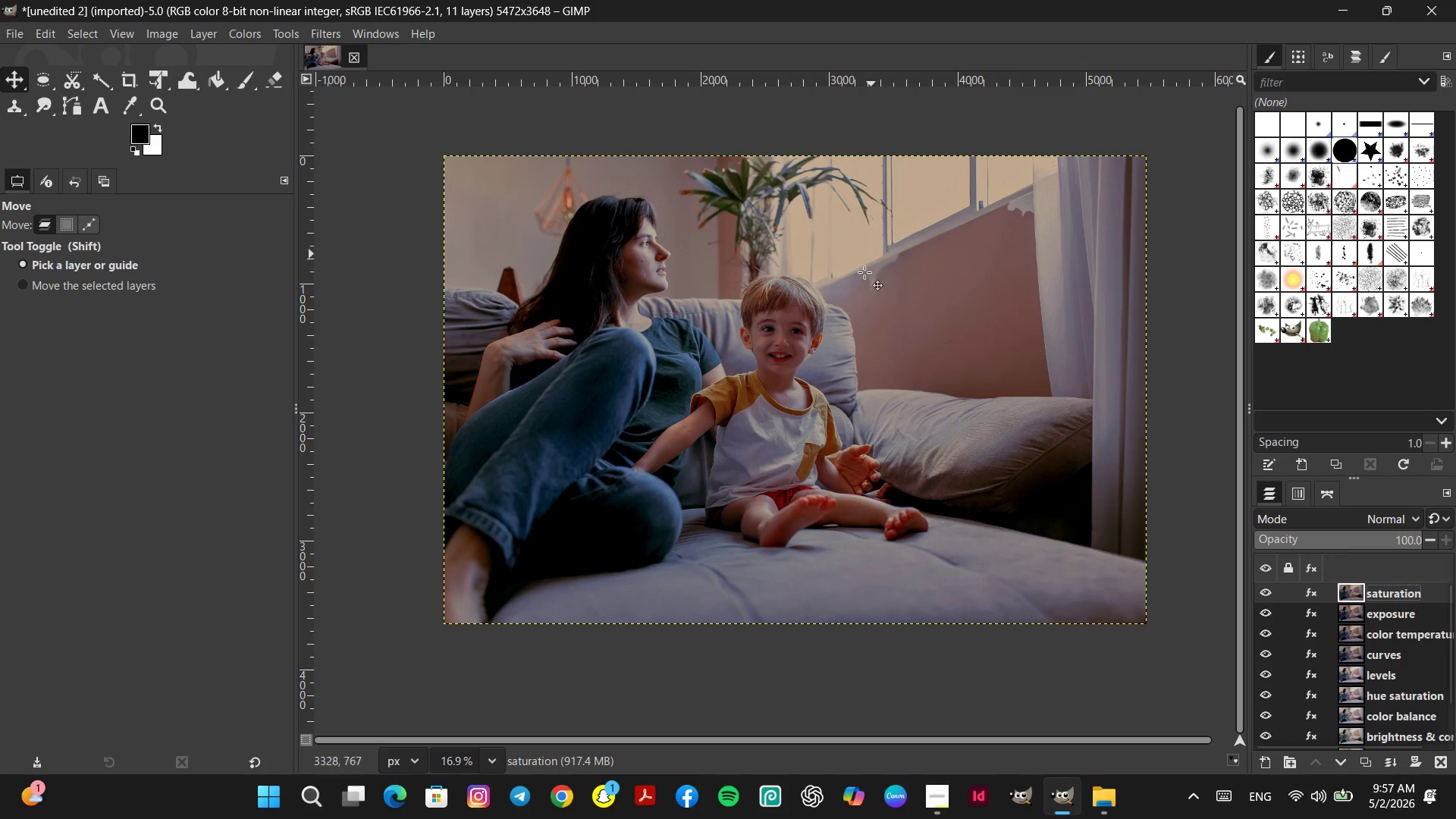 
left_click_drag(start_coordinate=[874, 740], to_coordinate=[907, 745])
 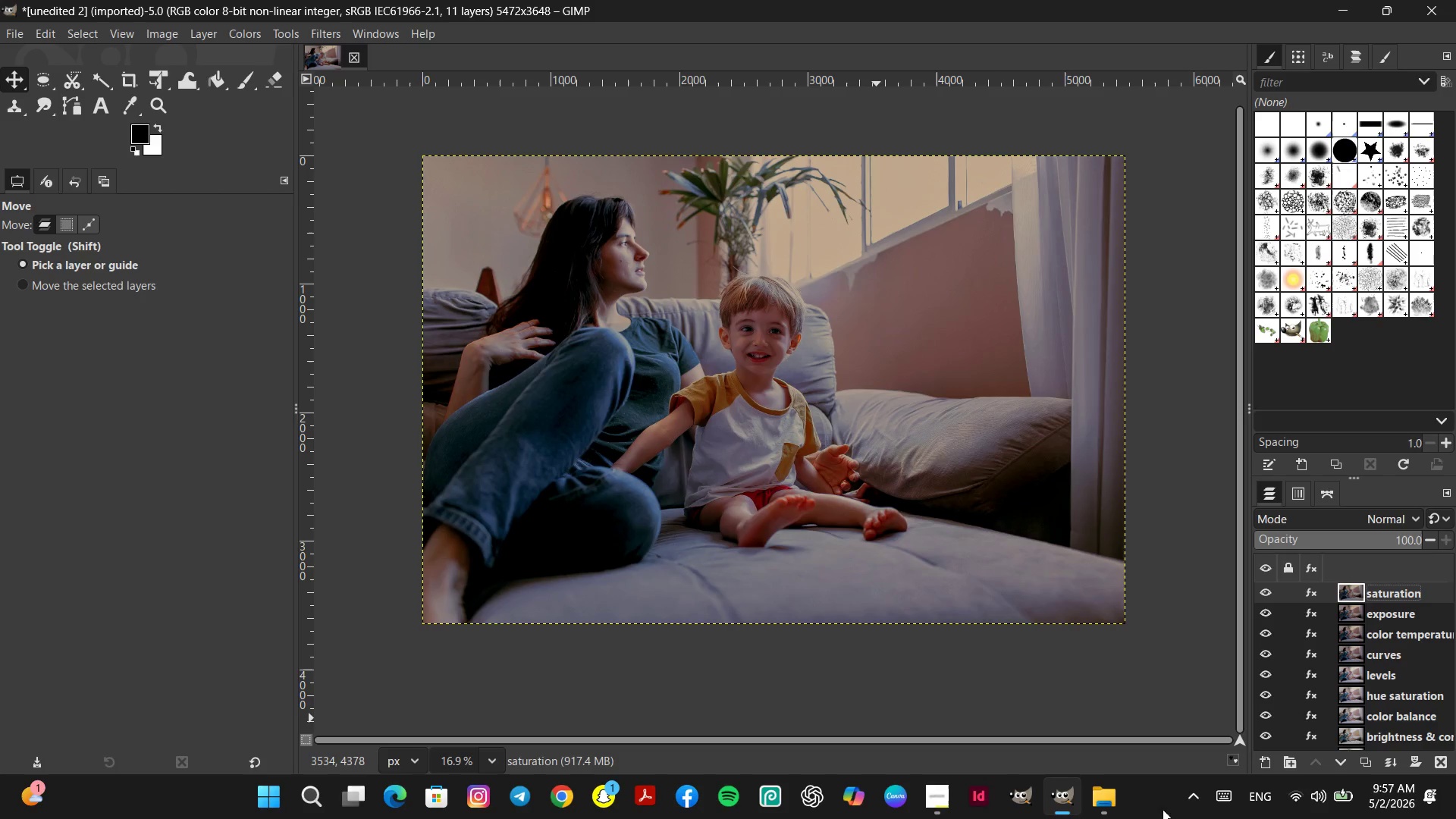 
wait(6.16)
 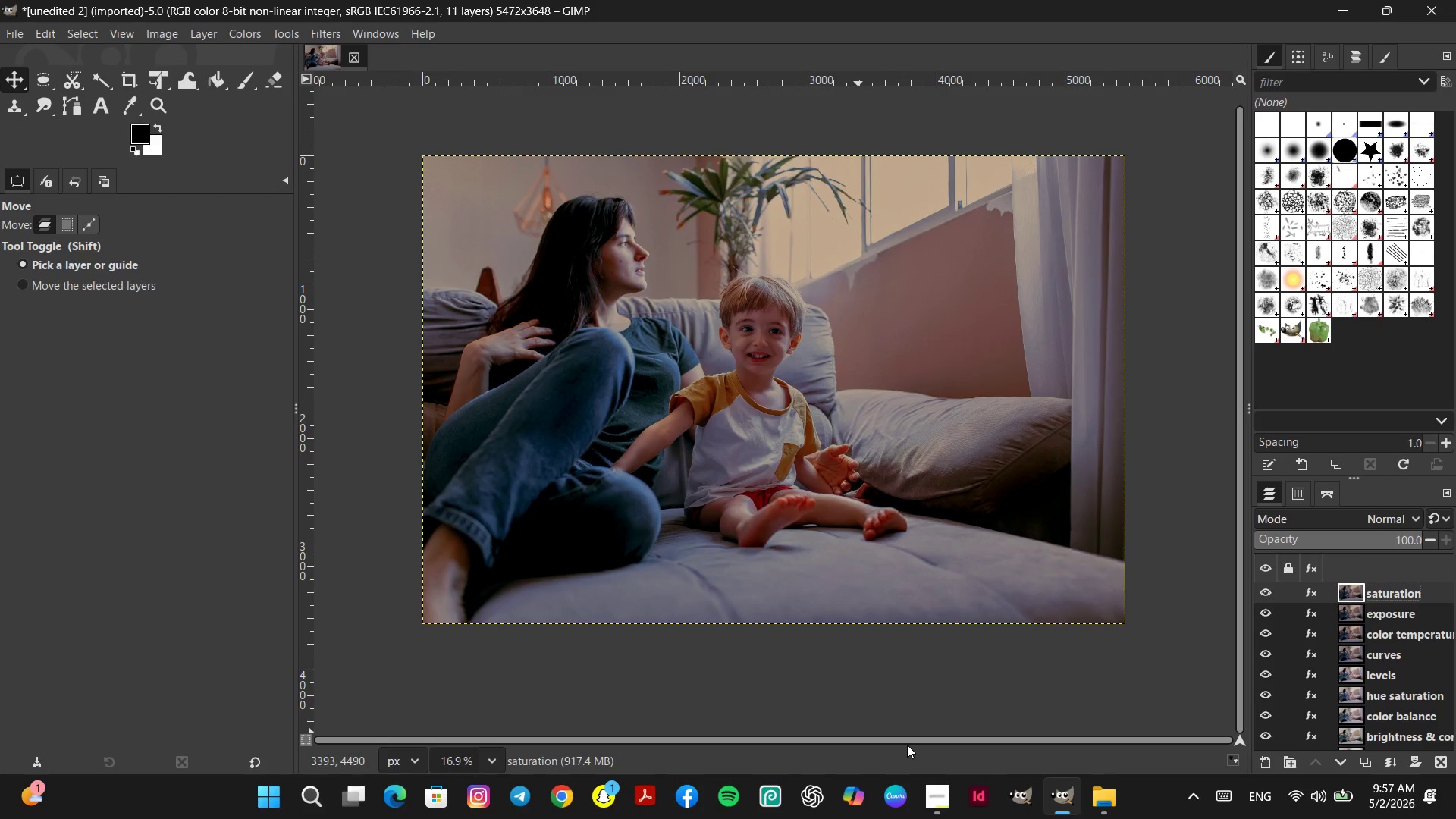 
left_click([1170, 714])
 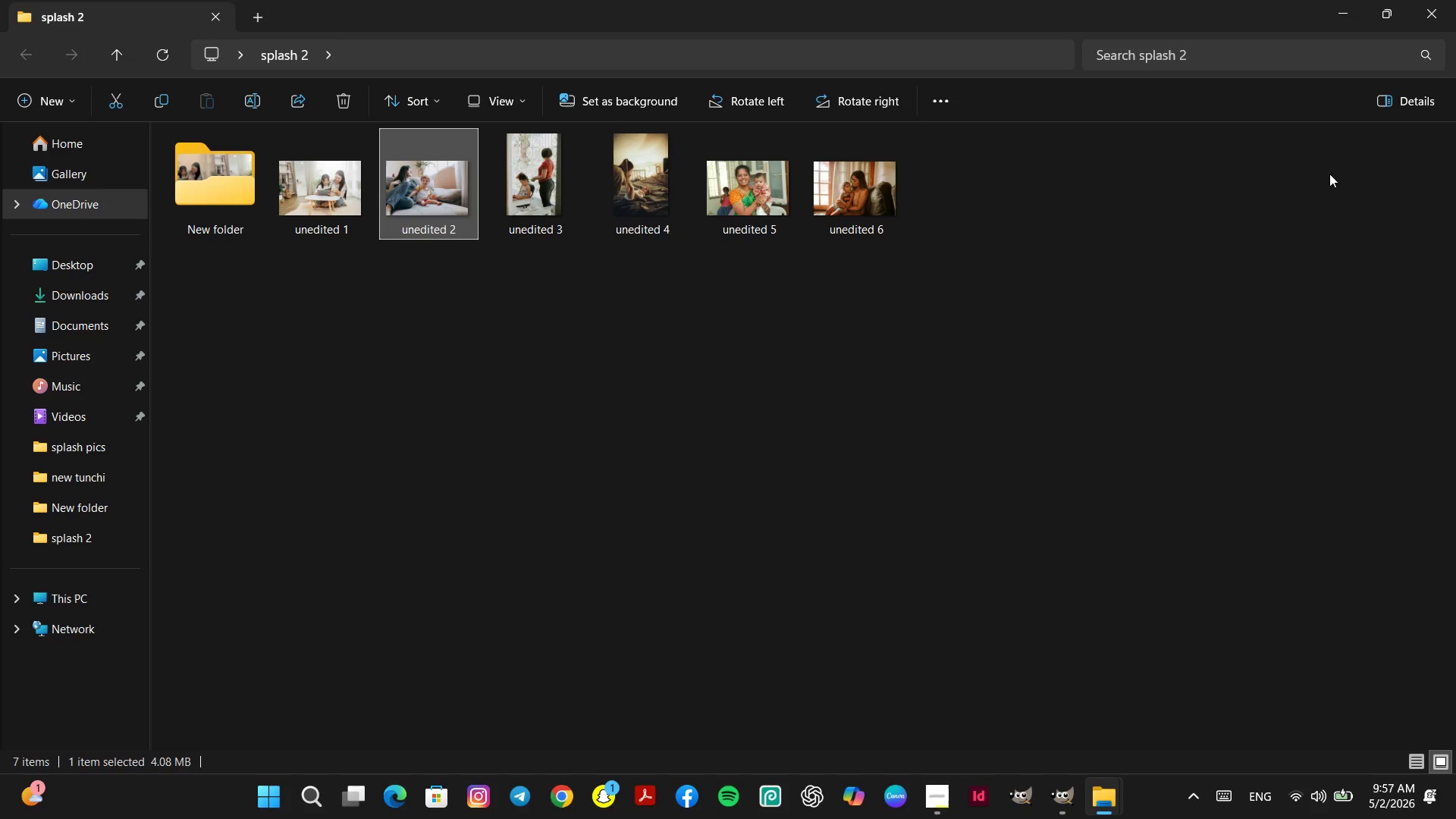 
left_click([1336, 14])
 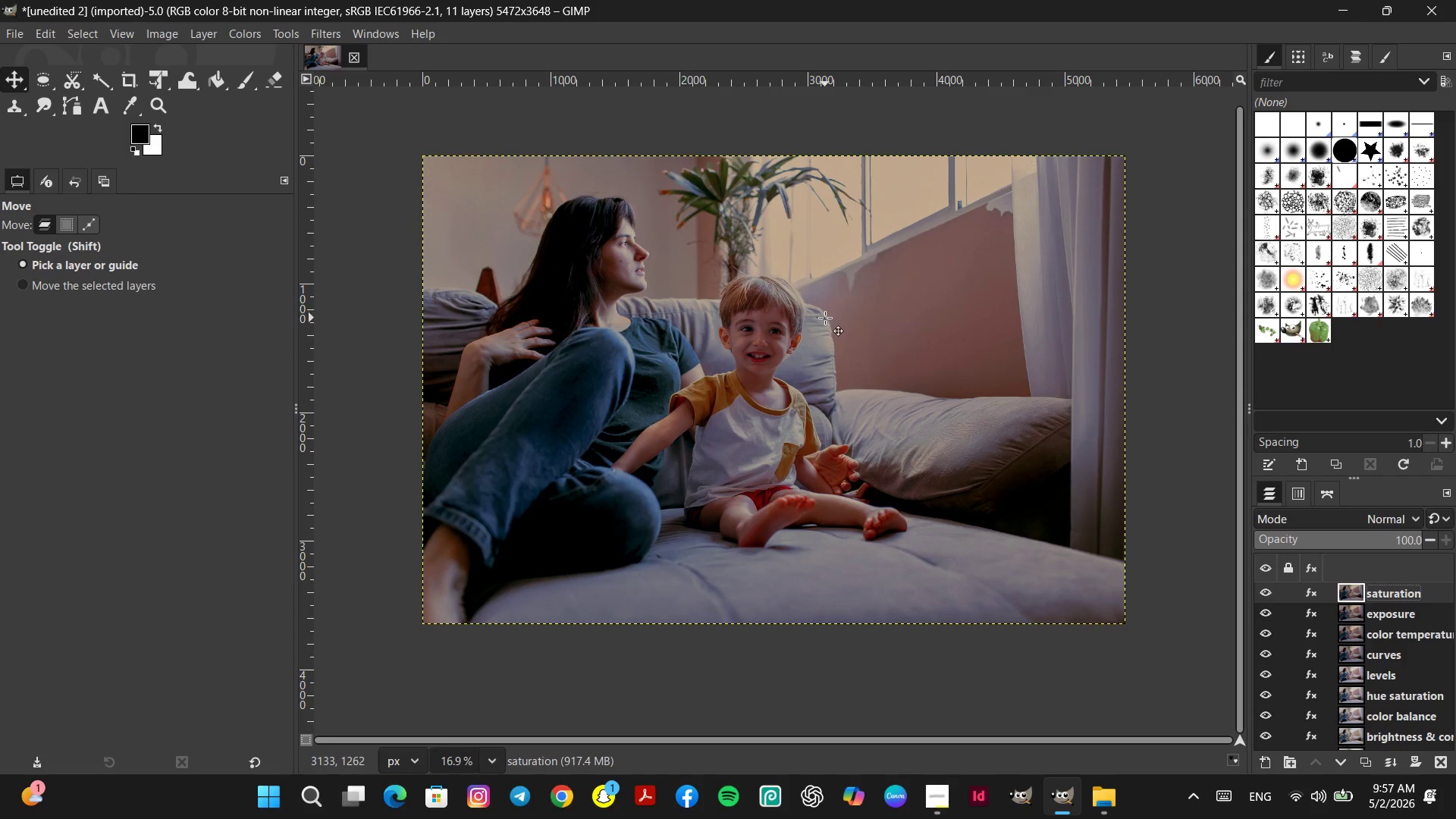 
wait(5.48)
 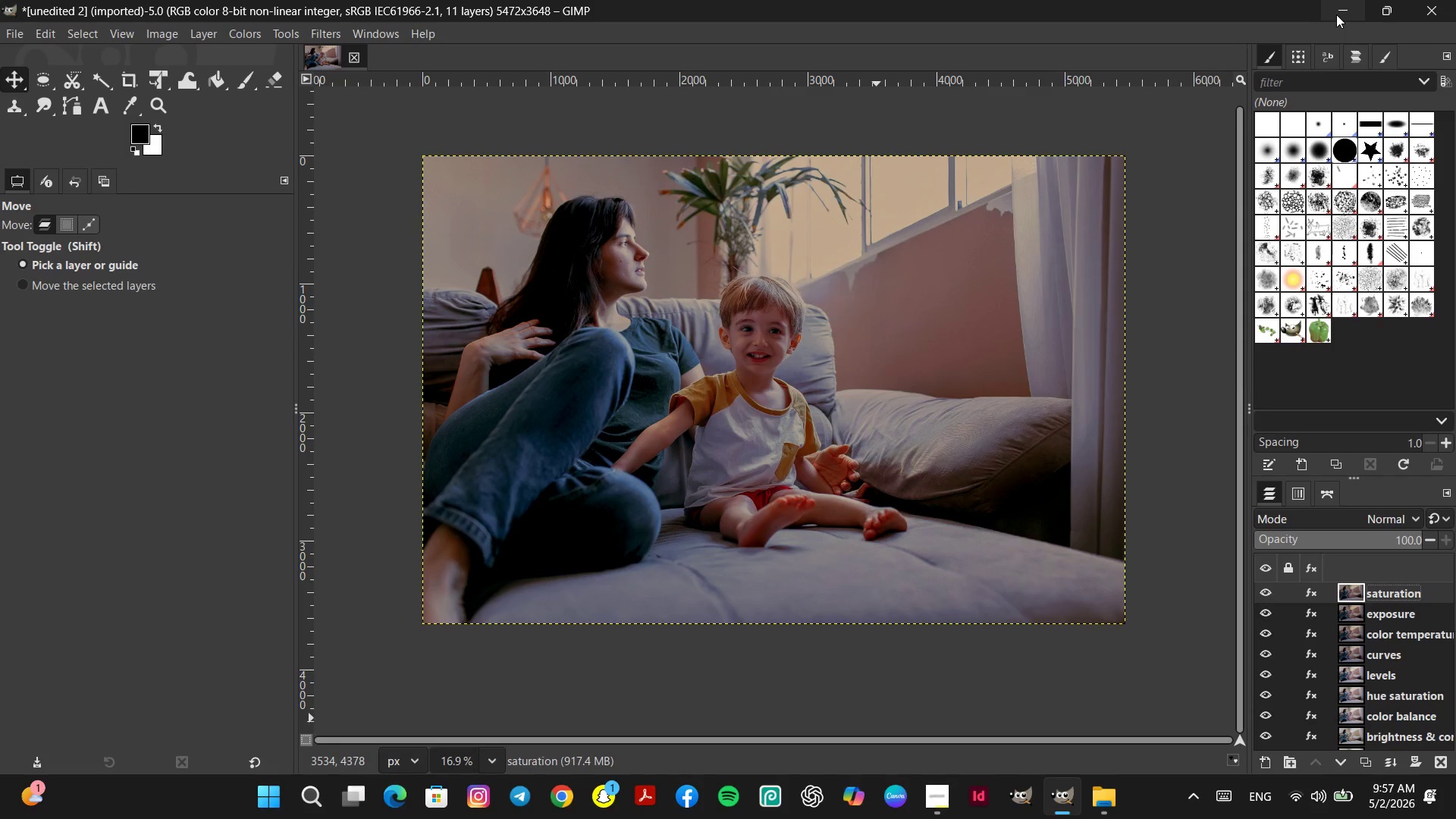 
left_click([1364, 651])
 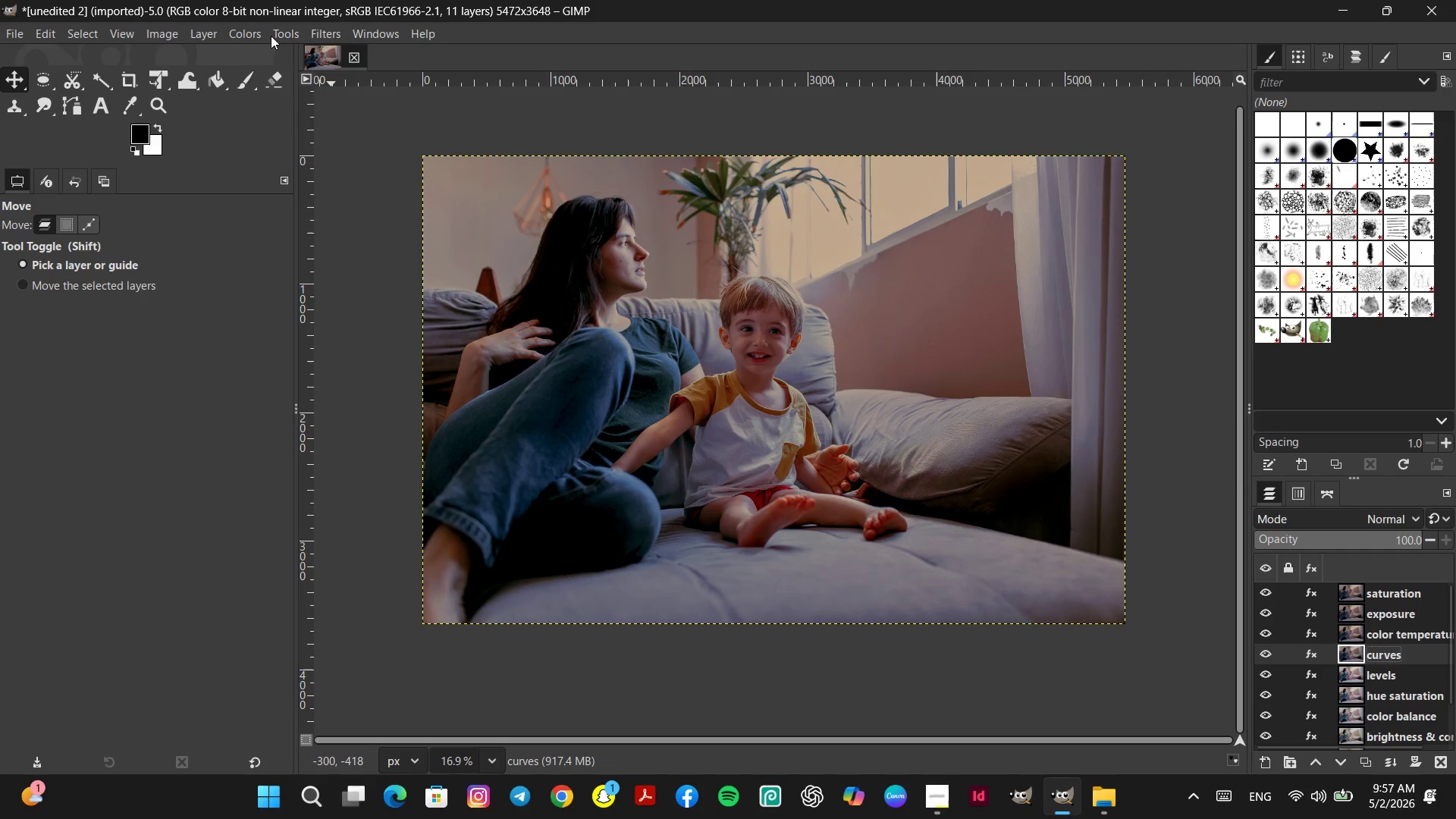 
left_click([259, 33])
 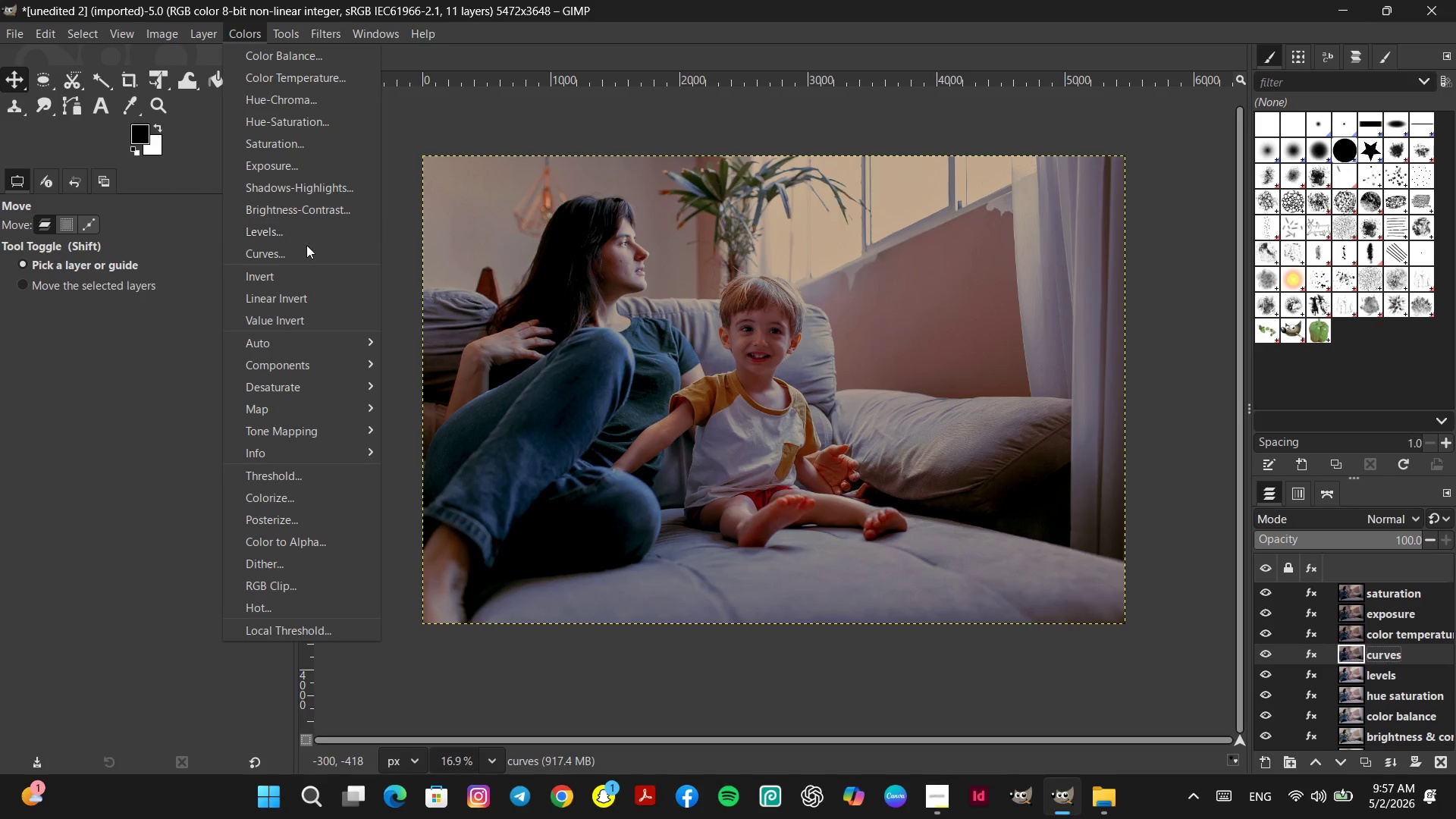 
left_click([301, 252])
 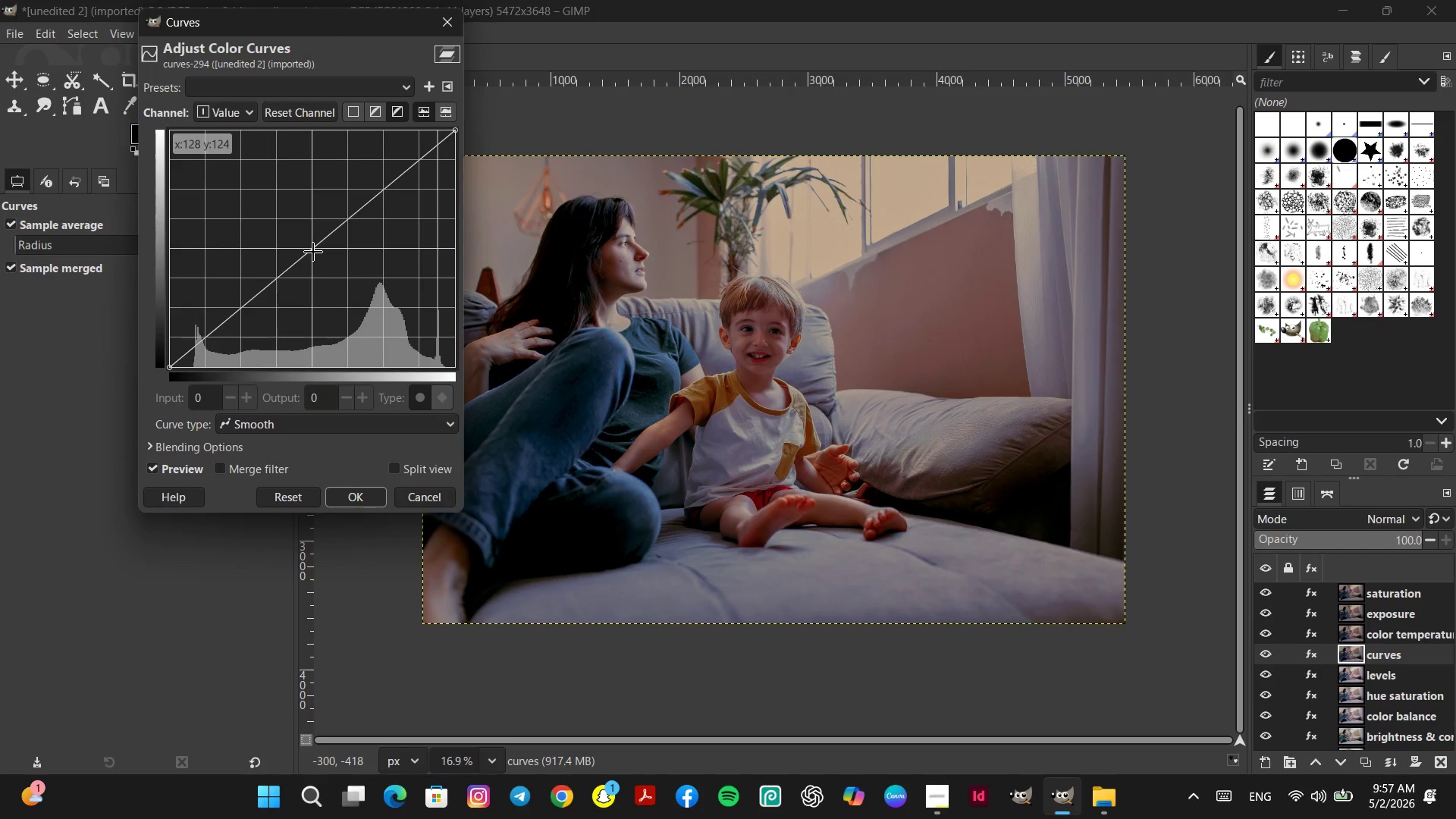 
left_click_drag(start_coordinate=[313, 252], to_coordinate=[315, 256])
 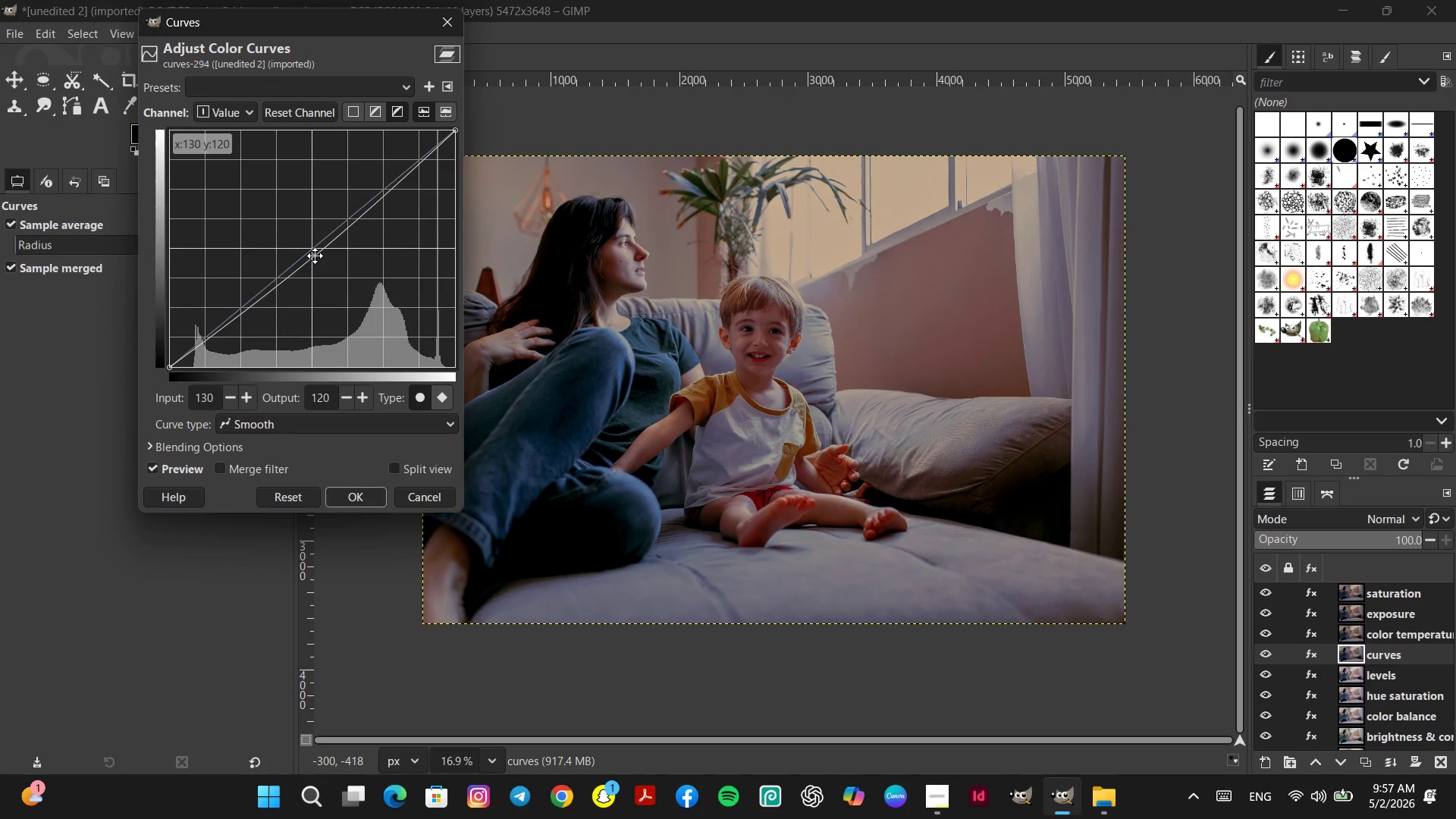 
left_click_drag(start_coordinate=[315, 256], to_coordinate=[317, 268])
 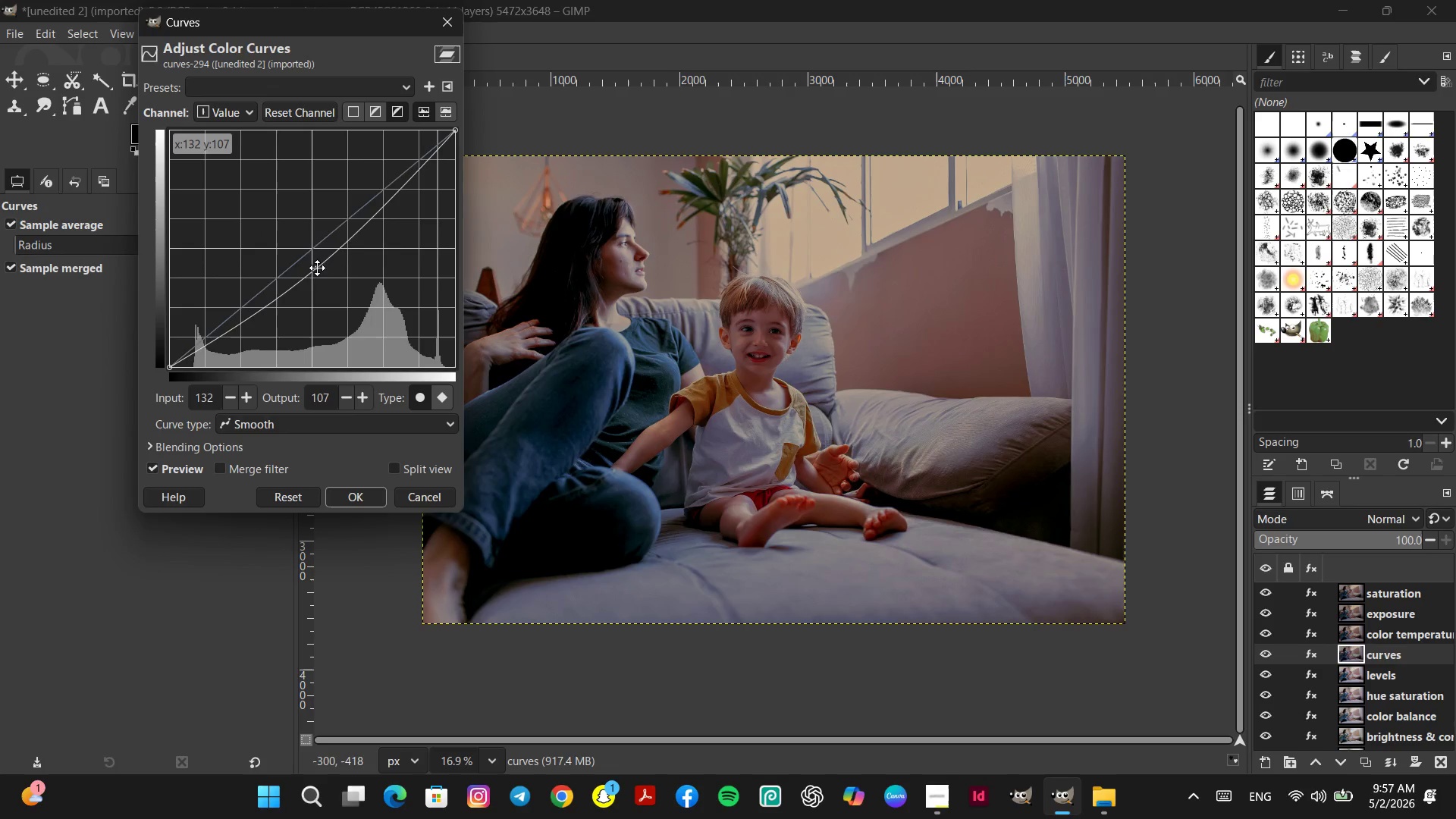 
left_click_drag(start_coordinate=[317, 268], to_coordinate=[333, 245])
 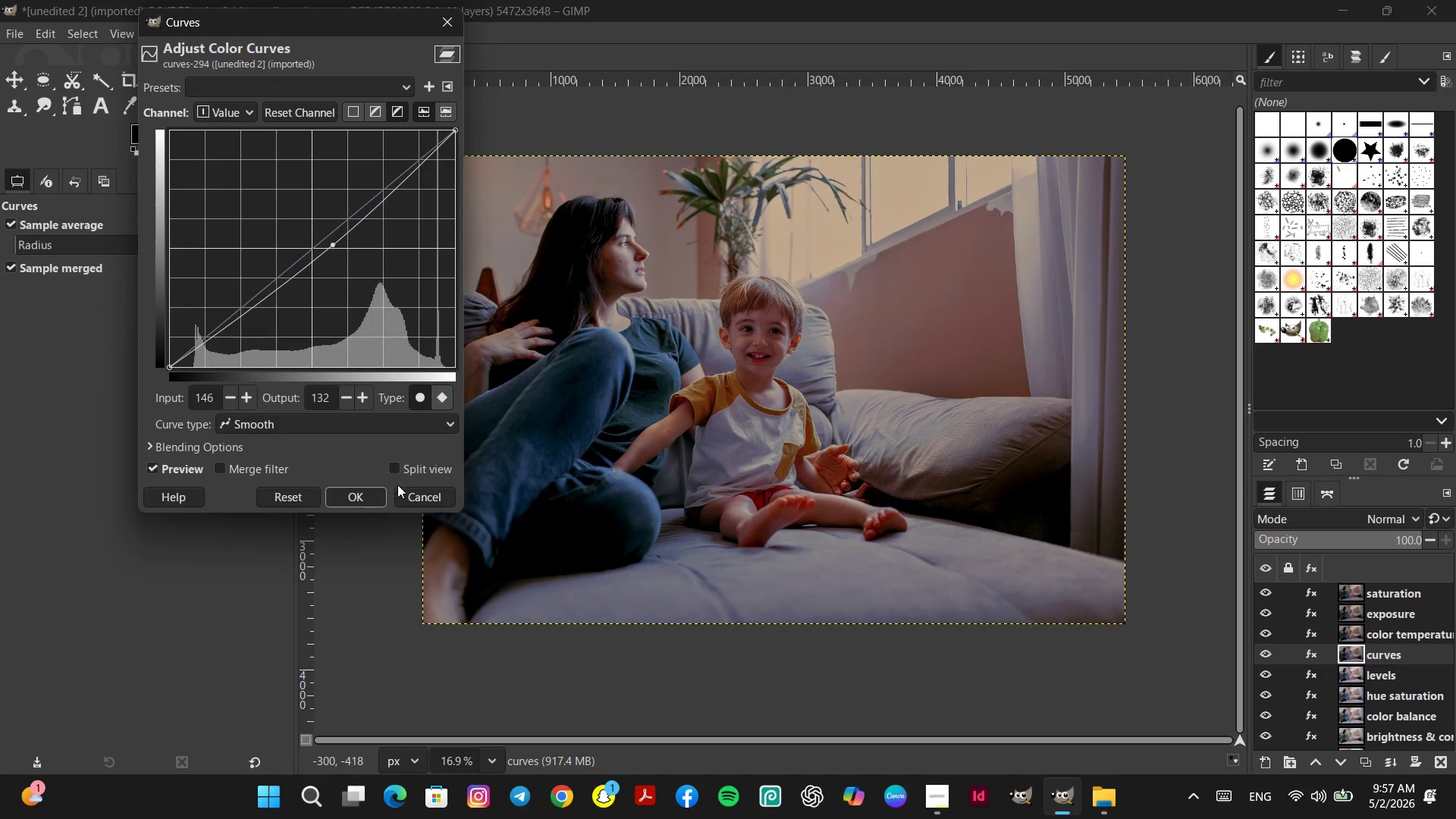 
left_click([419, 497])
 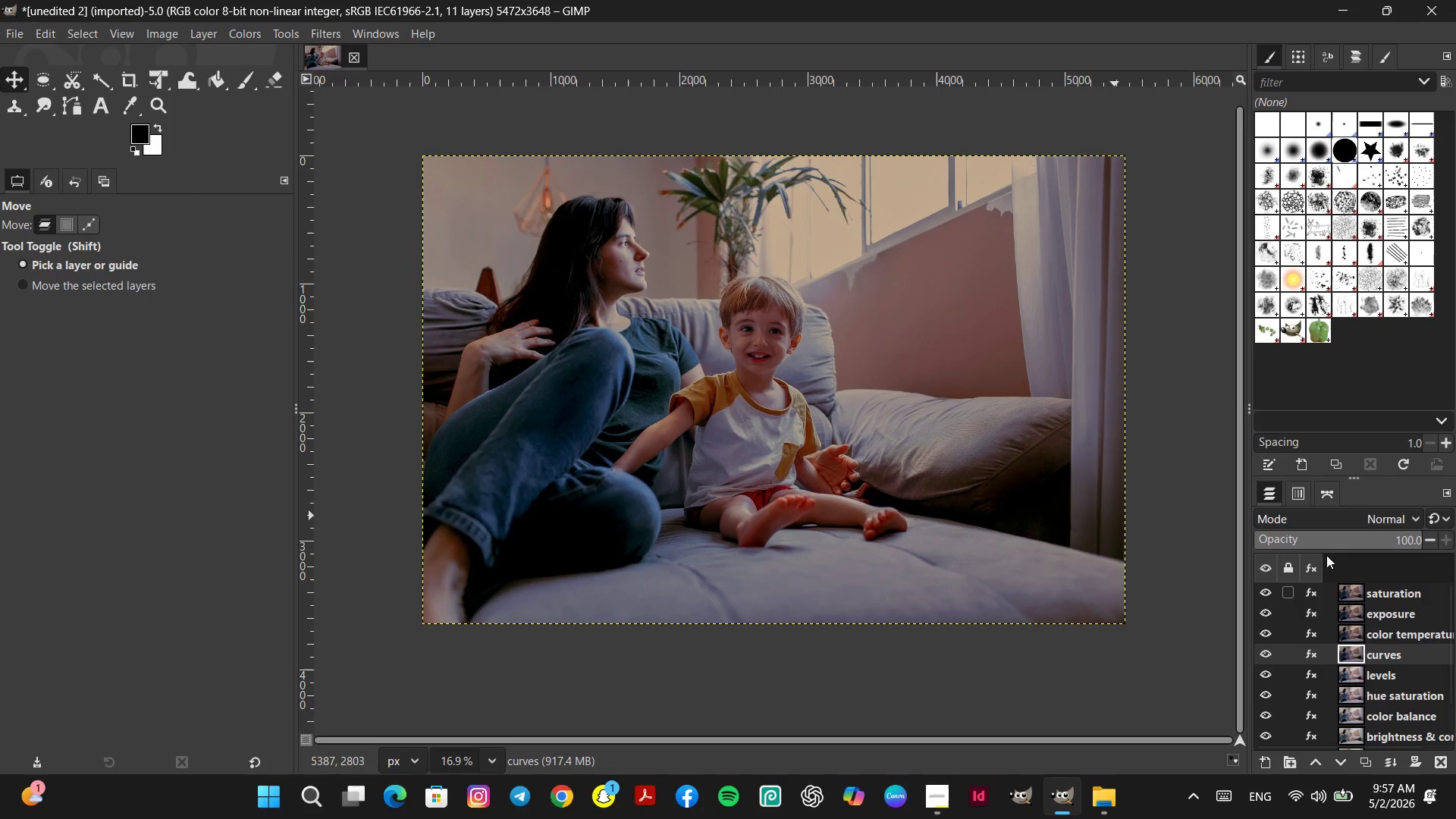 
left_click([1342, 588])
 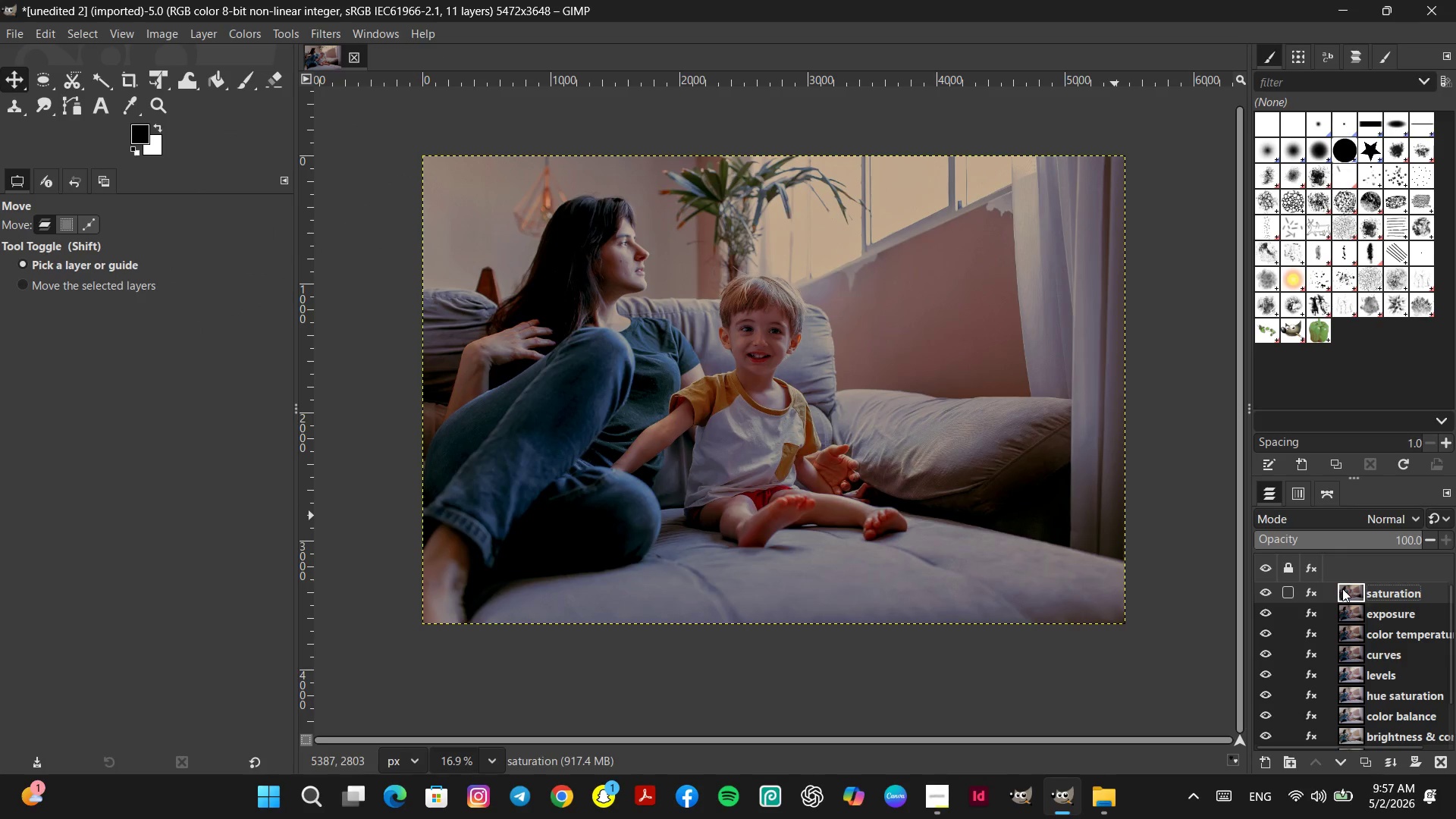 
right_click([1385, 595])
 